 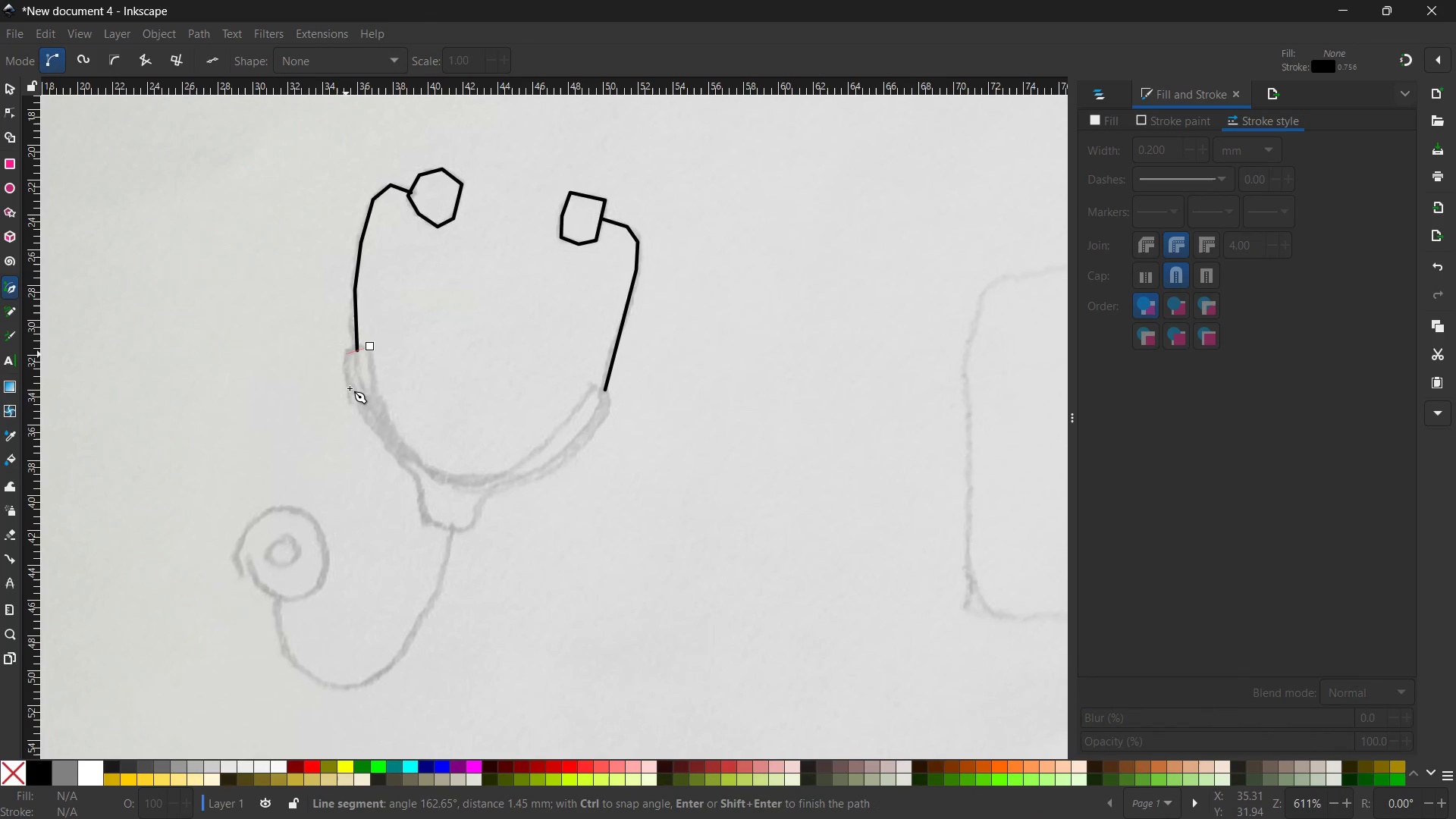 
left_click([350, 390])
 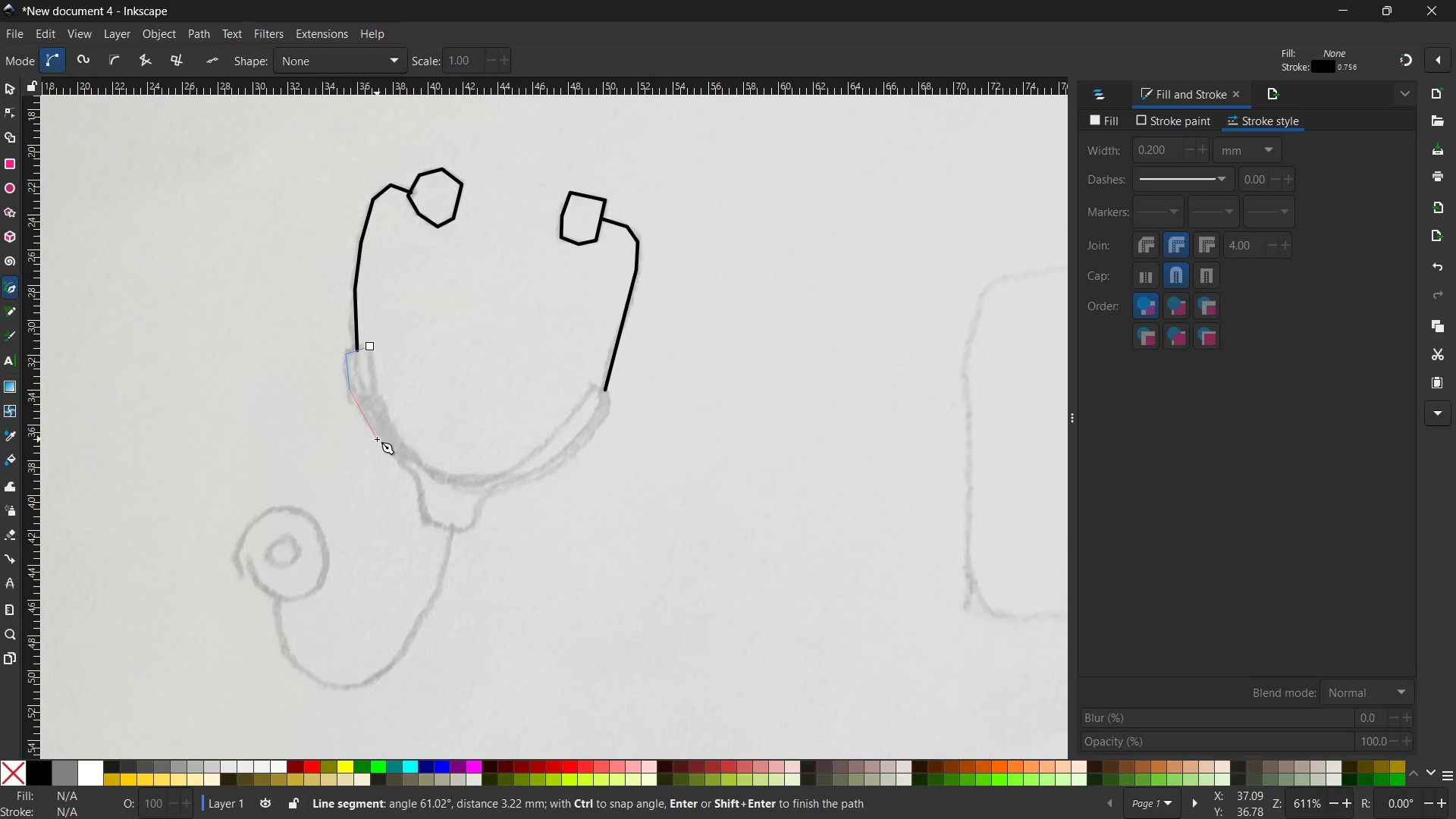 
double_click([377, 439])
 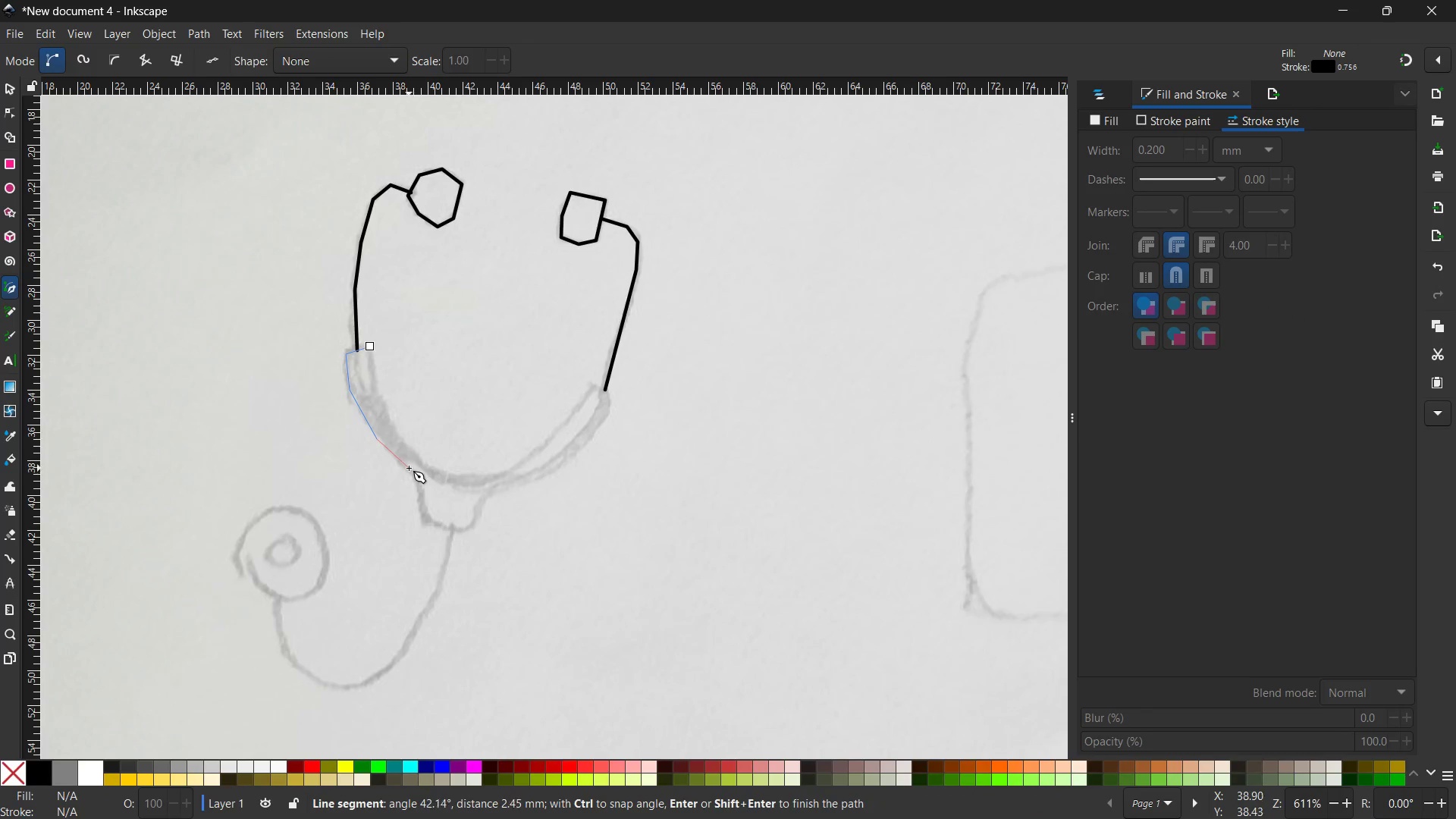 
left_click([406, 466])
 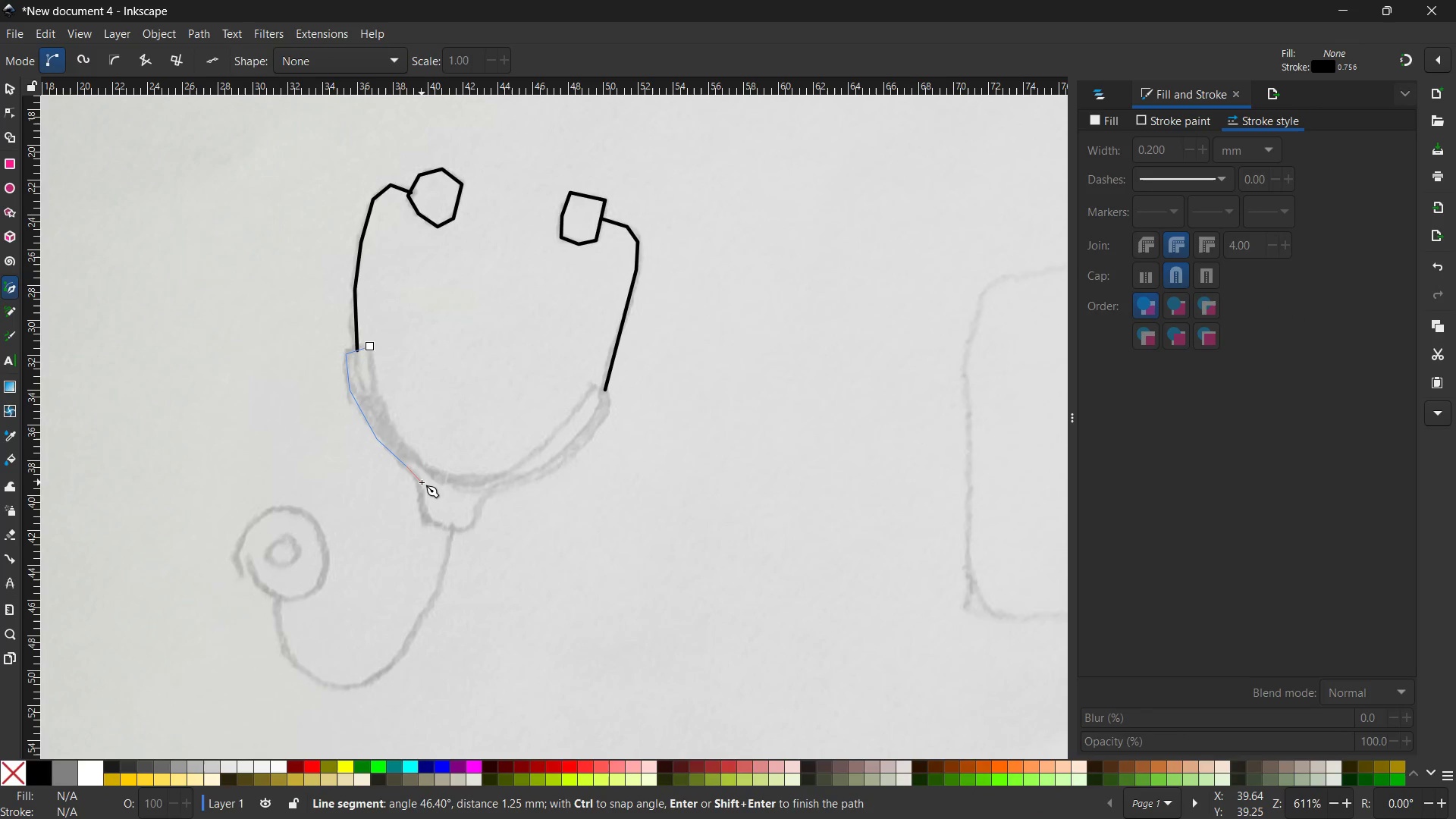 
double_click([422, 482])
 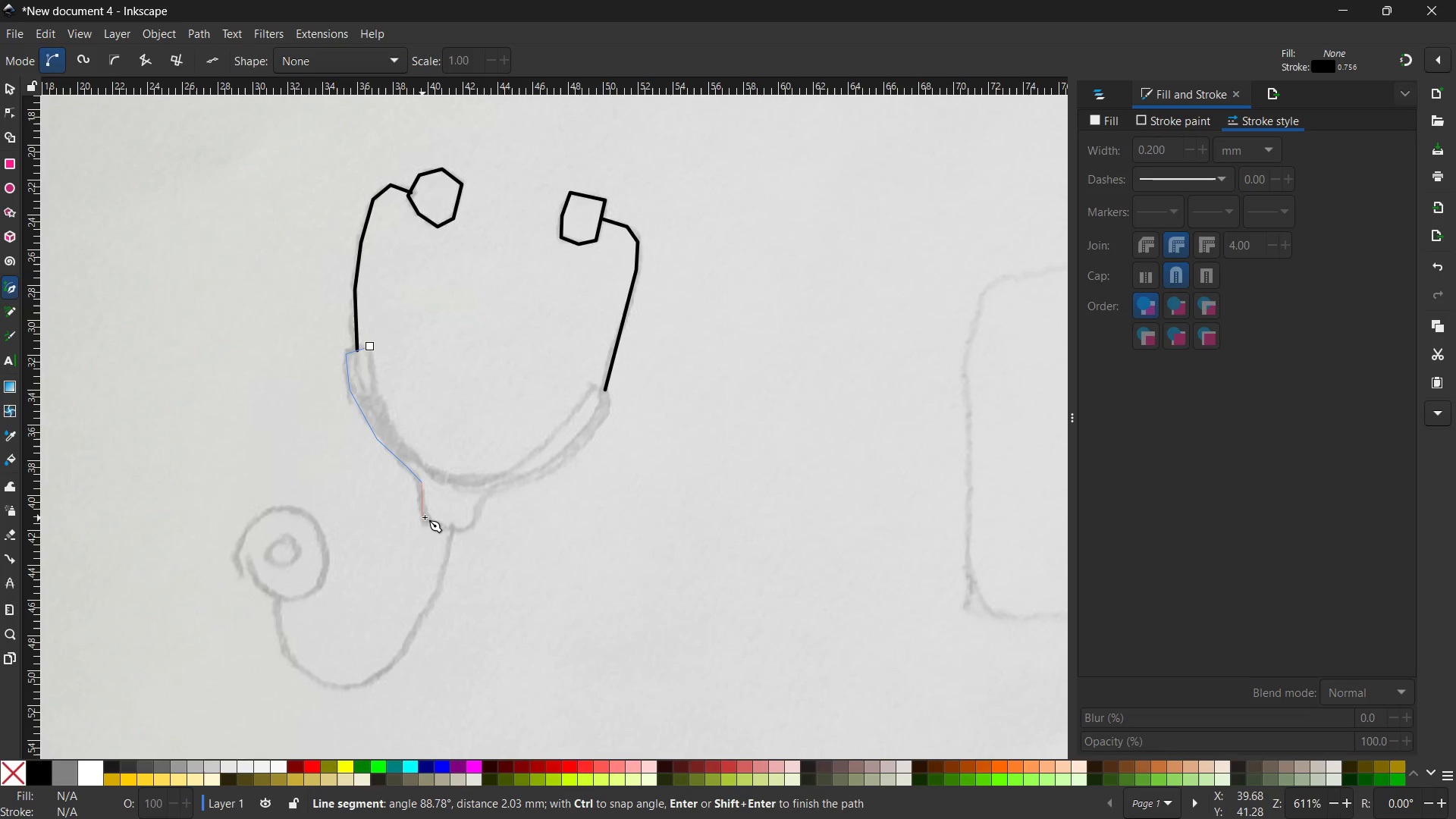 
left_click([425, 517])
 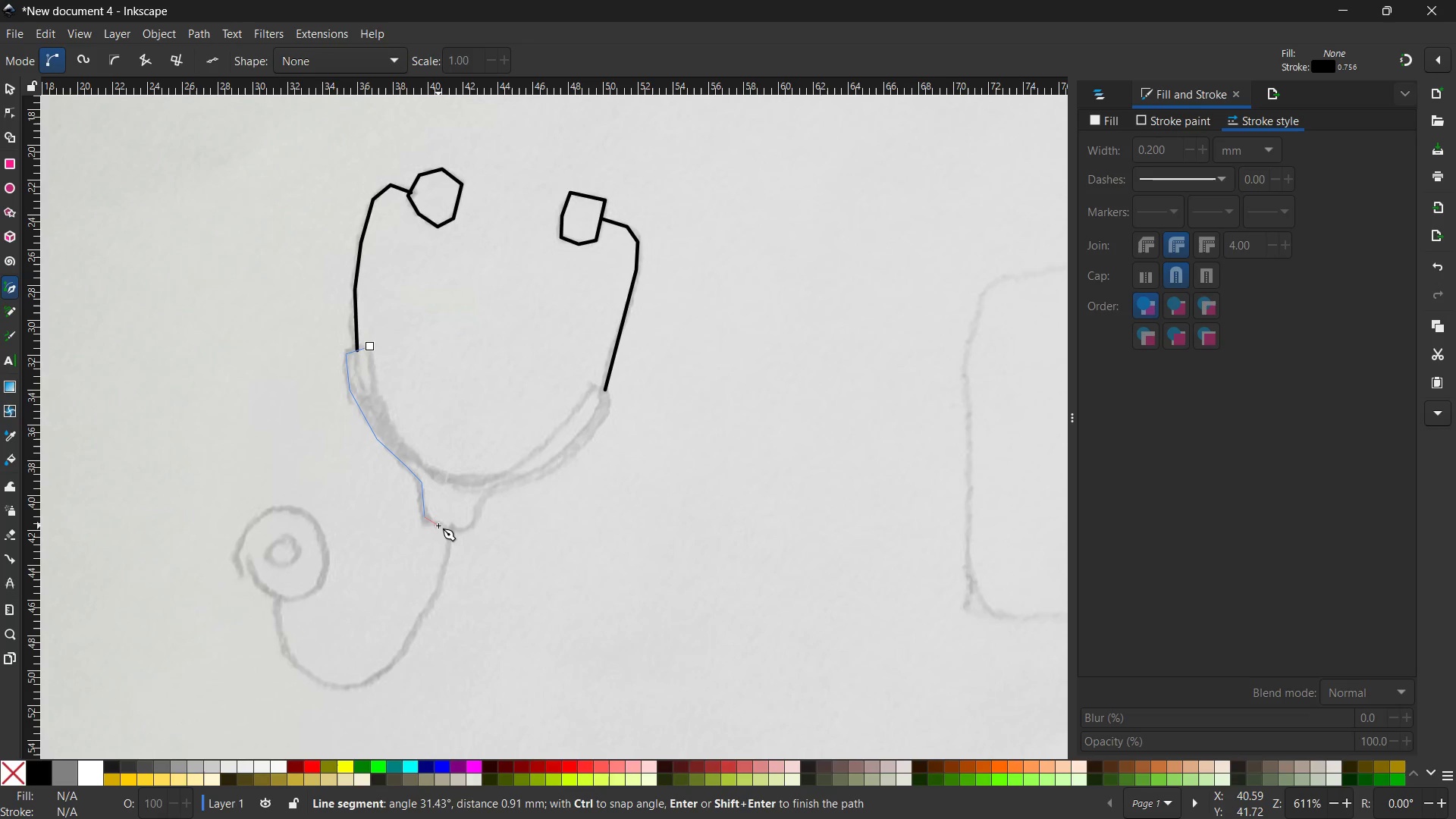 
left_click([438, 526])
 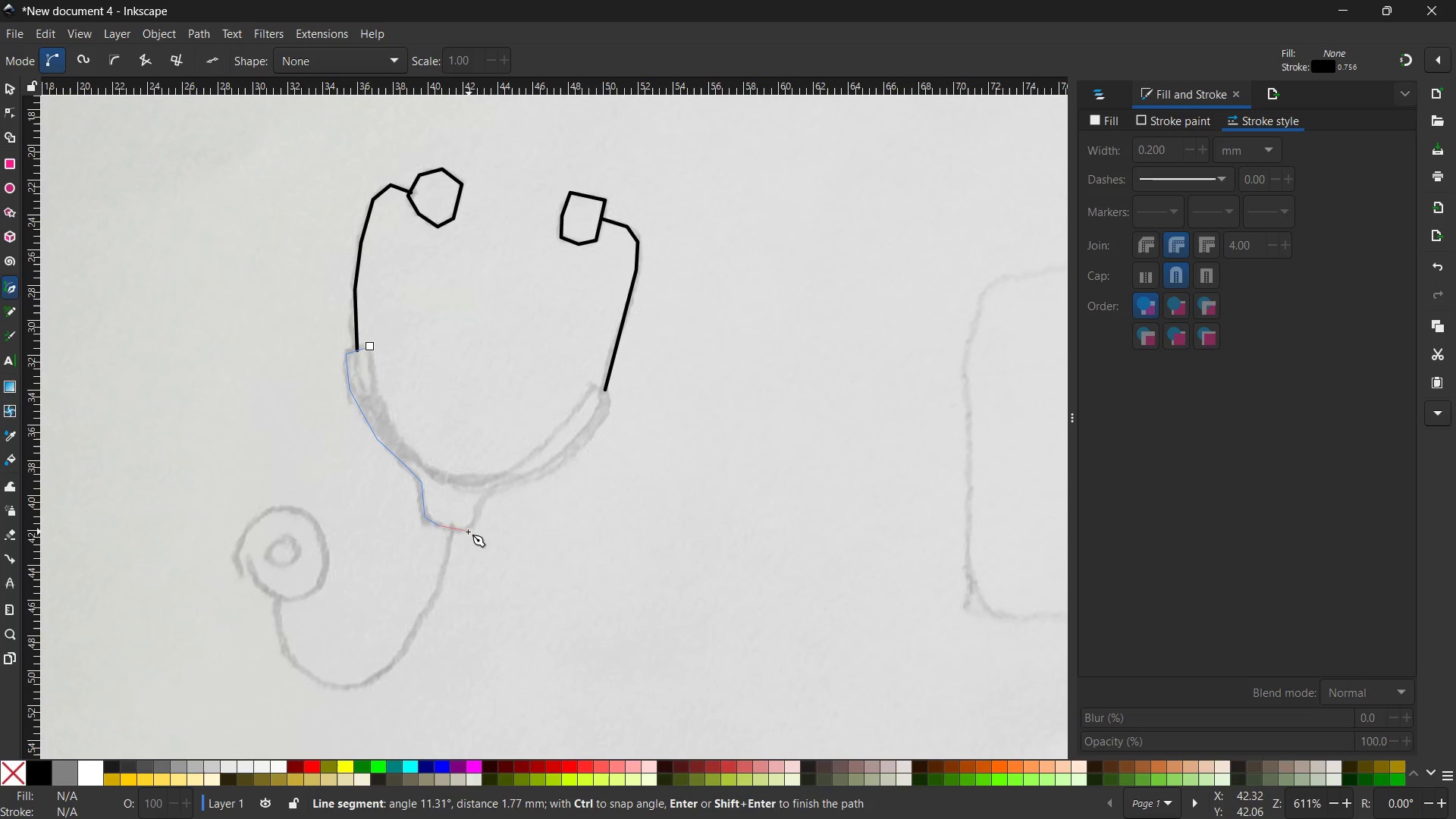 
left_click([467, 532])
 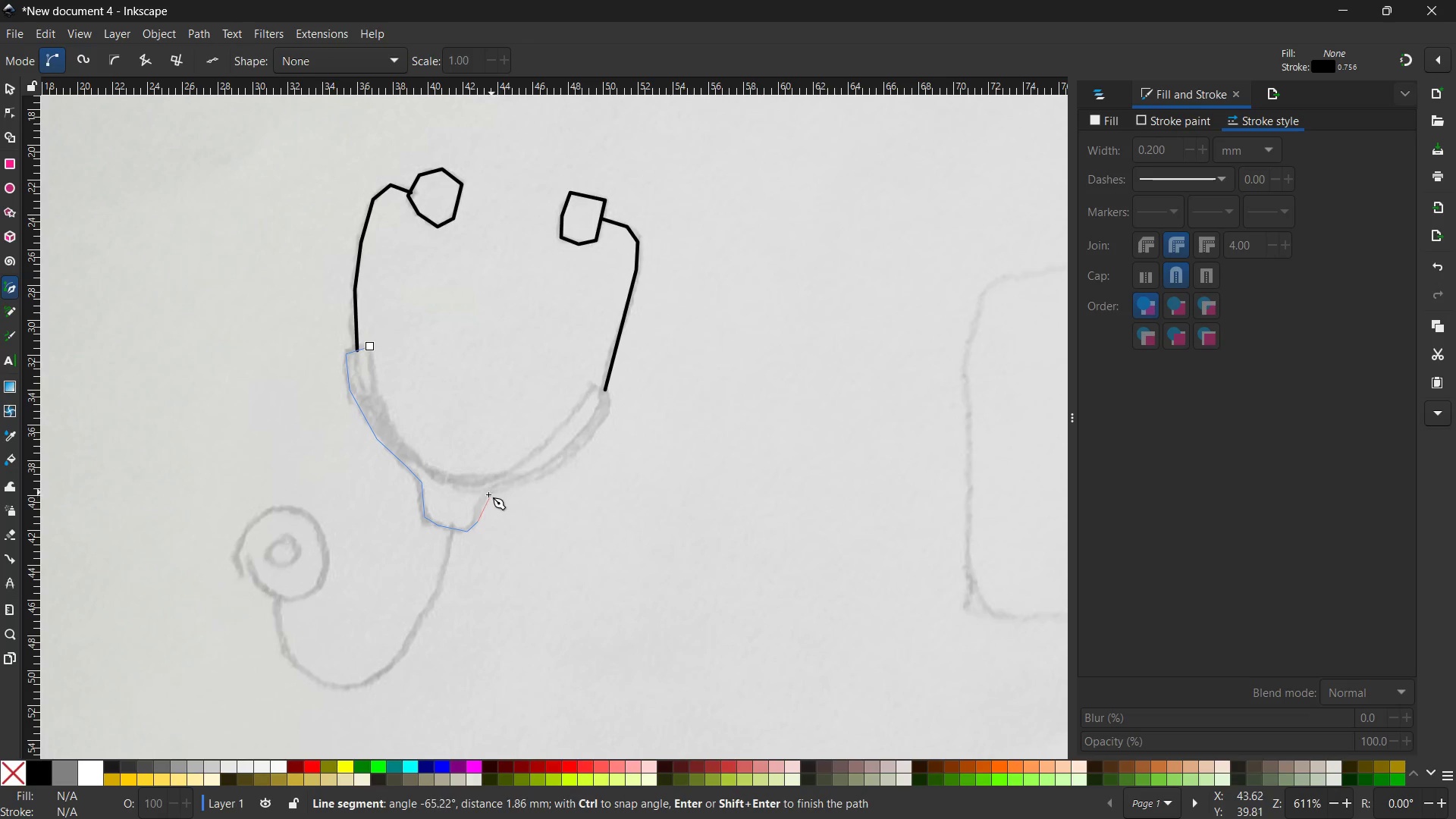 
left_click([479, 500])
 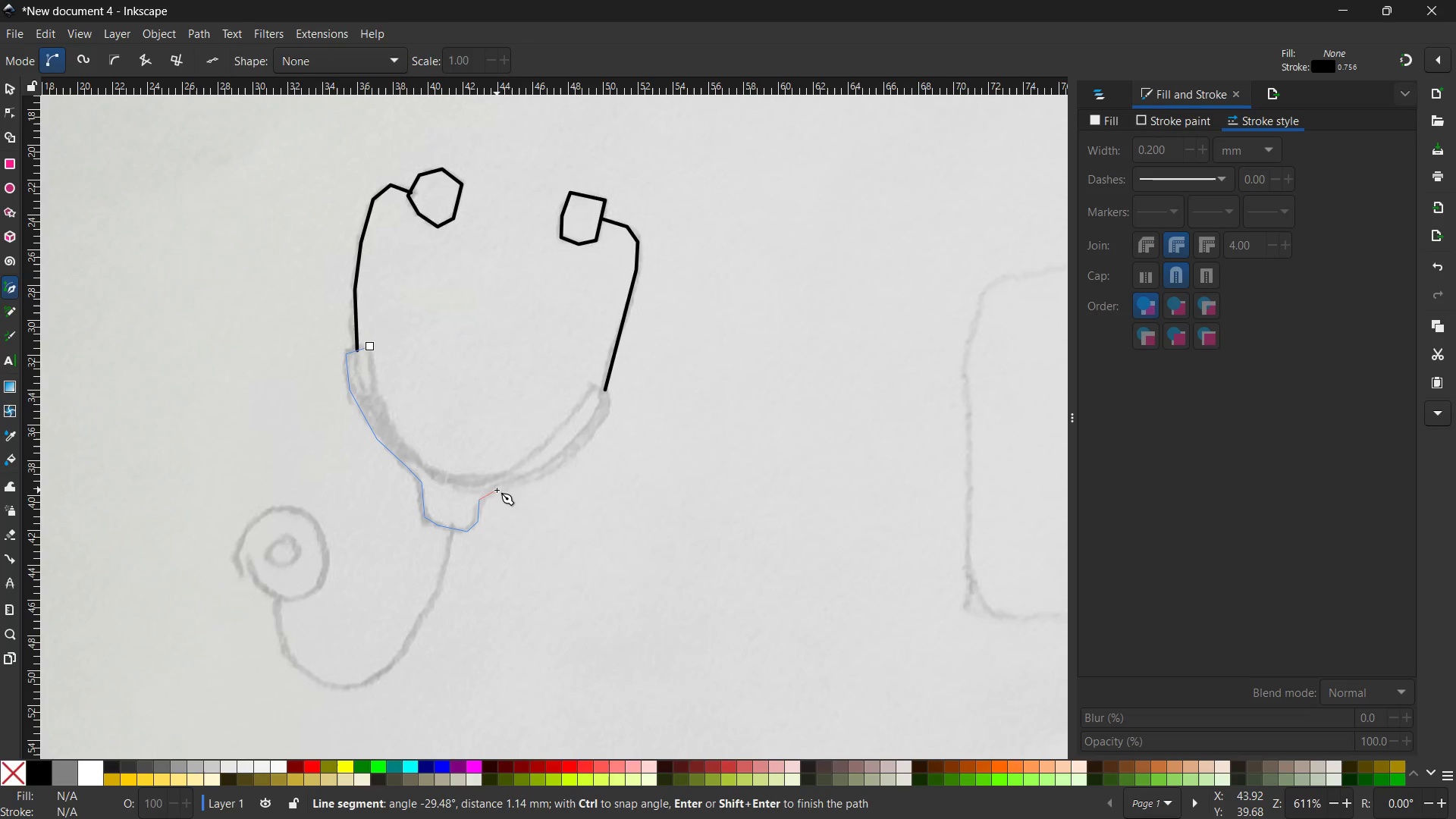 
left_click([497, 490])
 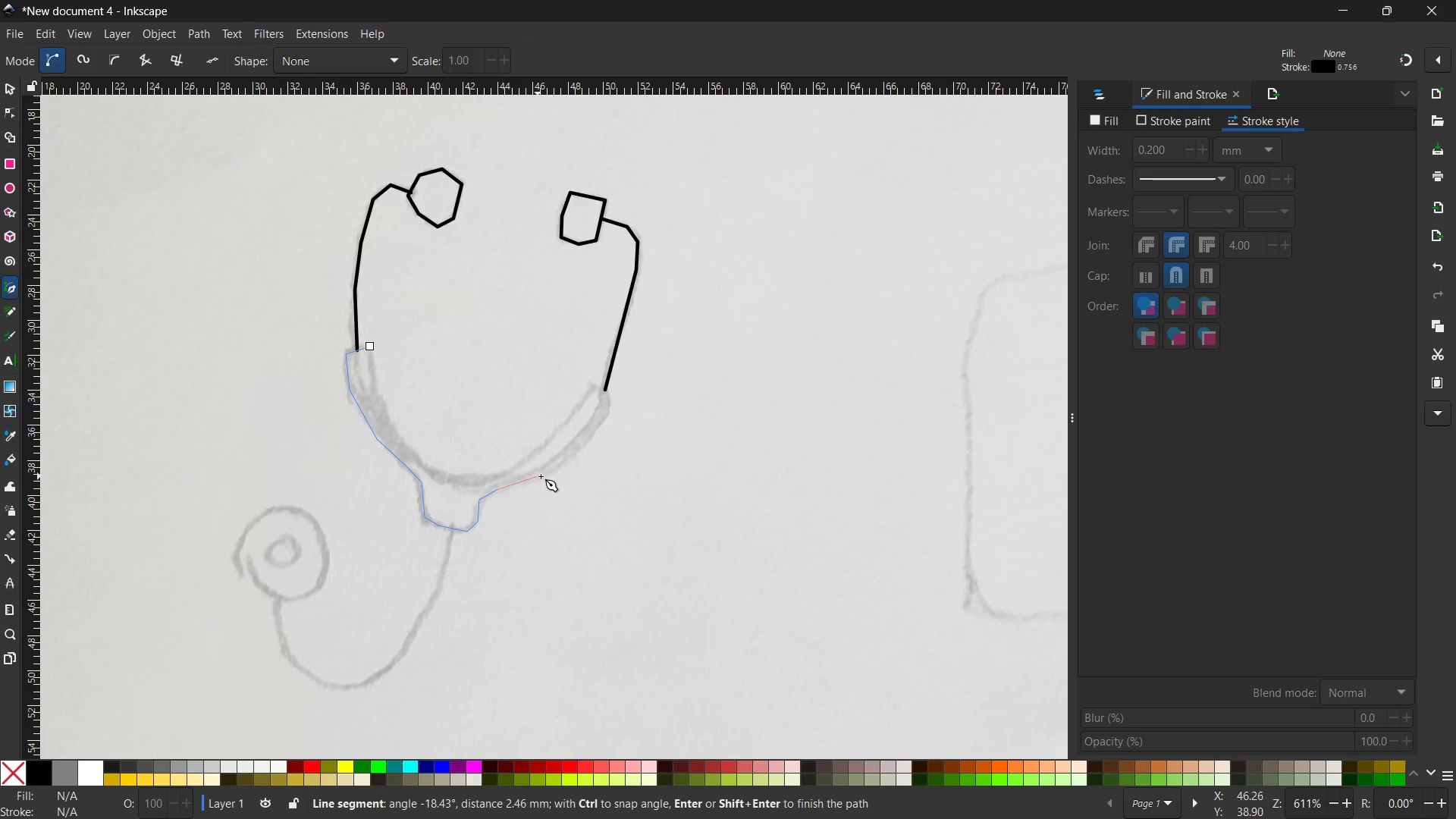 
left_click([544, 475])
 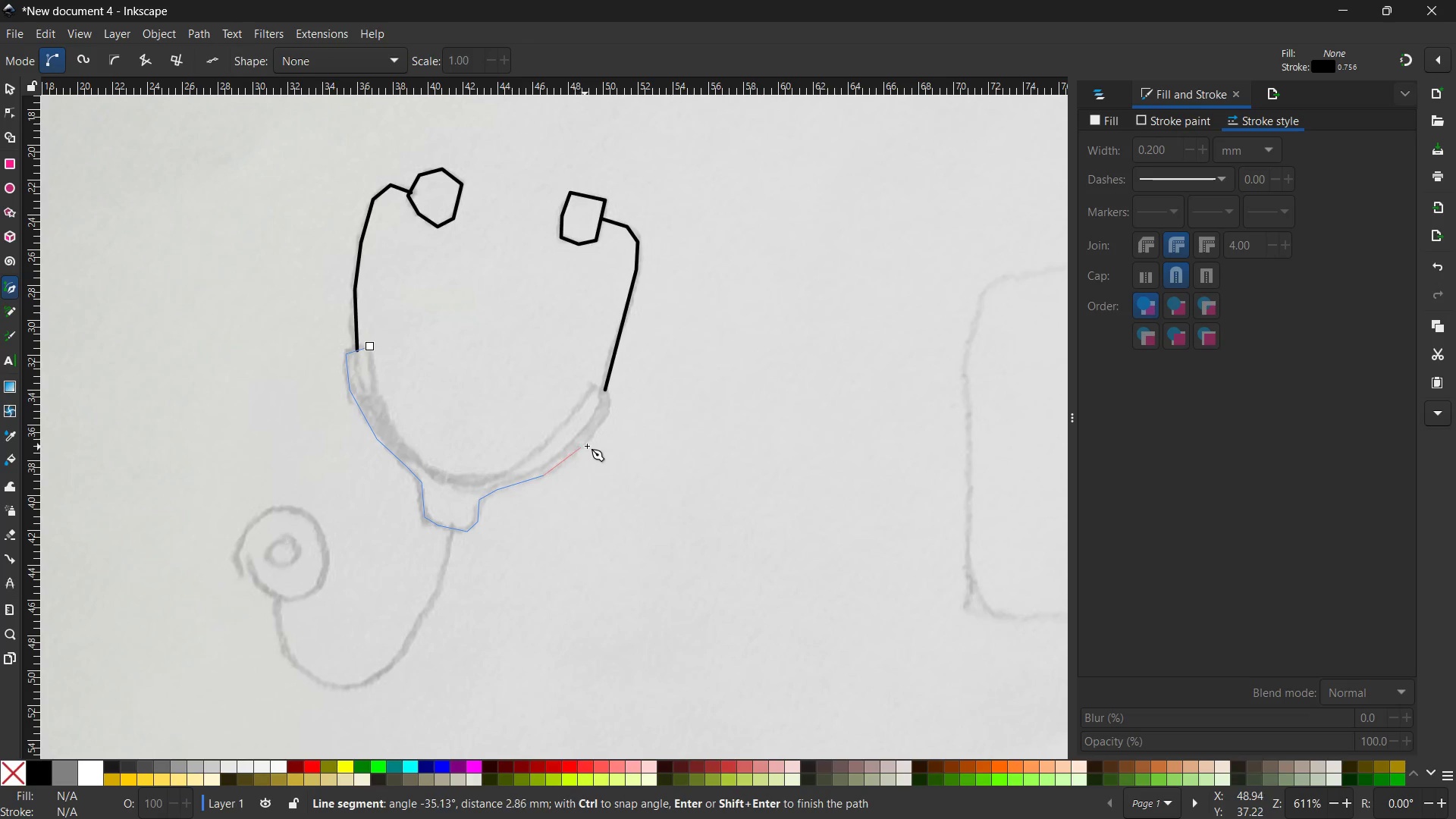 
left_click([588, 446])
 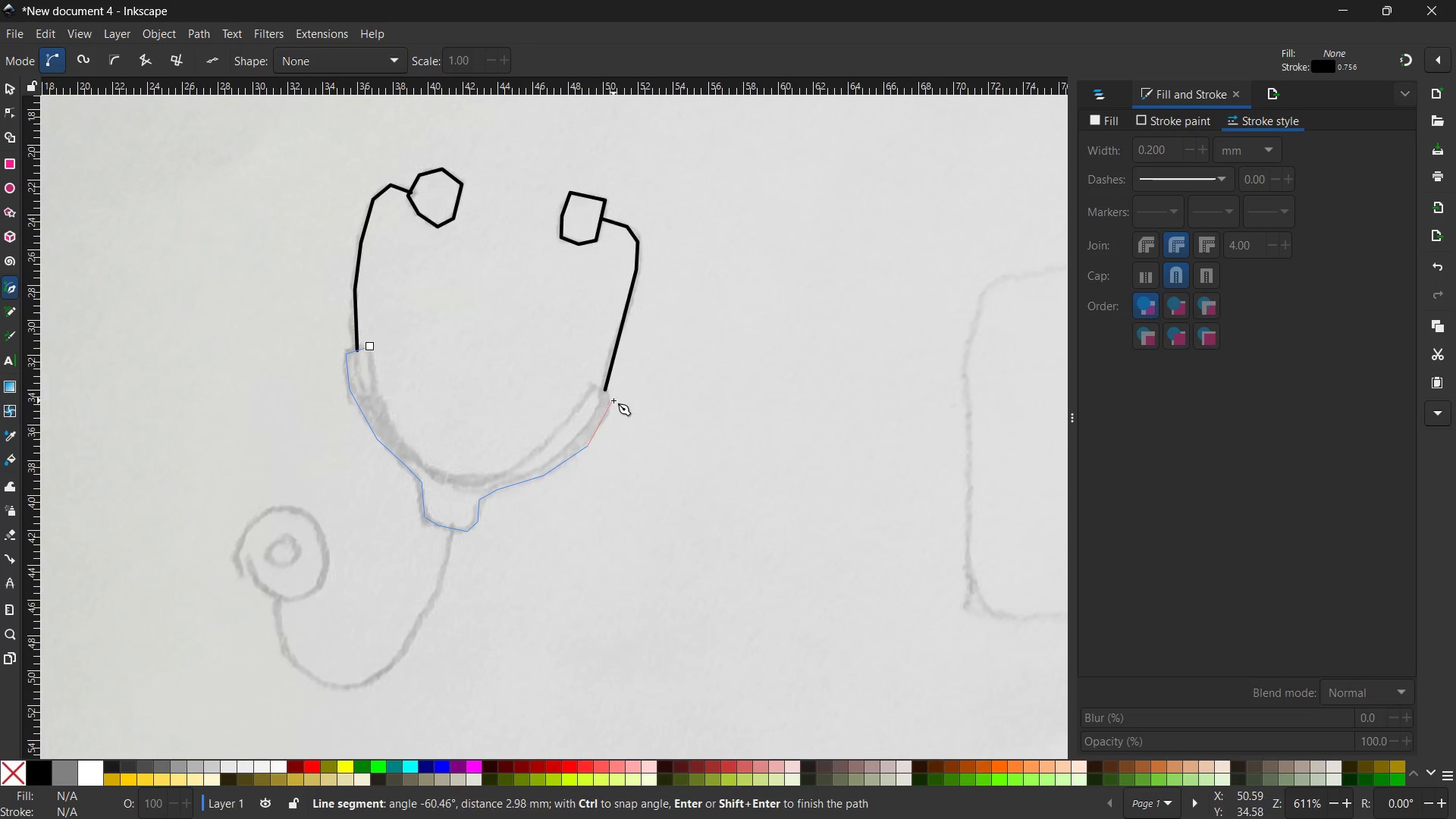 
left_click([613, 399])
 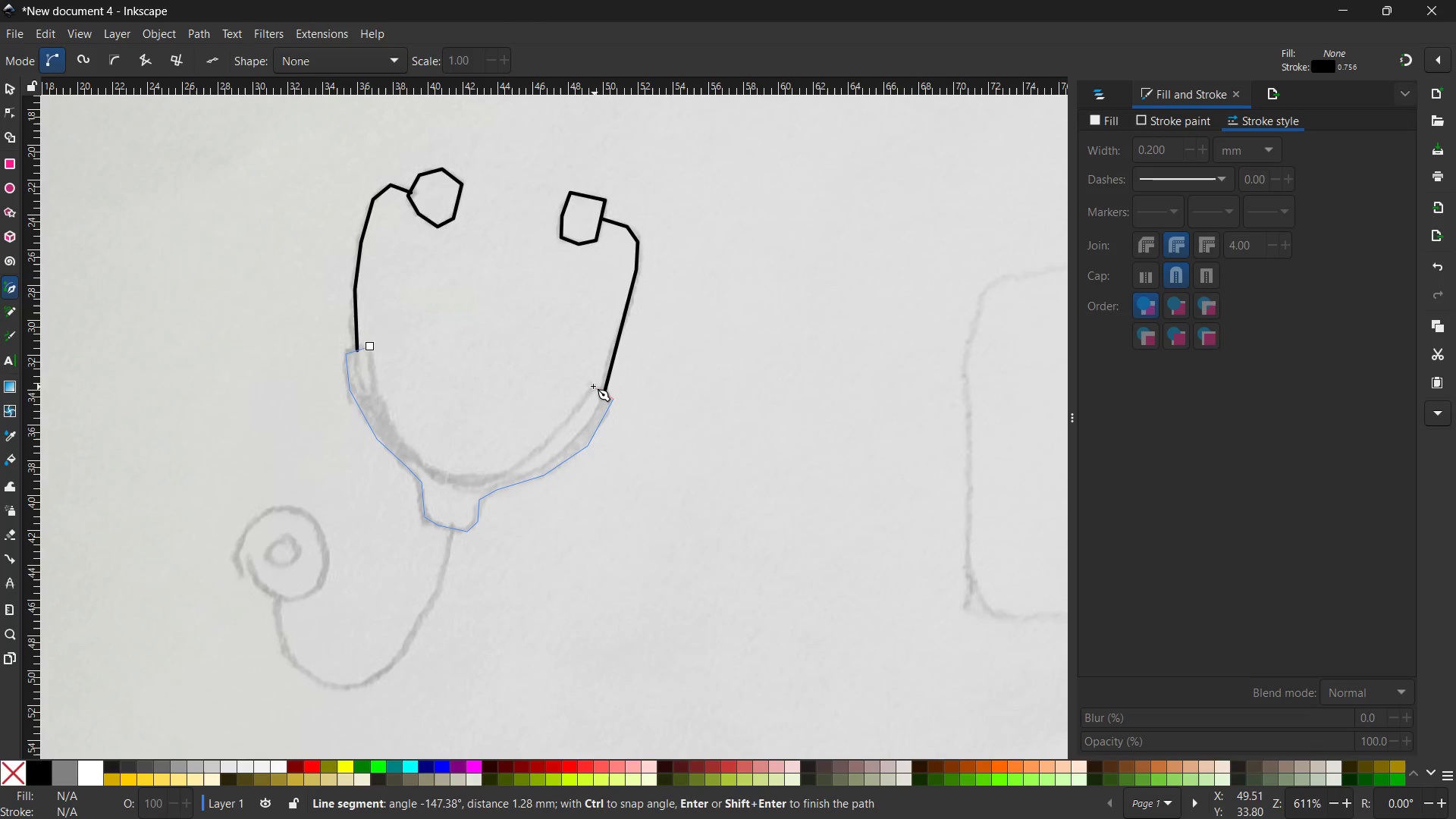 
left_click([593, 386])
 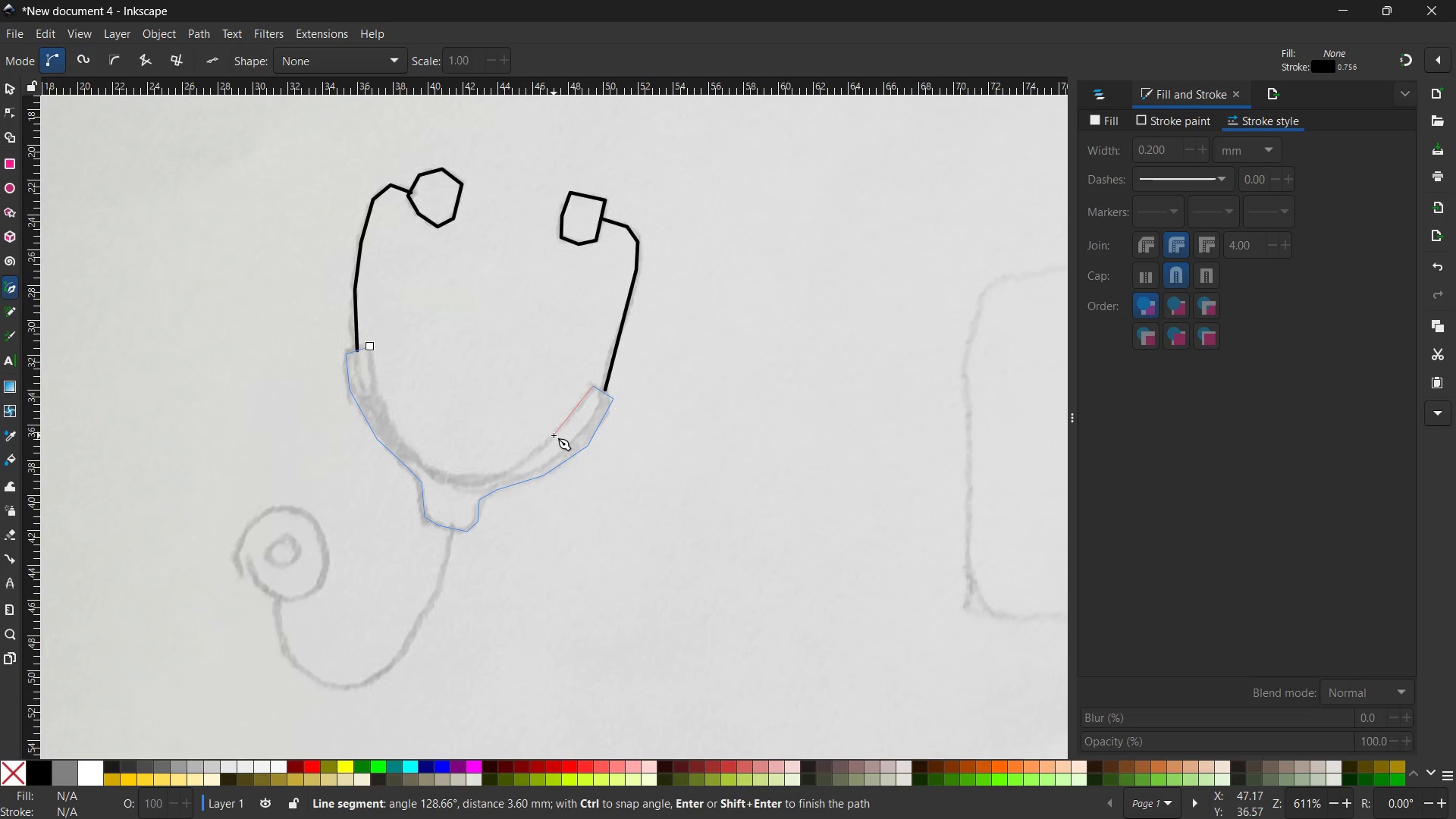 
left_click([554, 435])
 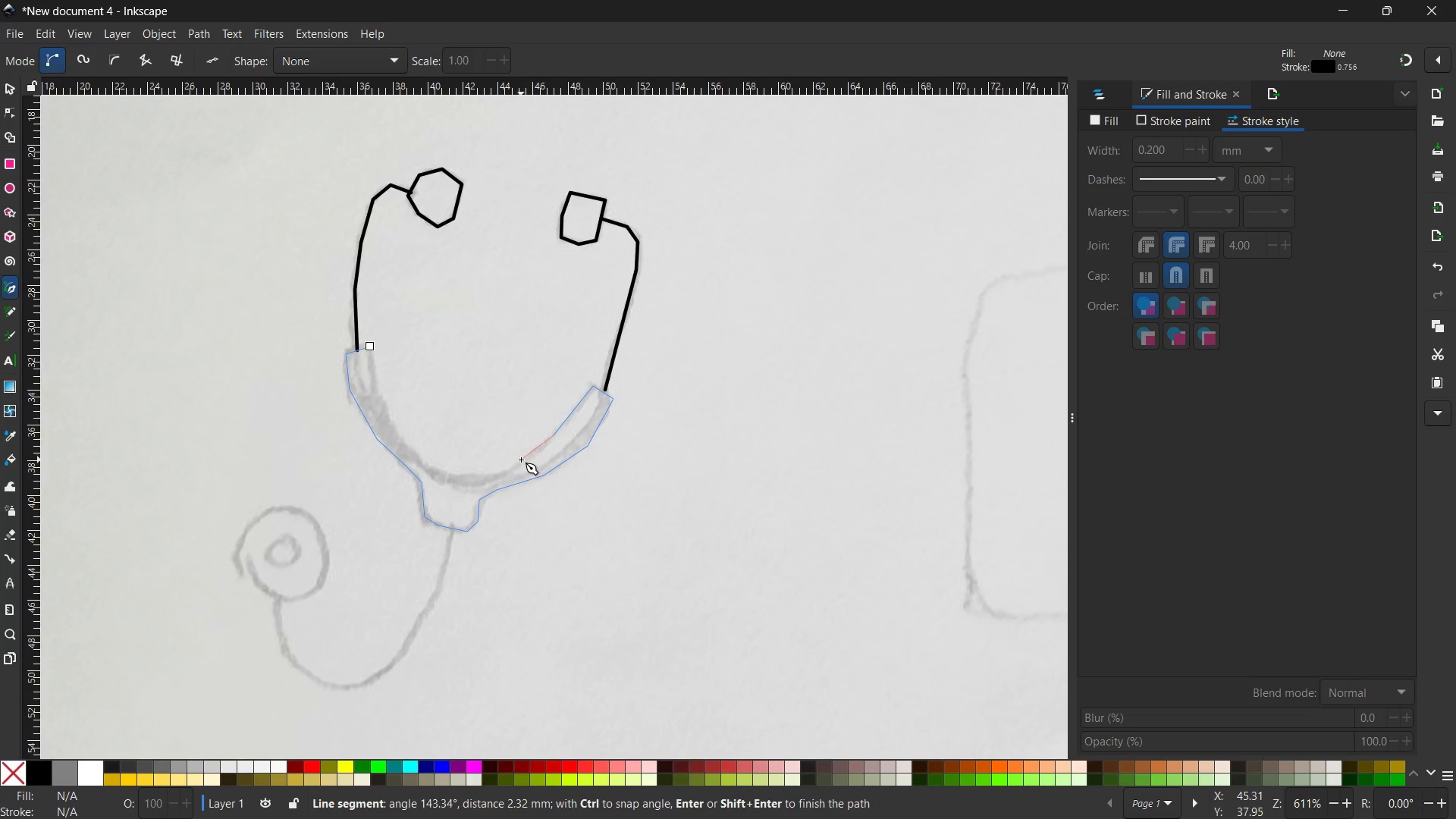 
double_click([521, 460])
 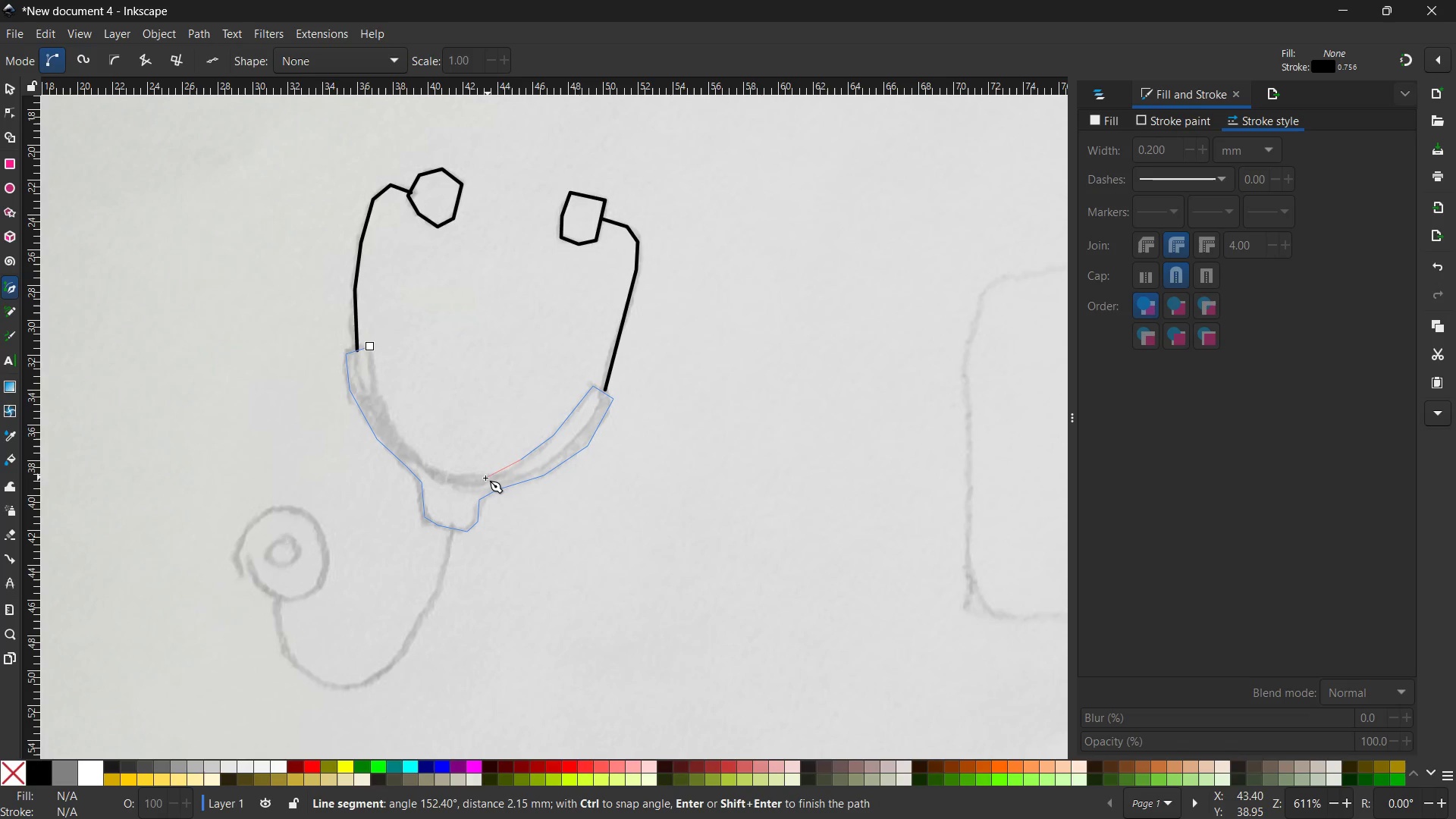 
left_click([485, 479])
 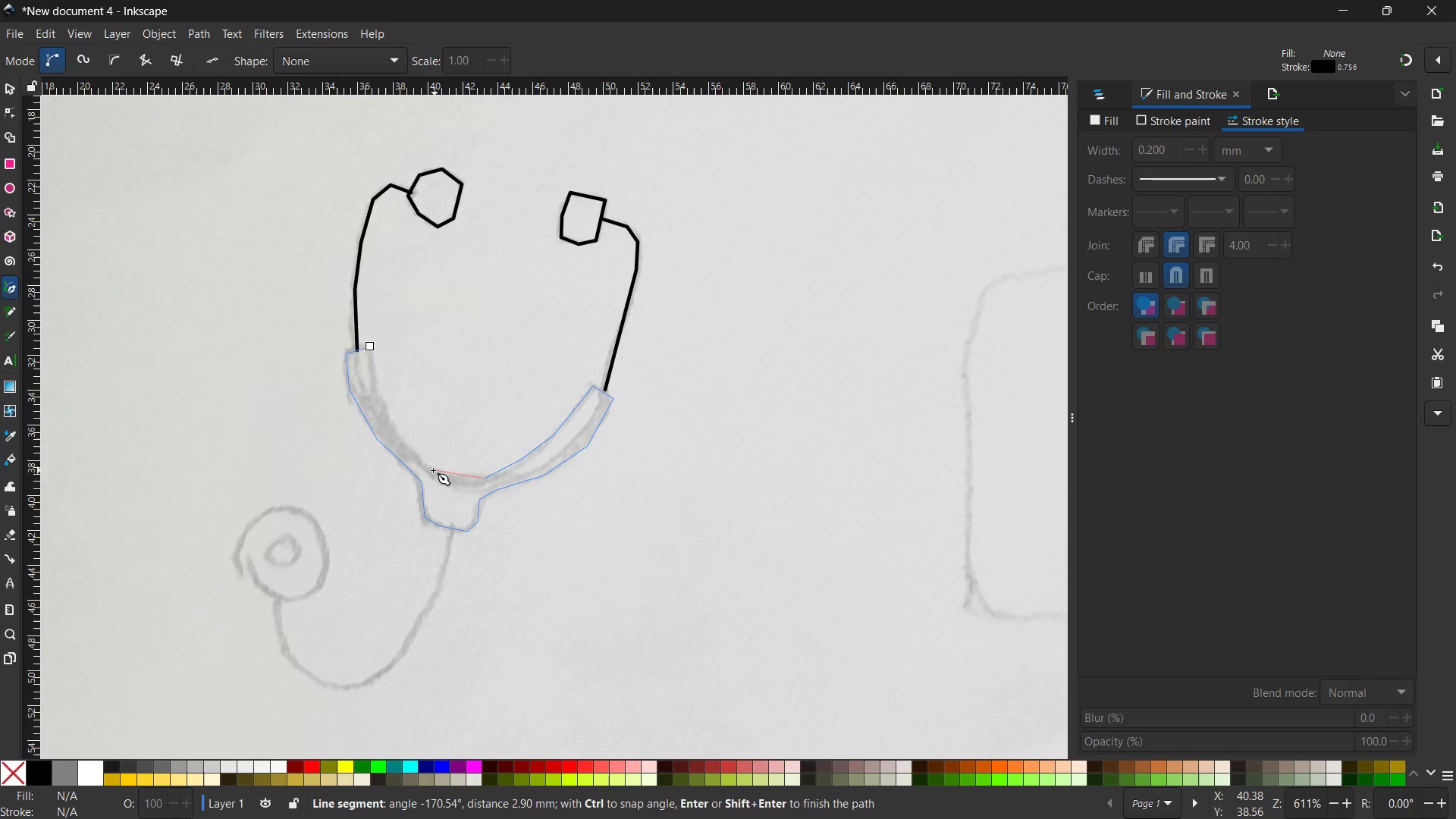 
left_click([433, 470])
 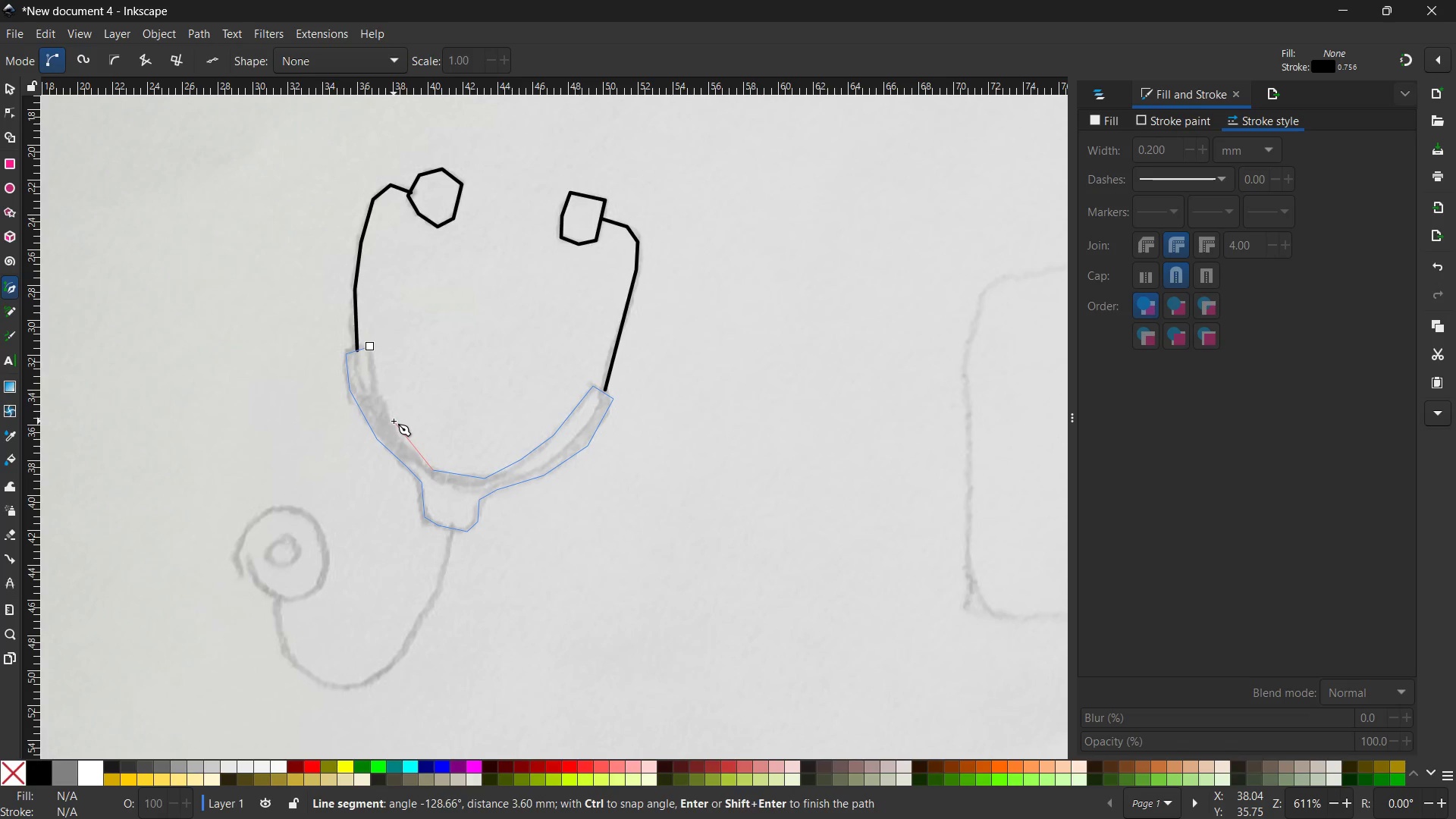 
left_click([393, 421])
 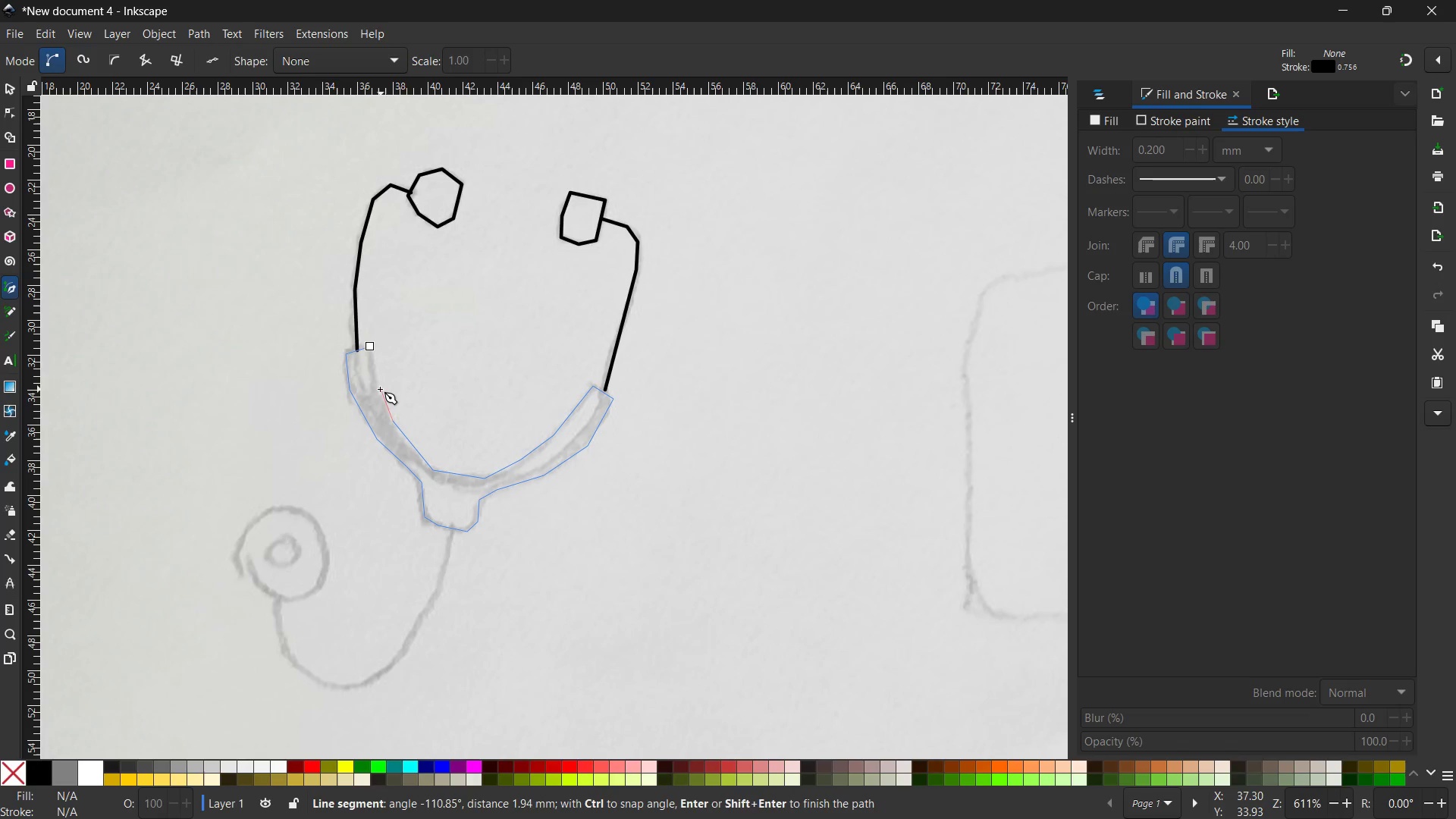 
left_click([377, 388])
 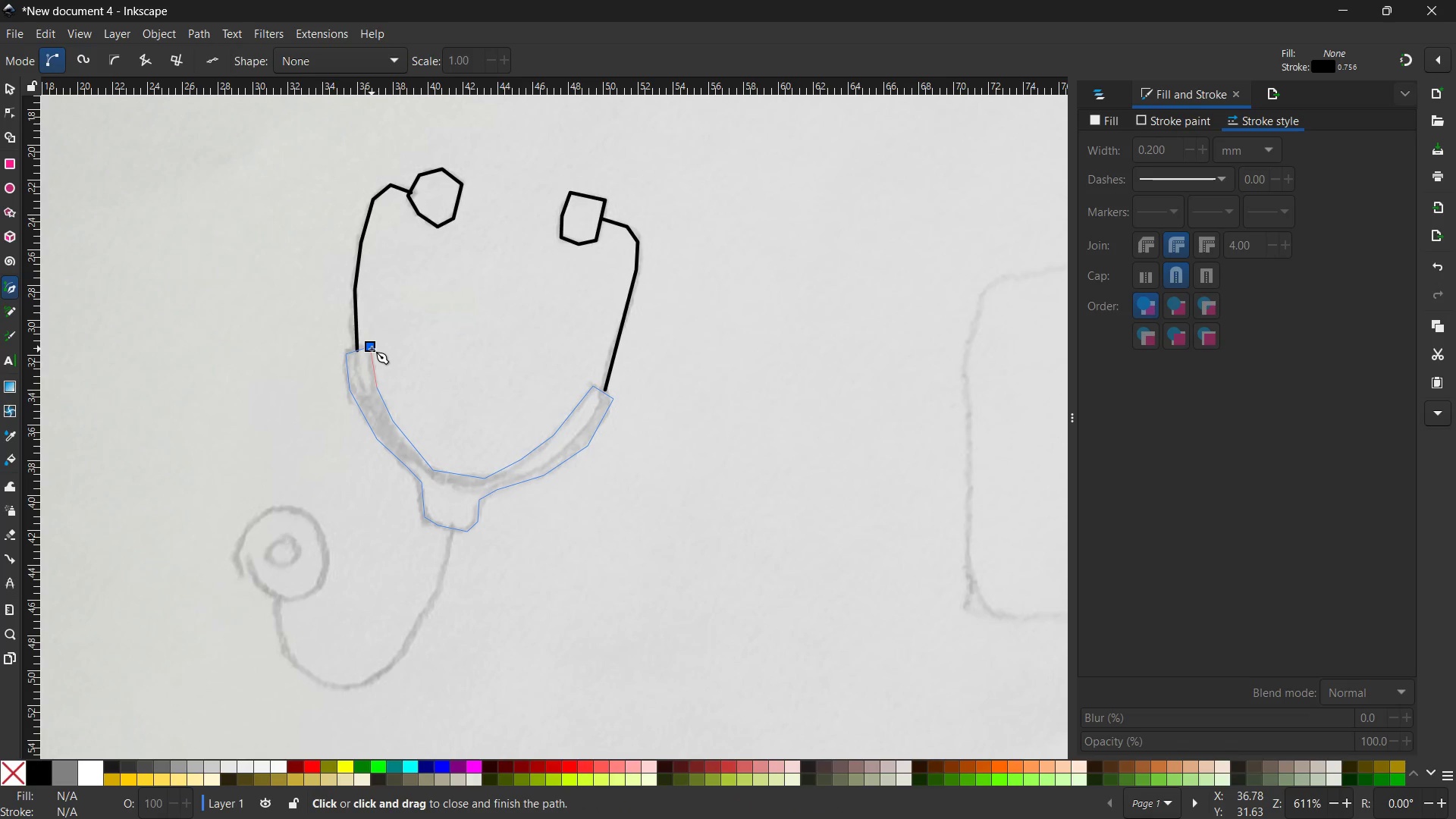 
left_click([372, 349])
 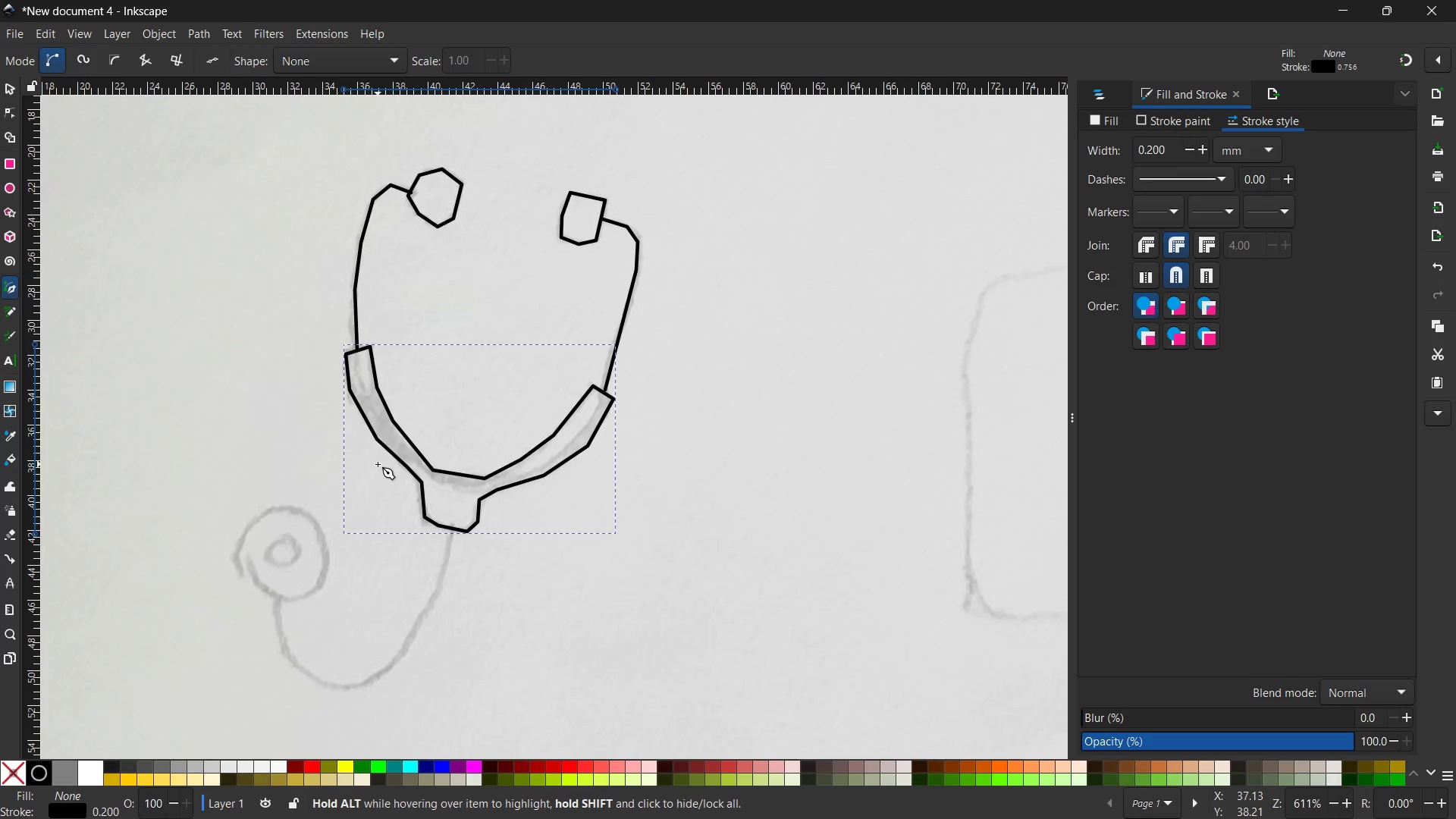 
wait(12.31)
 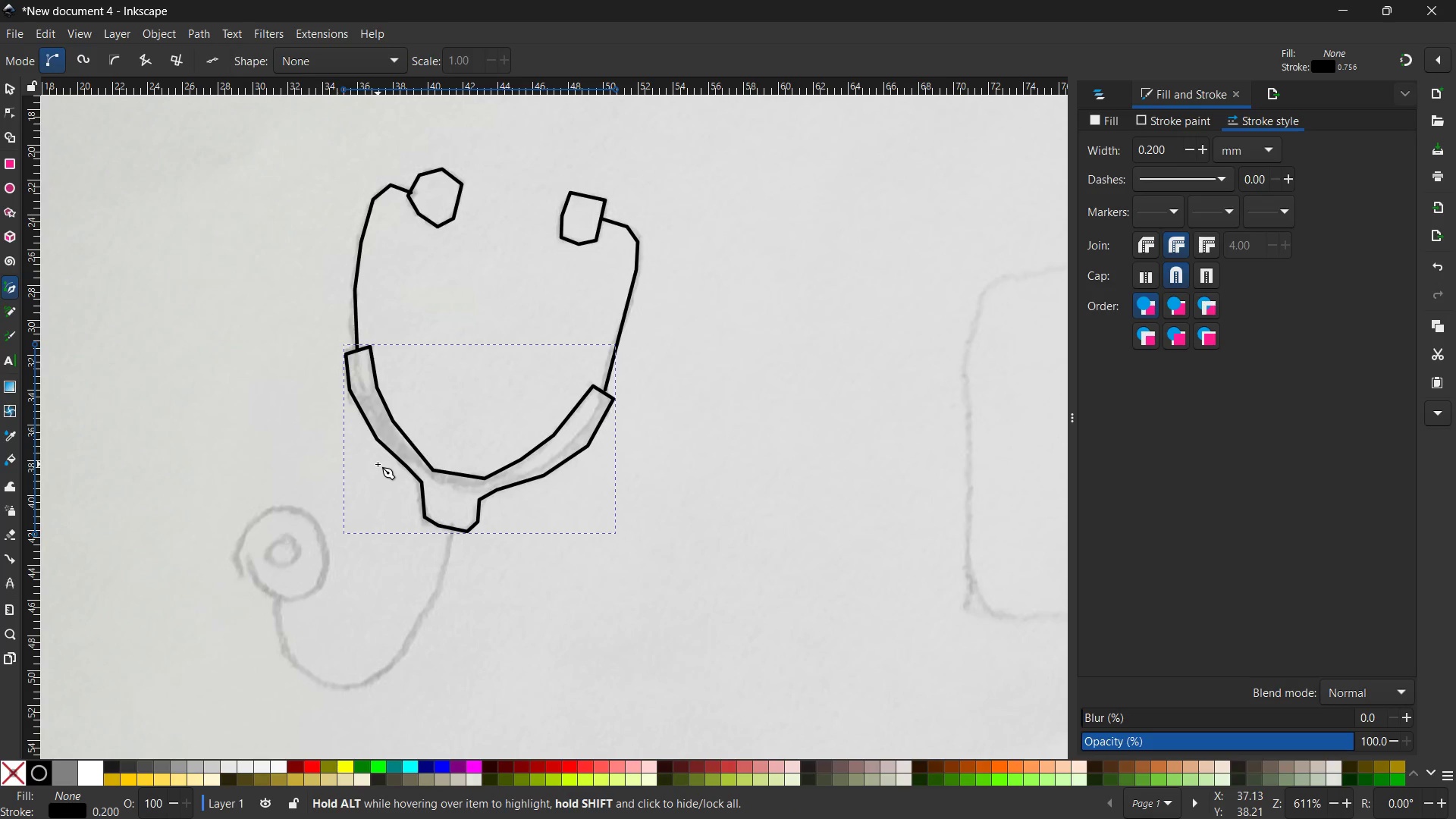 
scroll: coordinate [403, 419], scroll_direction: down, amount: 4.0
 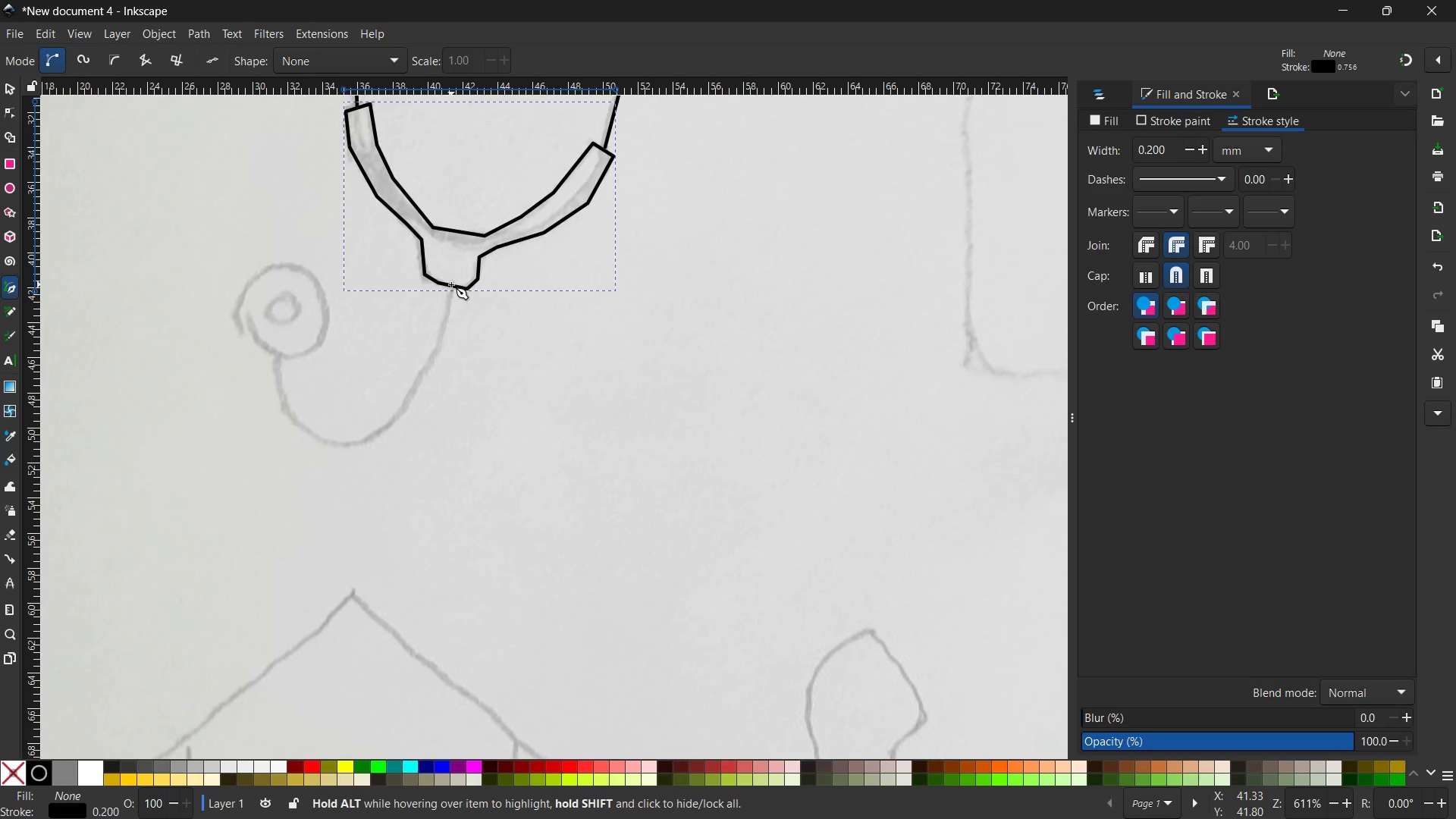 
left_click([451, 284])
 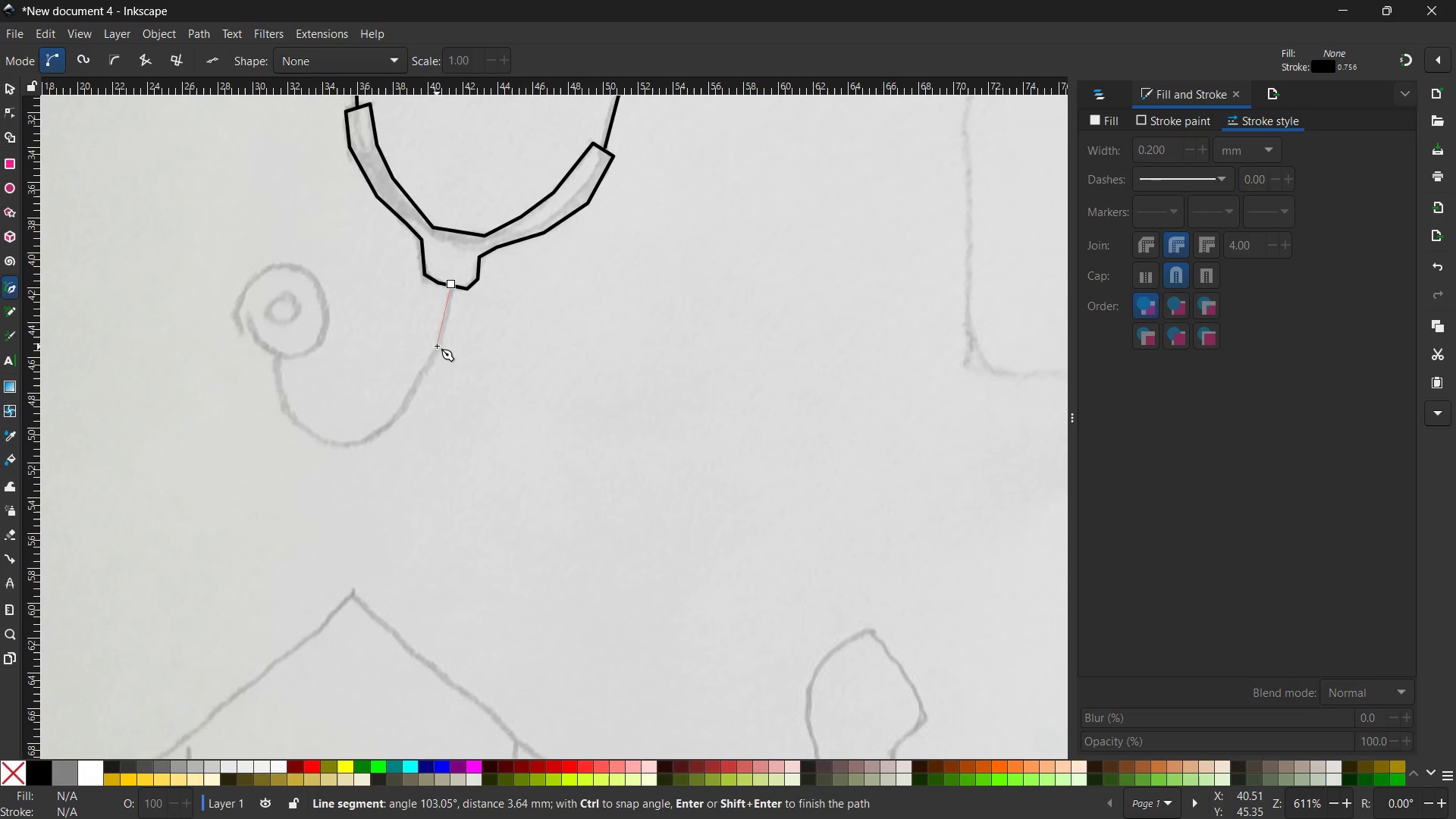 
double_click([437, 345])
 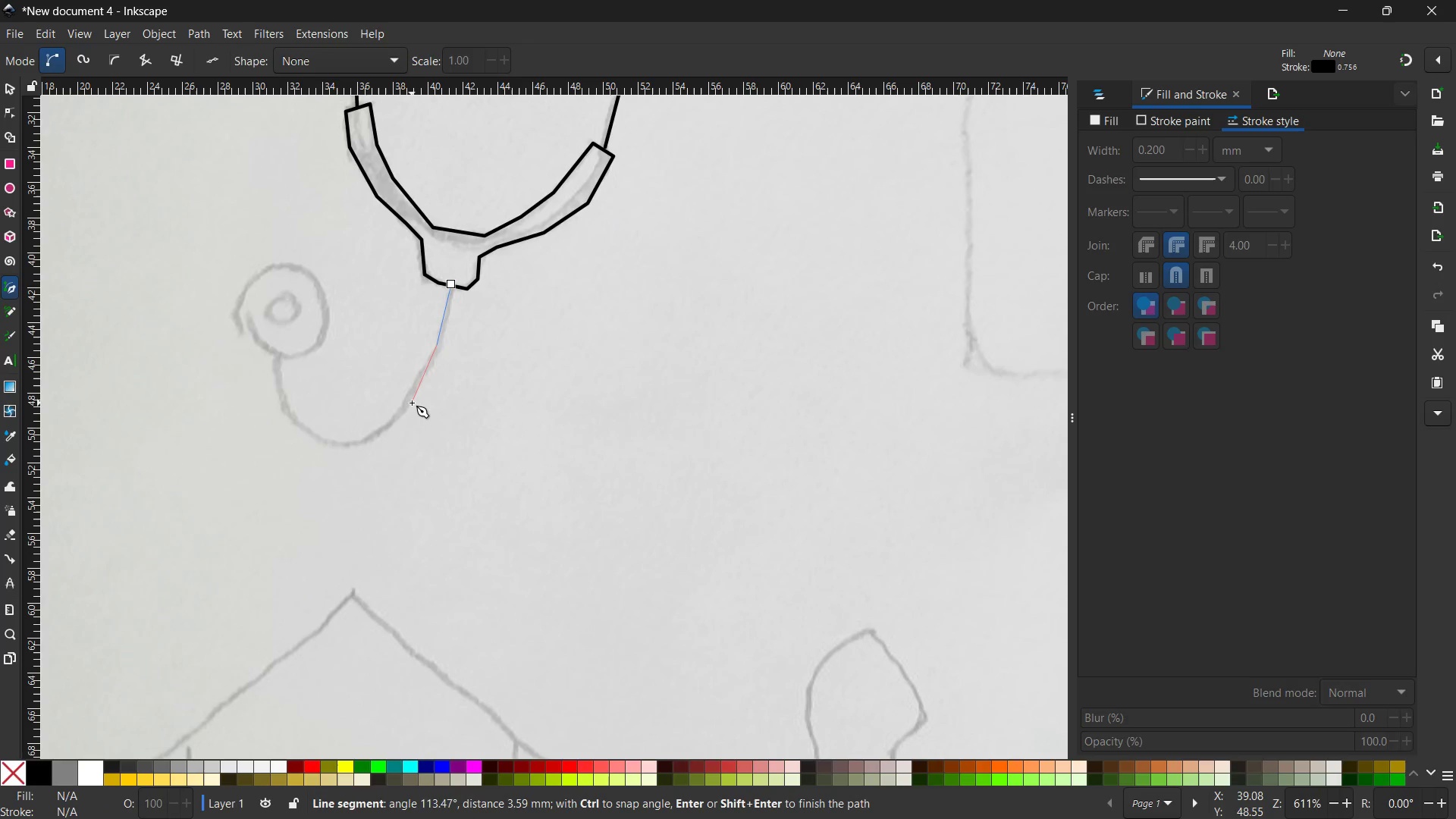 
triple_click([412, 403])
 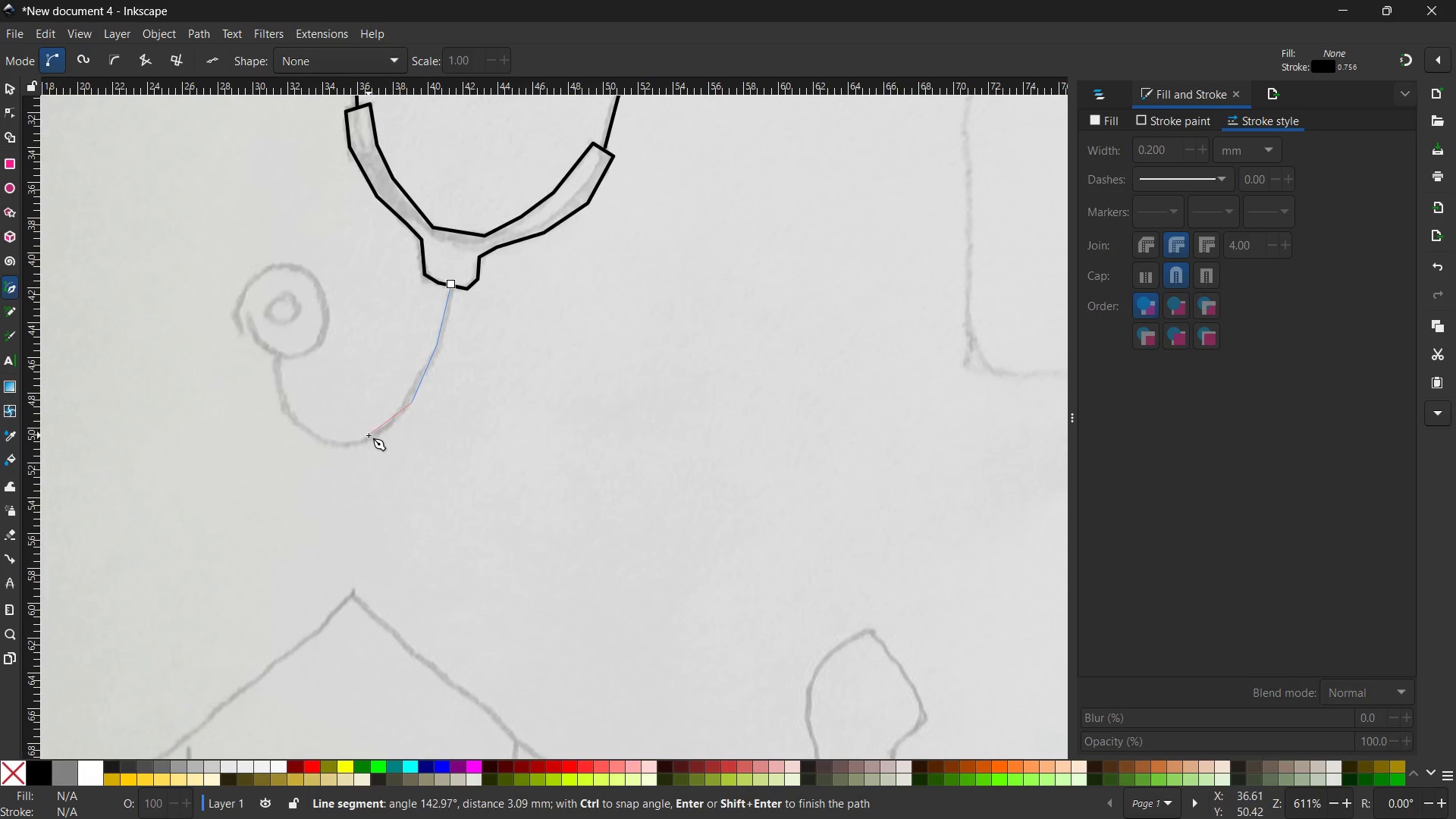 
left_click([369, 435])
 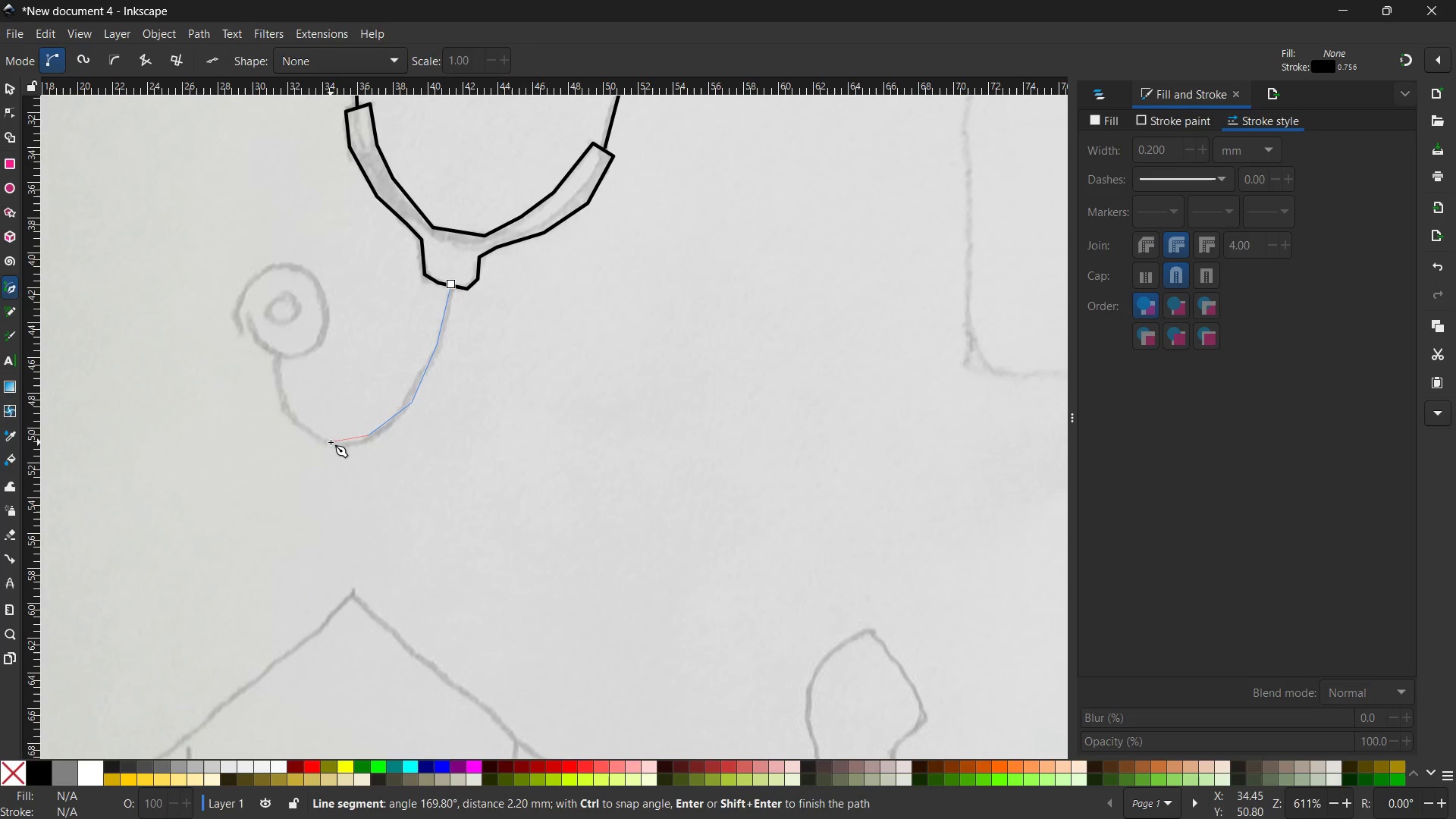 
left_click([331, 442])
 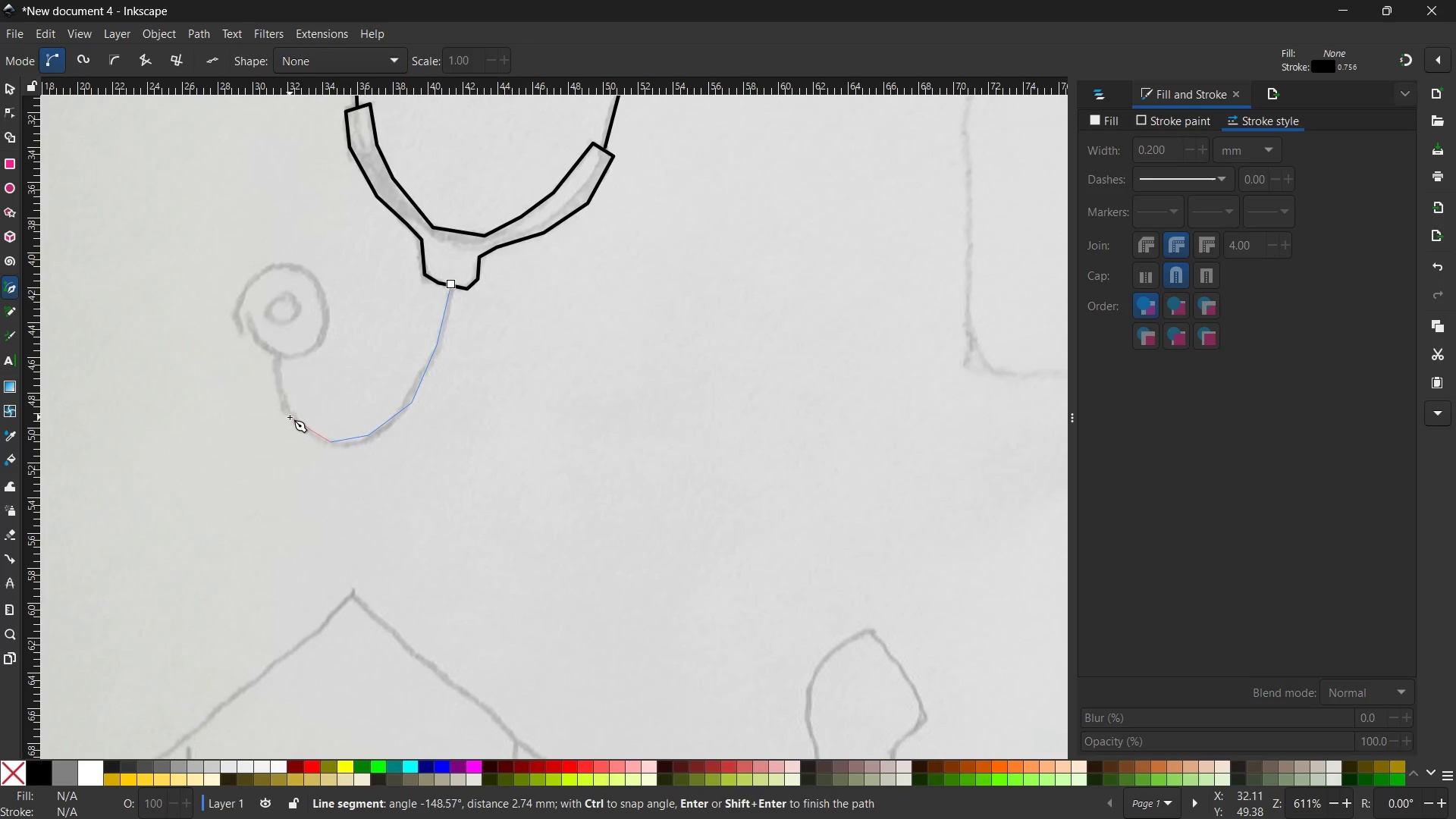 
left_click([290, 417])
 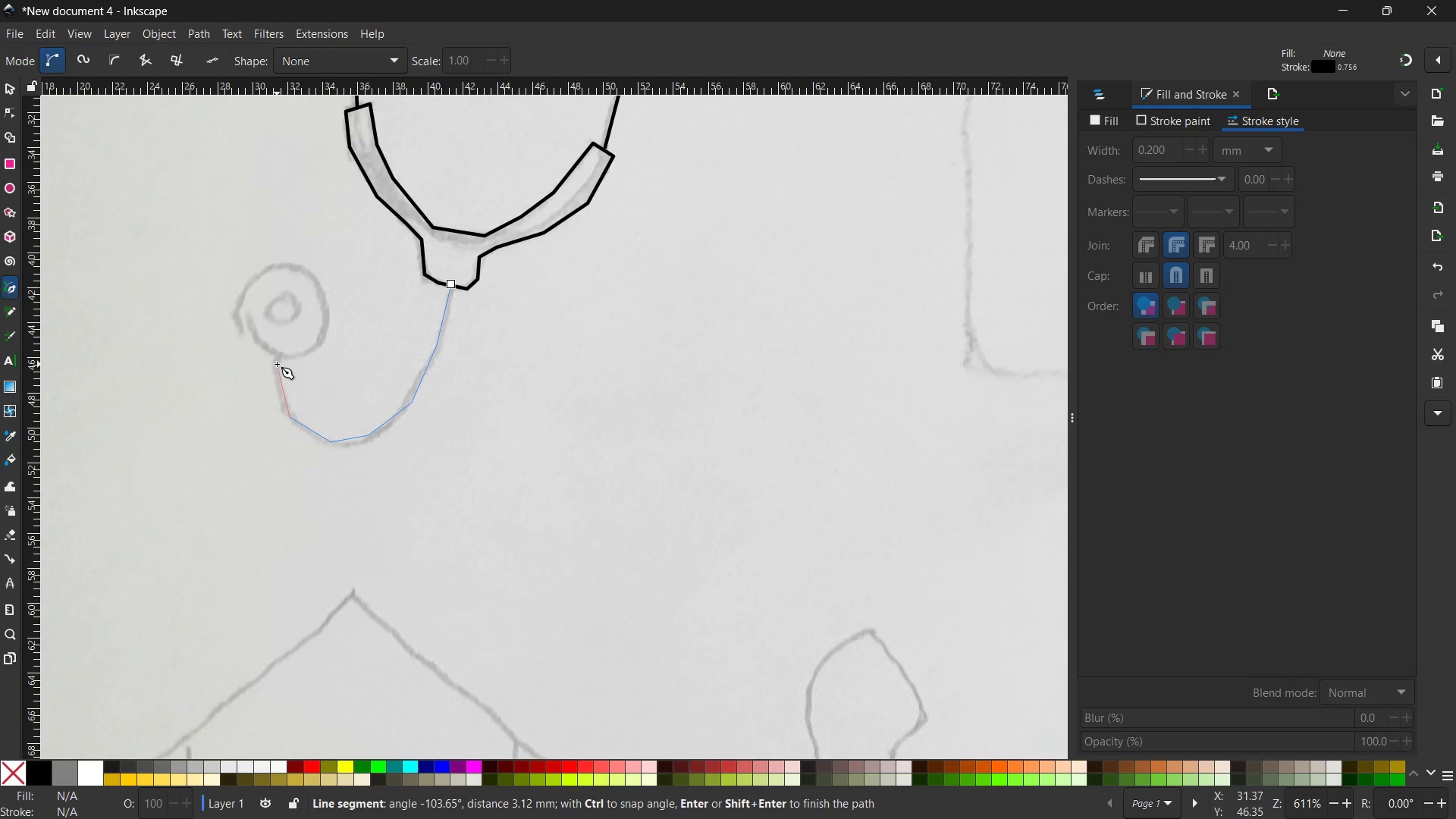 
double_click([277, 364])
 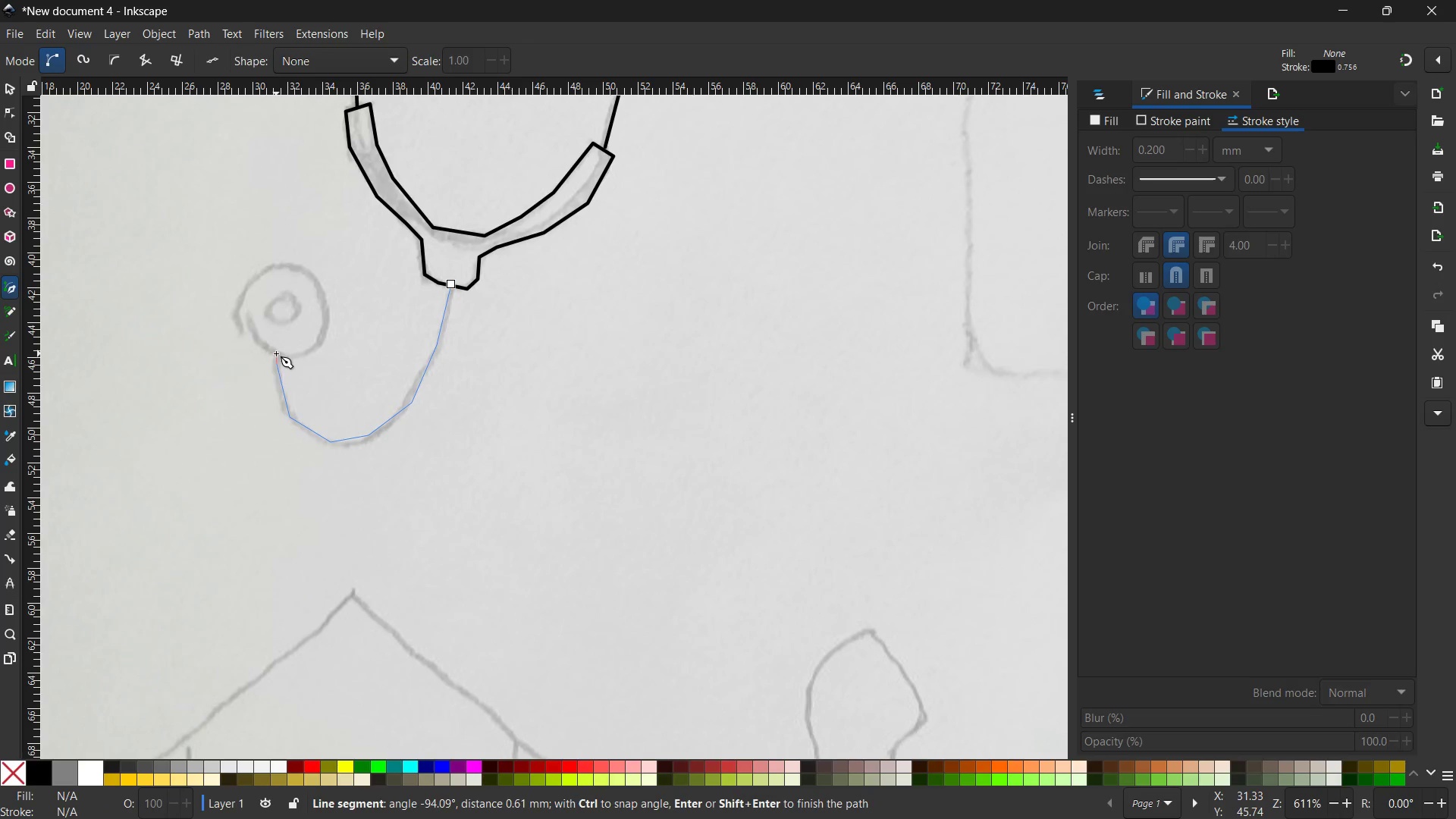 
triple_click([276, 353])
 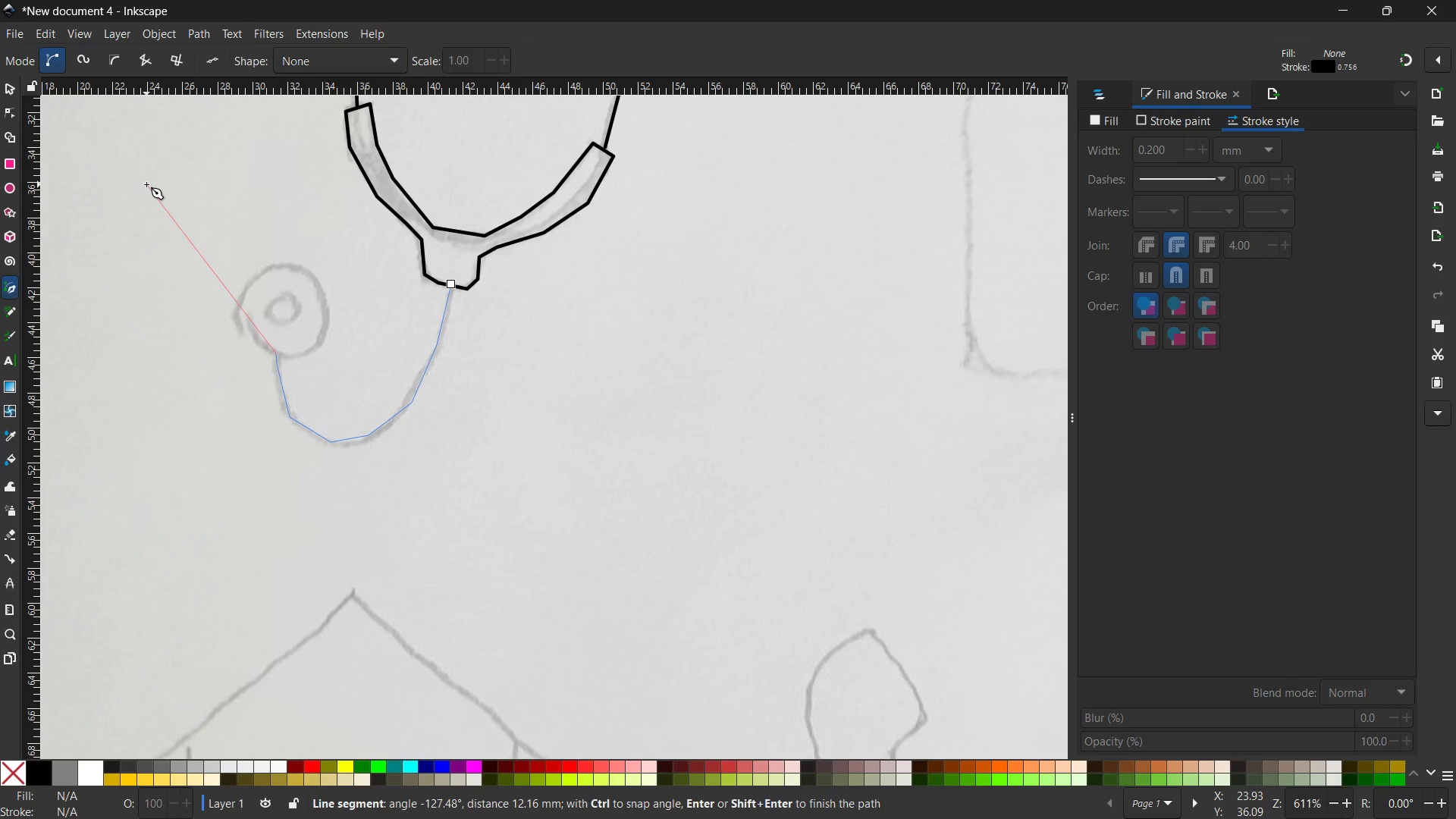 
key(Space)
 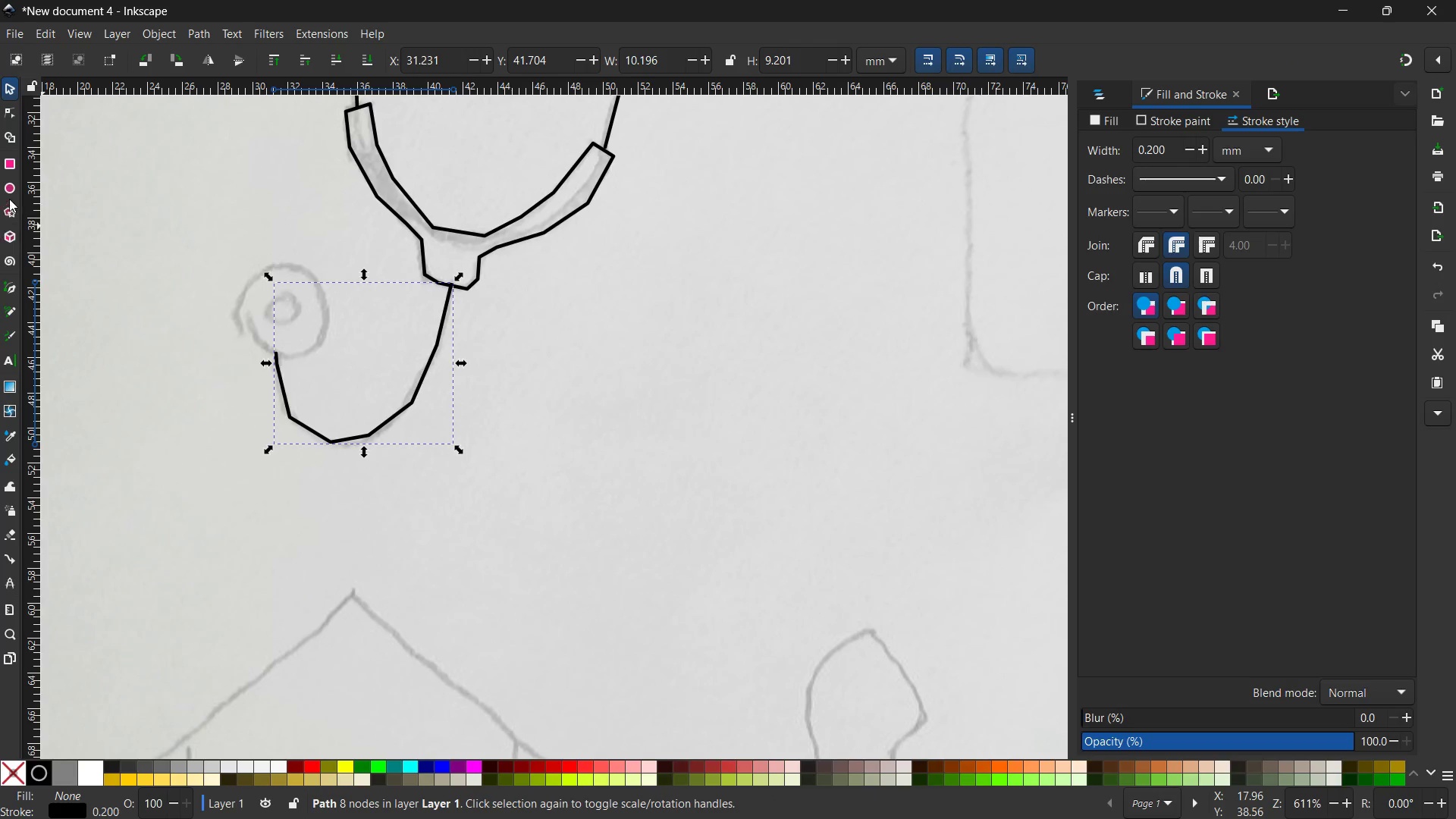 
left_click([10, 192])
 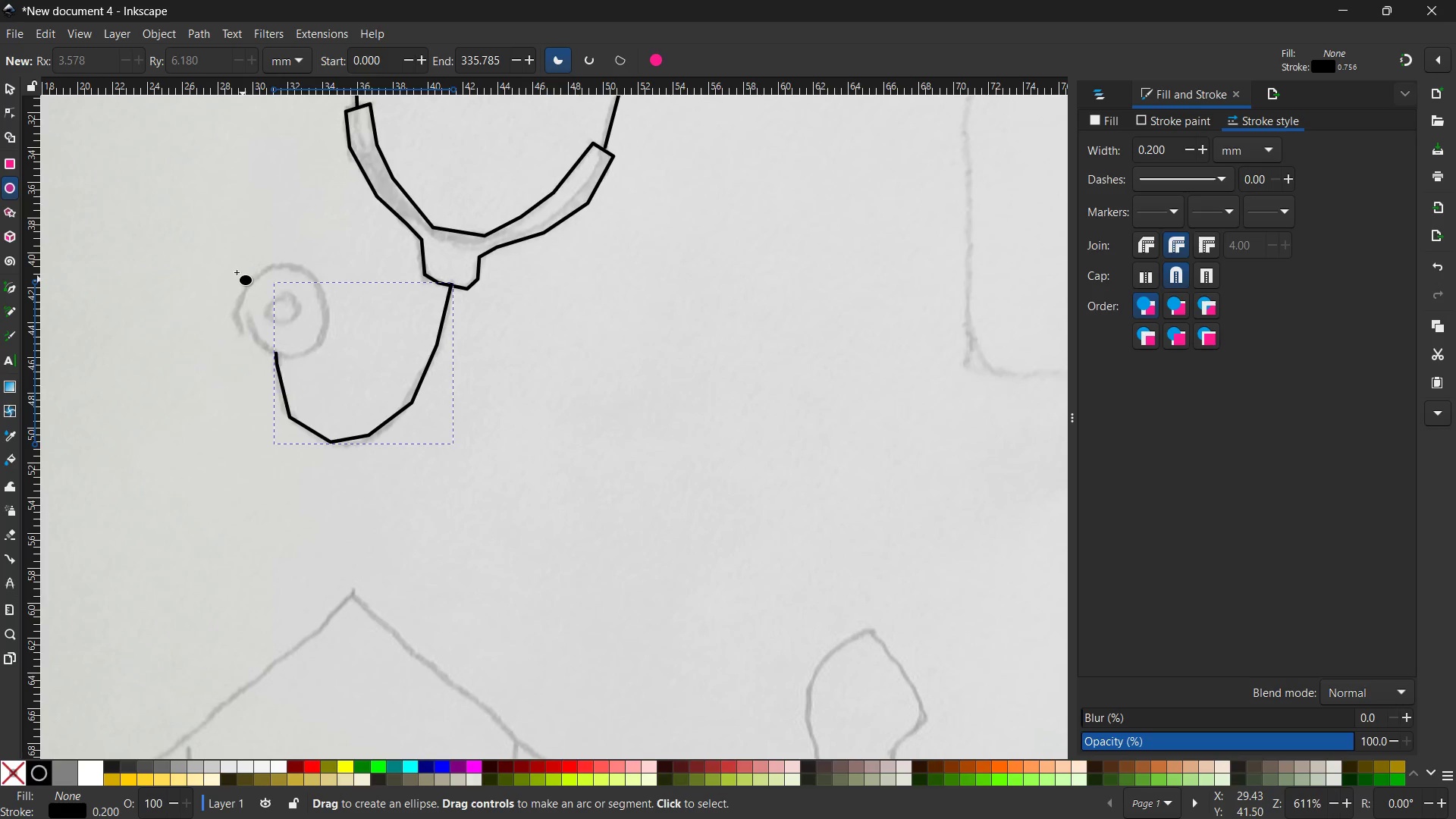 
left_click_drag(start_coordinate=[234, 270], to_coordinate=[324, 358])
 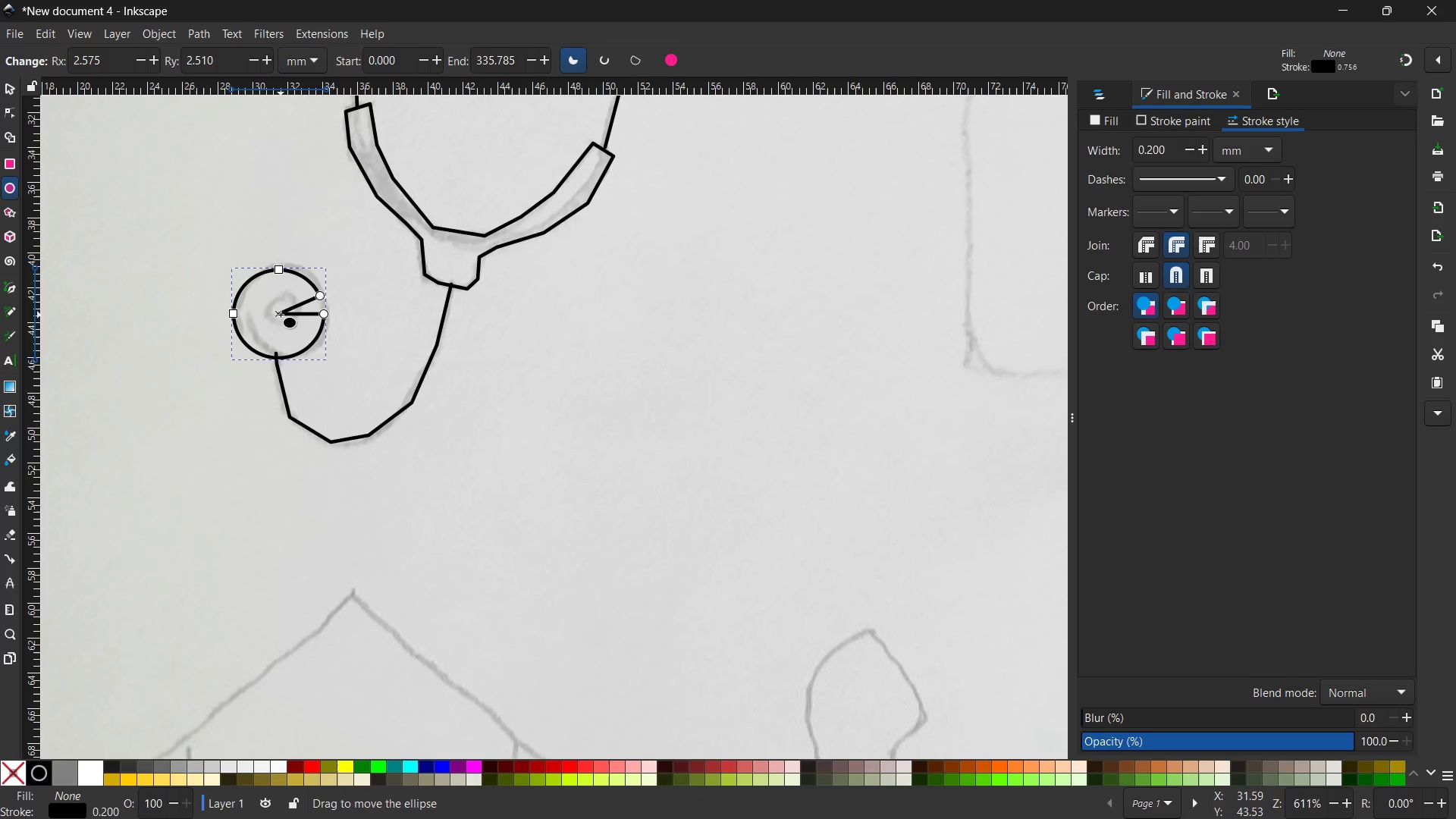 
left_click([278, 313])
 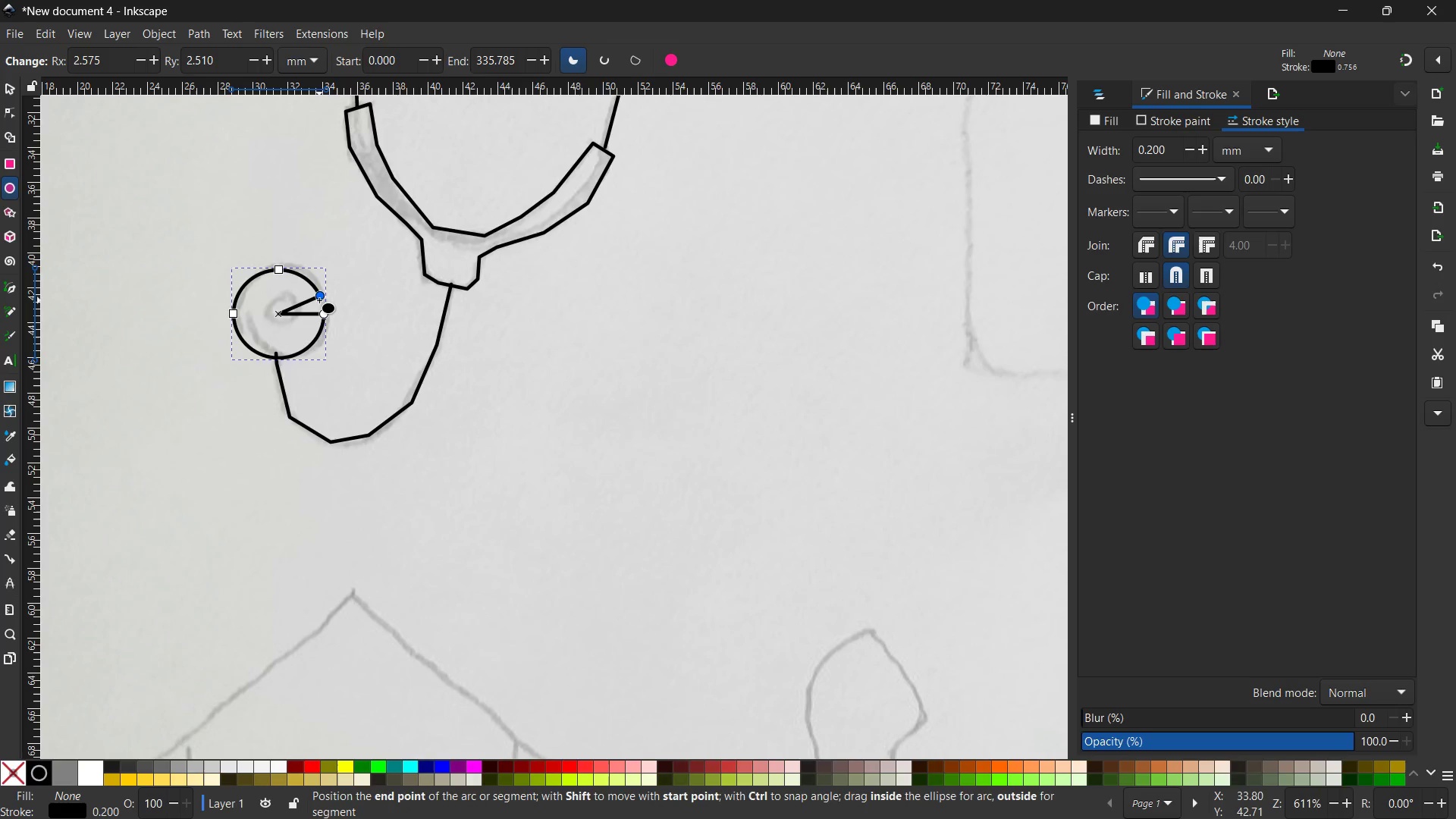 
left_click_drag(start_coordinate=[320, 300], to_coordinate=[325, 318])
 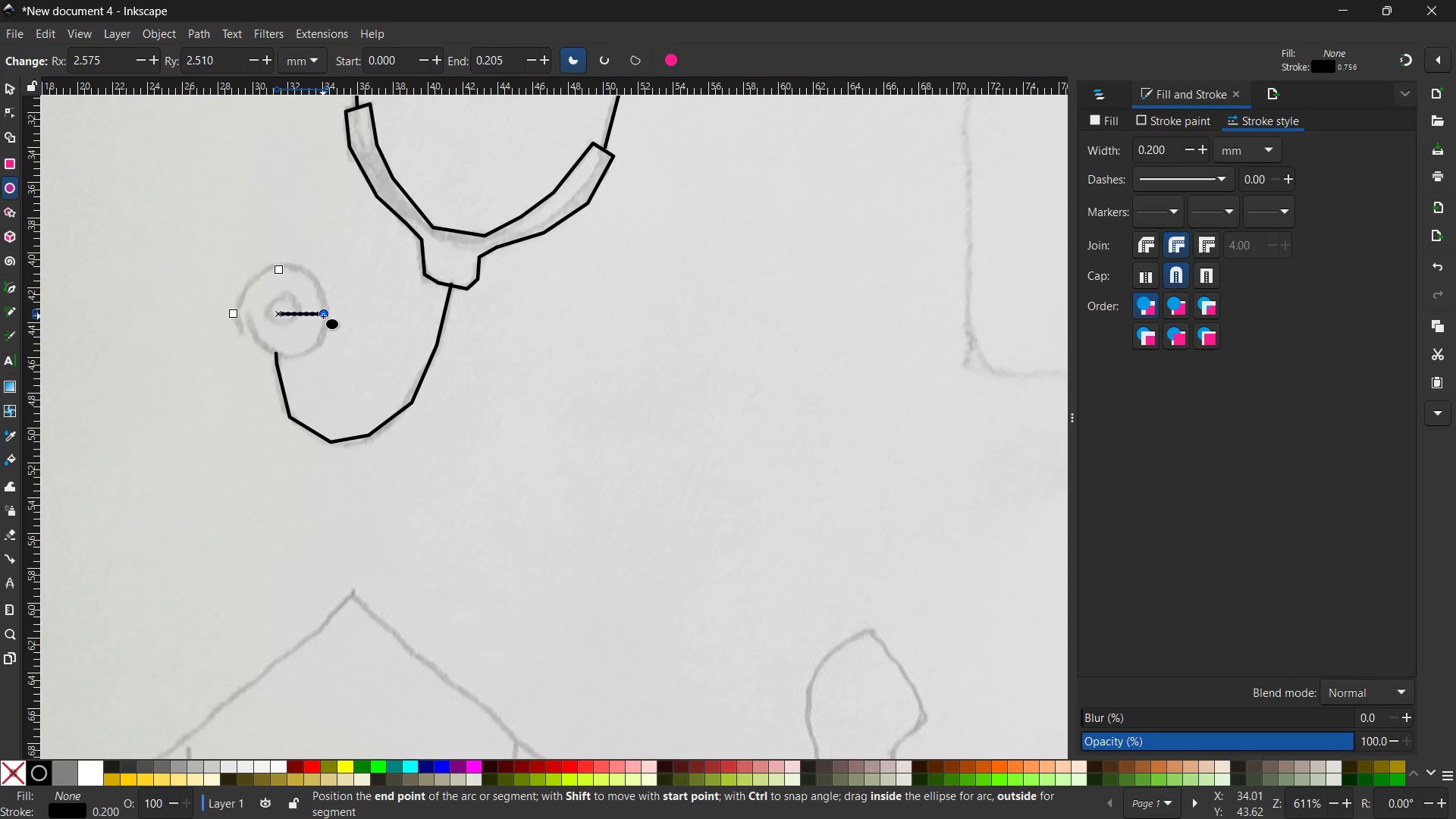 
key(Control+Z)
 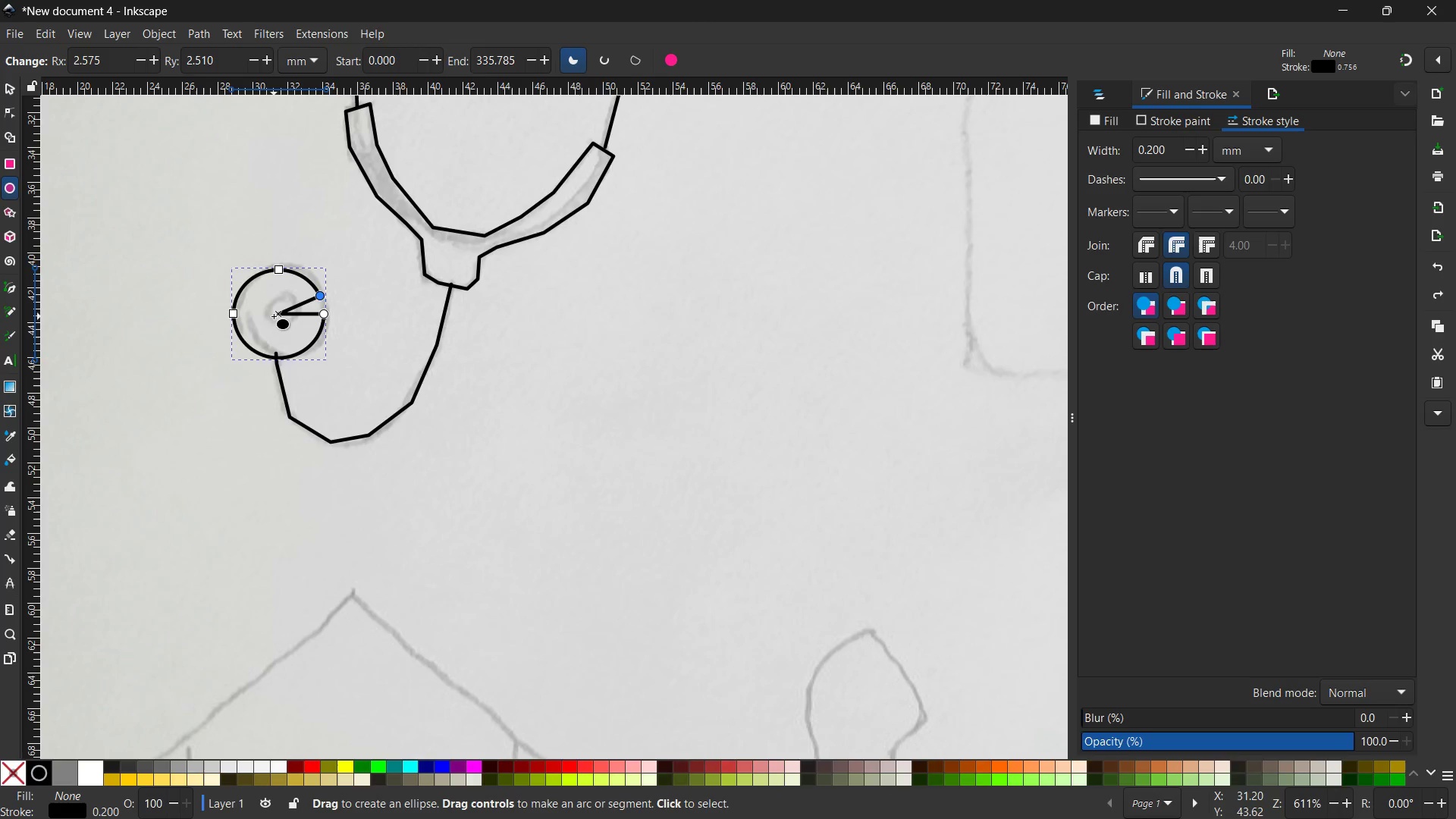 
left_click_drag(start_coordinate=[278, 312], to_coordinate=[284, 312])
 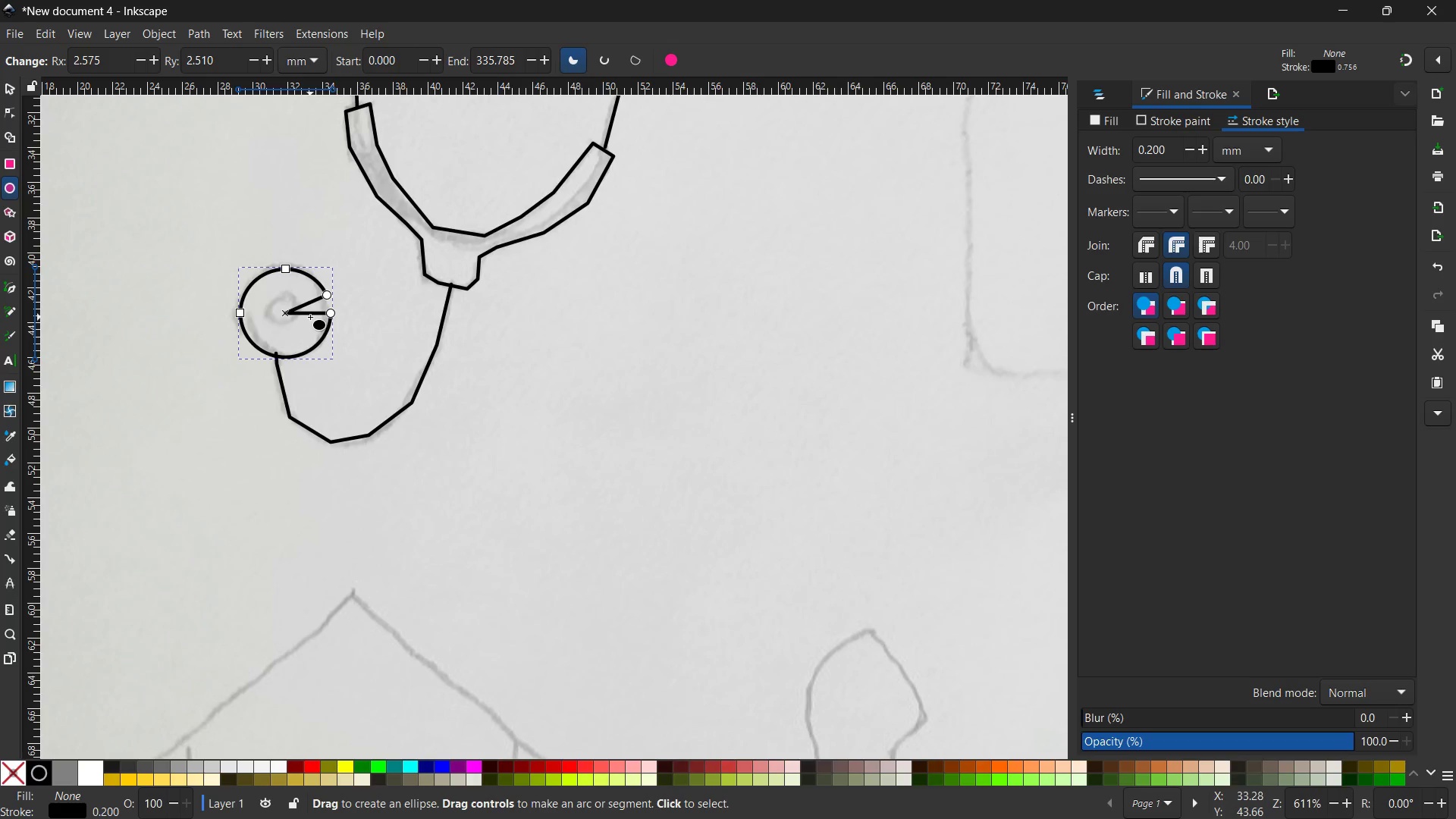 
left_click_drag(start_coordinate=[311, 315], to_coordinate=[320, 303])
 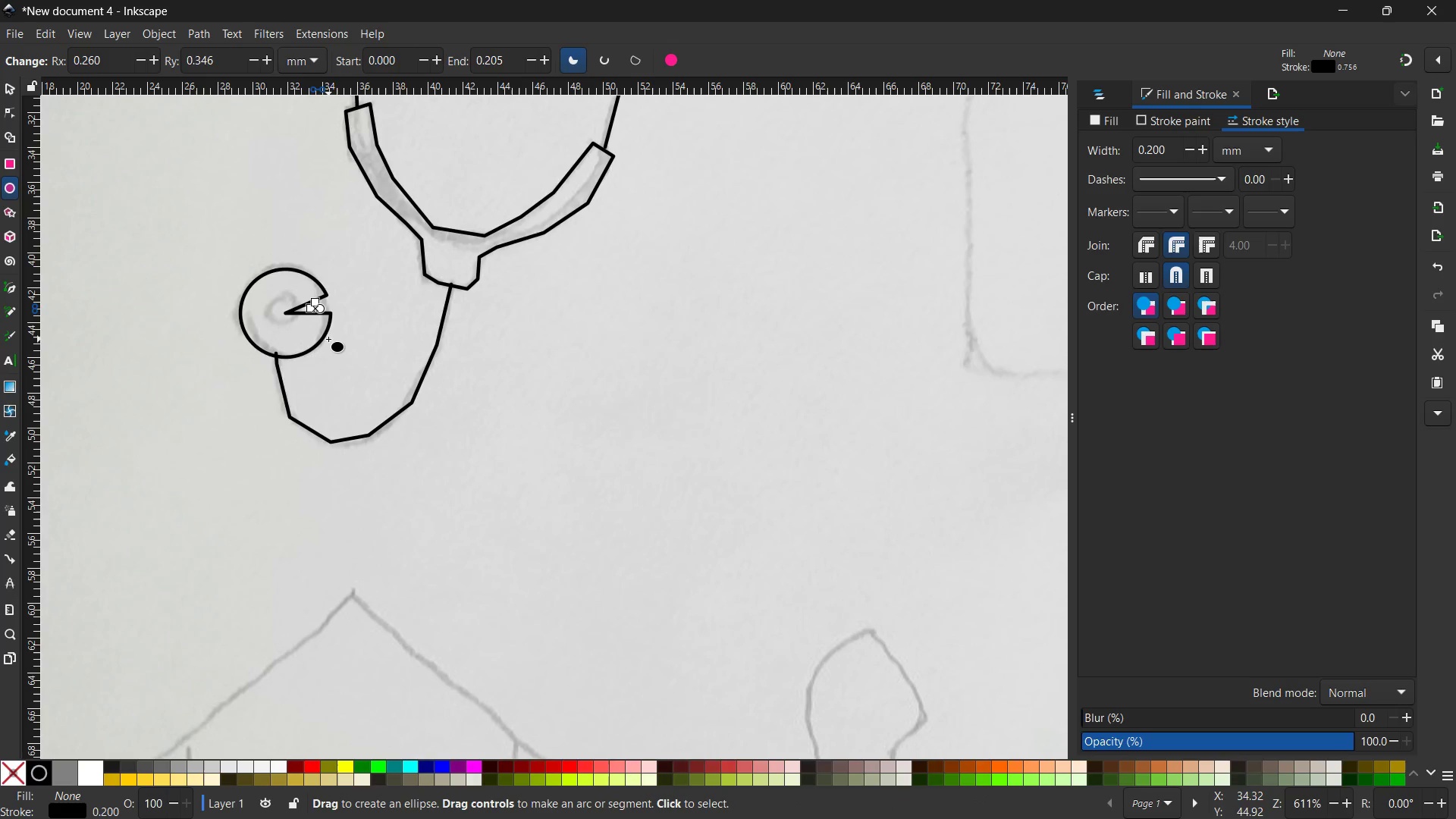 
key(Control+Z)
 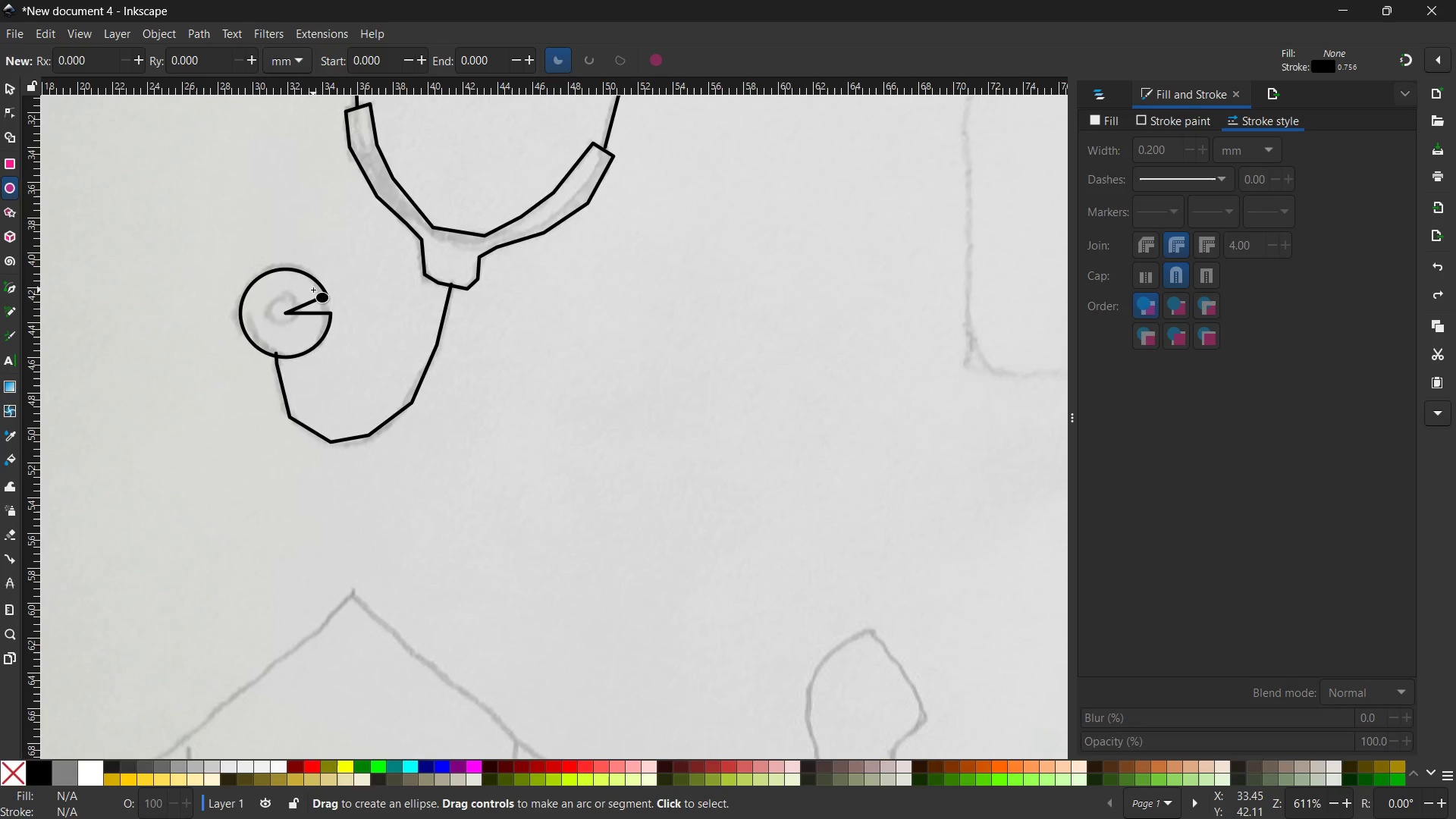 
hold_key(key=ControlLeft, duration=0.41)
scroll: coordinate [313, 290], scroll_direction: up, amount: 4.0
 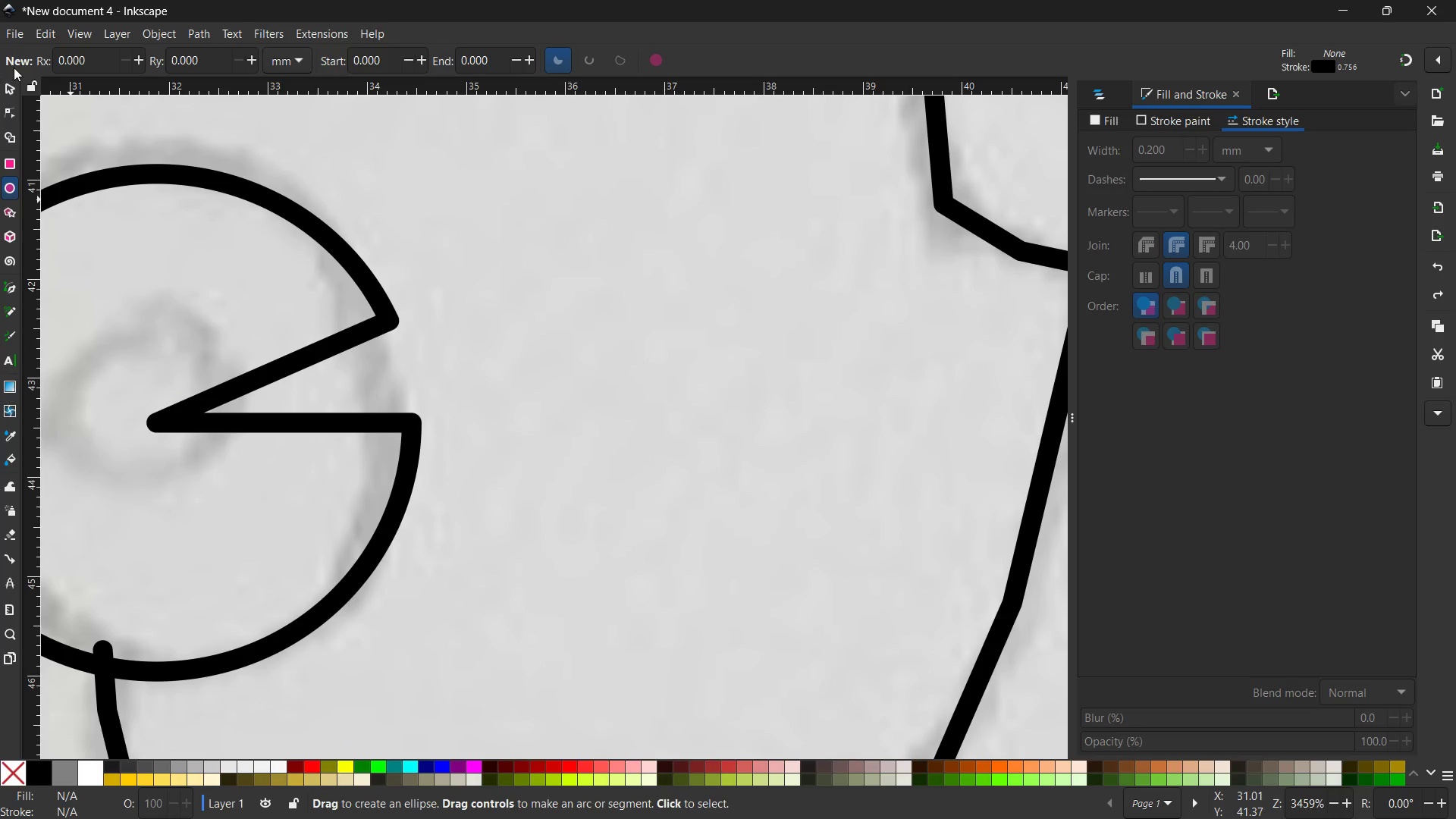 
left_click([13, 88])
 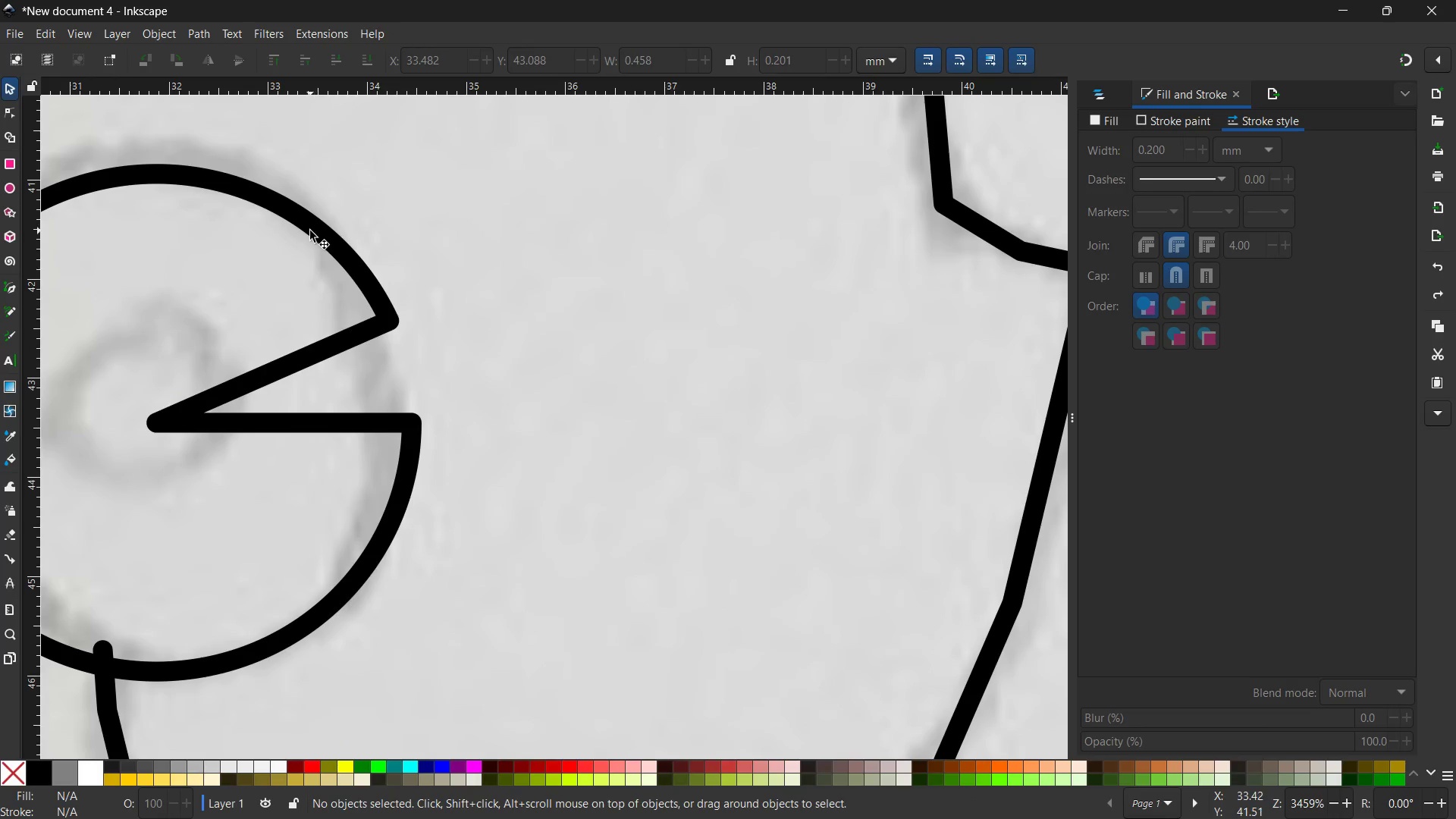 
left_click([310, 231])
 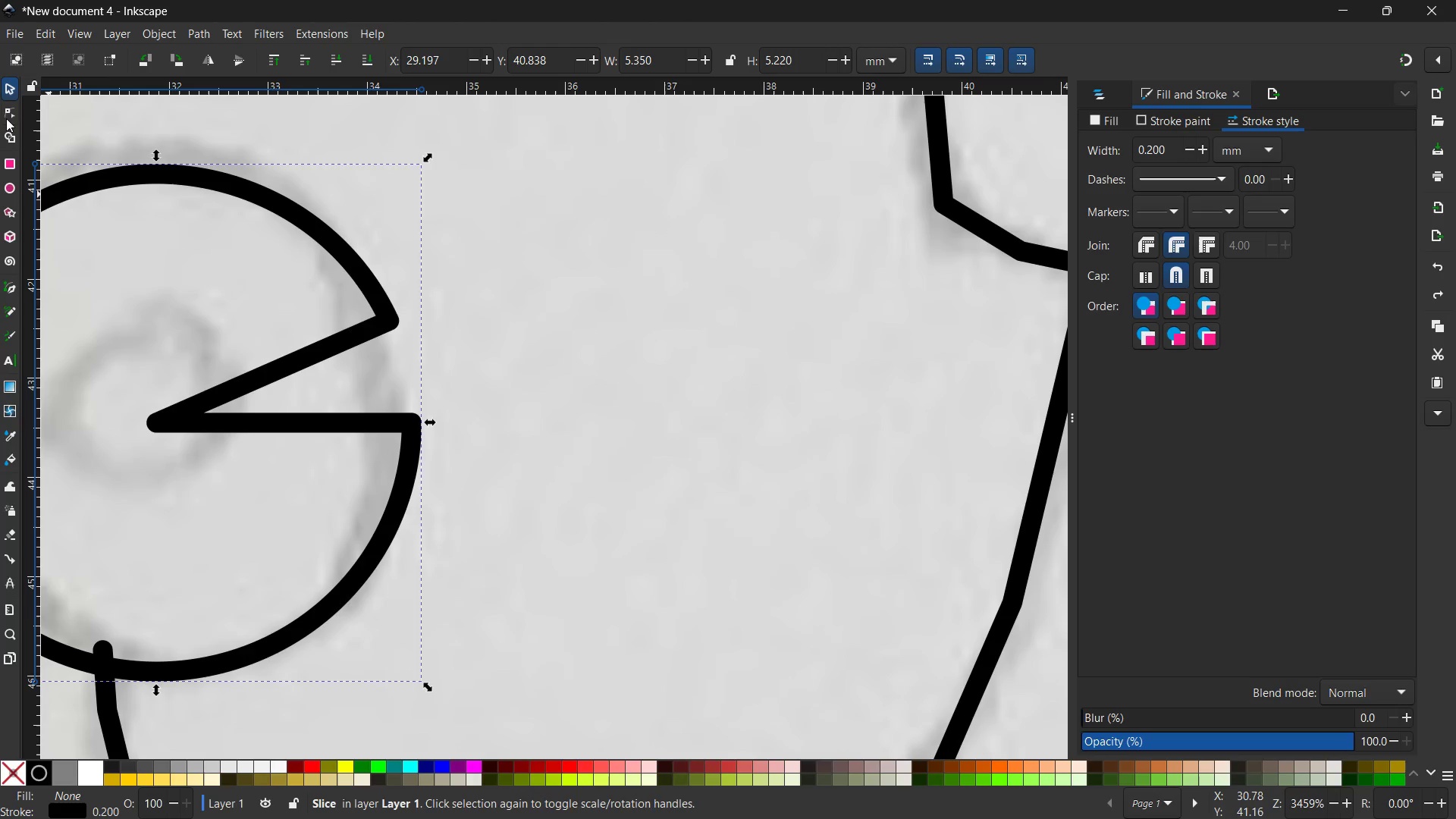 
left_click([8, 112])
 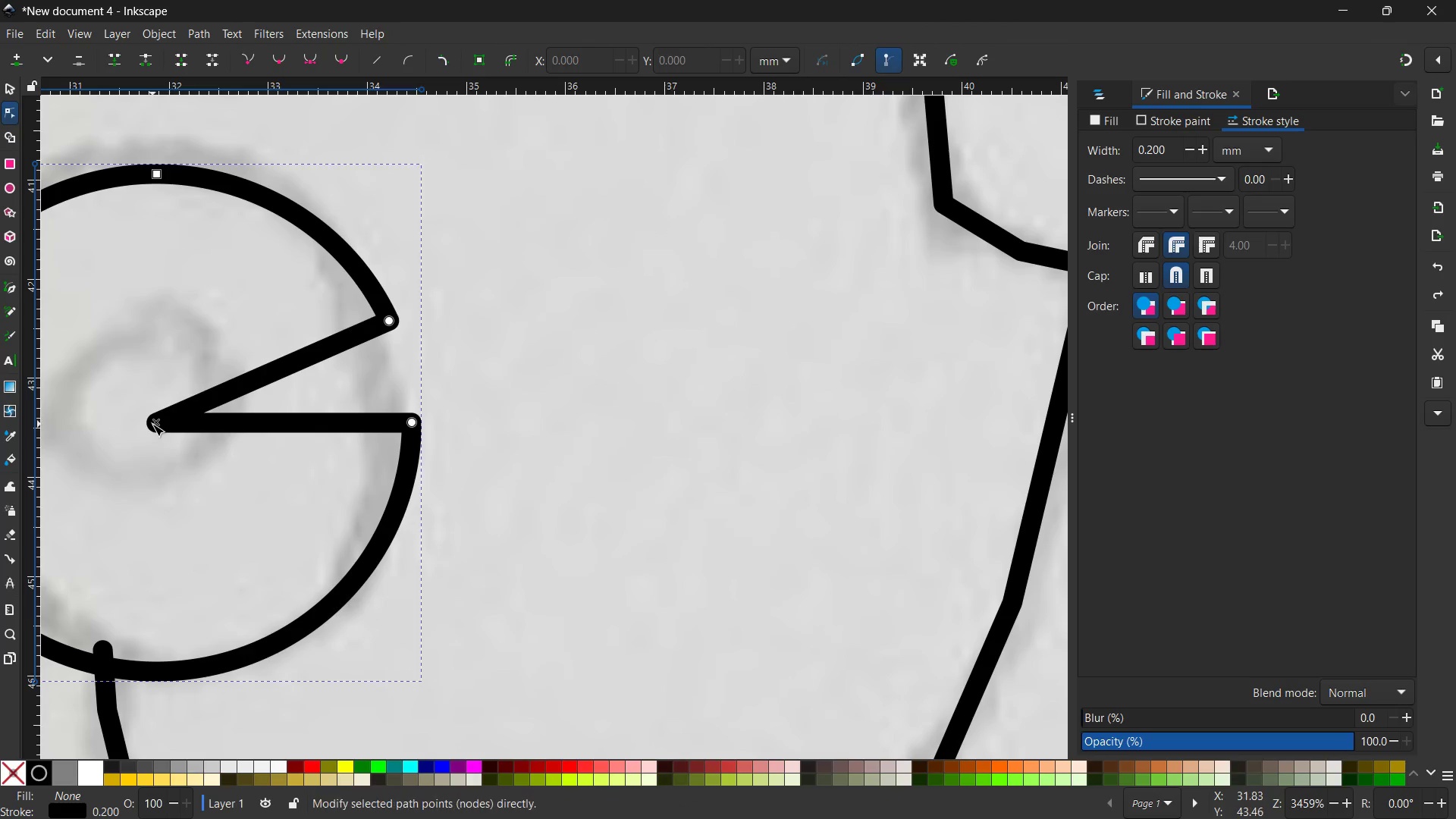 
left_click_drag(start_coordinate=[152, 424], to_coordinate=[263, 410])
 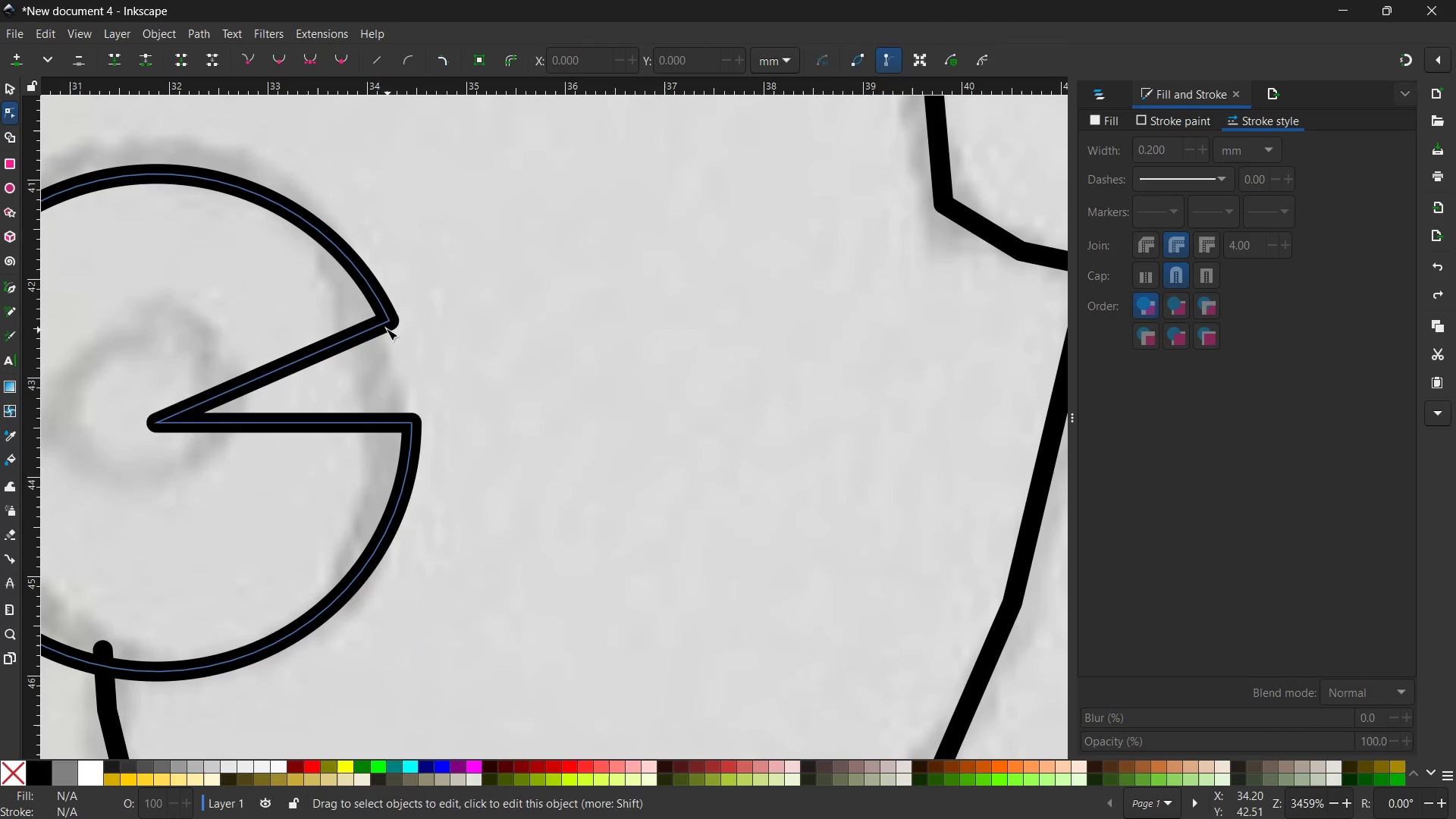 
left_click([385, 328])
 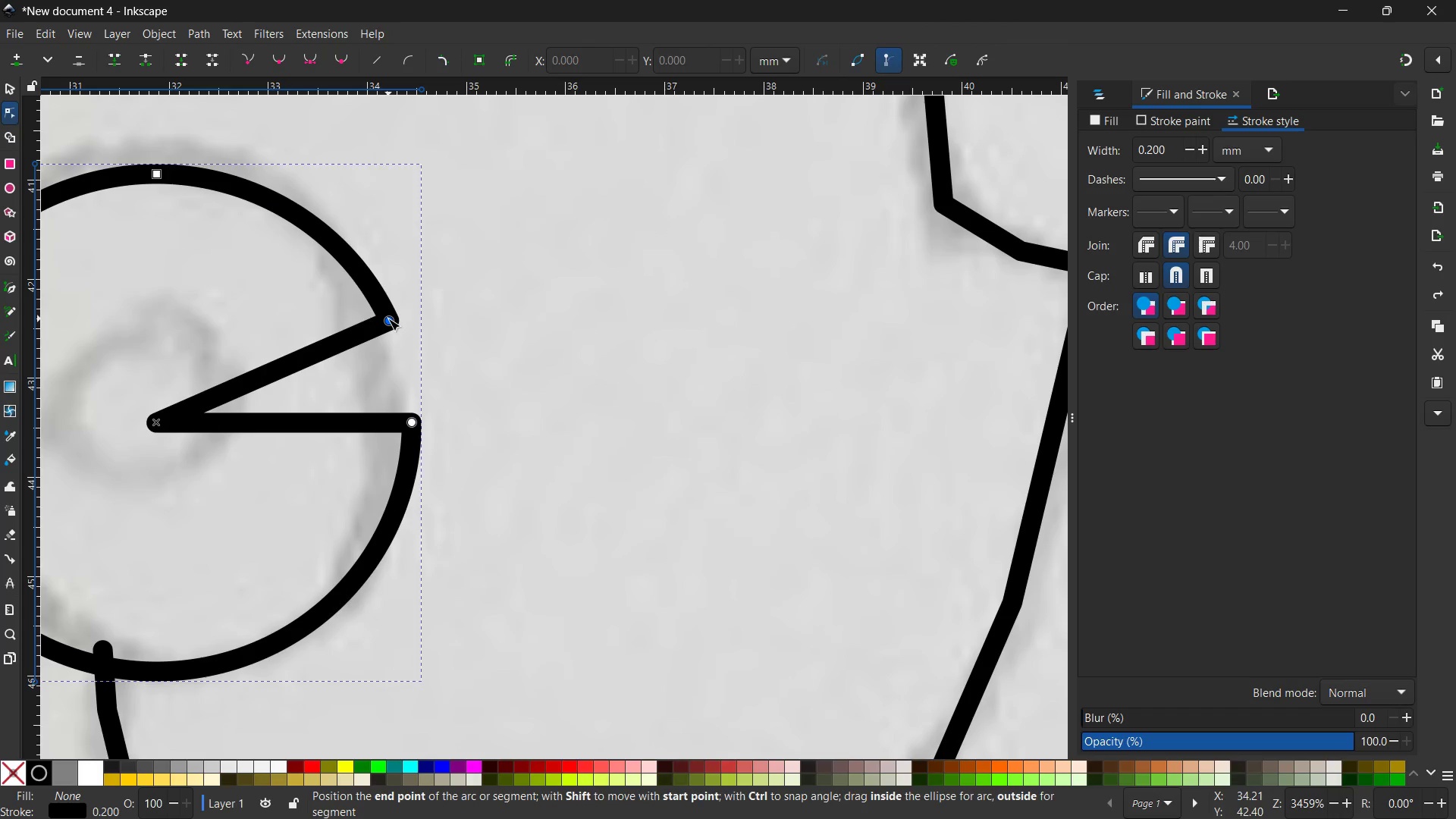 
left_click_drag(start_coordinate=[388, 318], to_coordinate=[413, 422])
 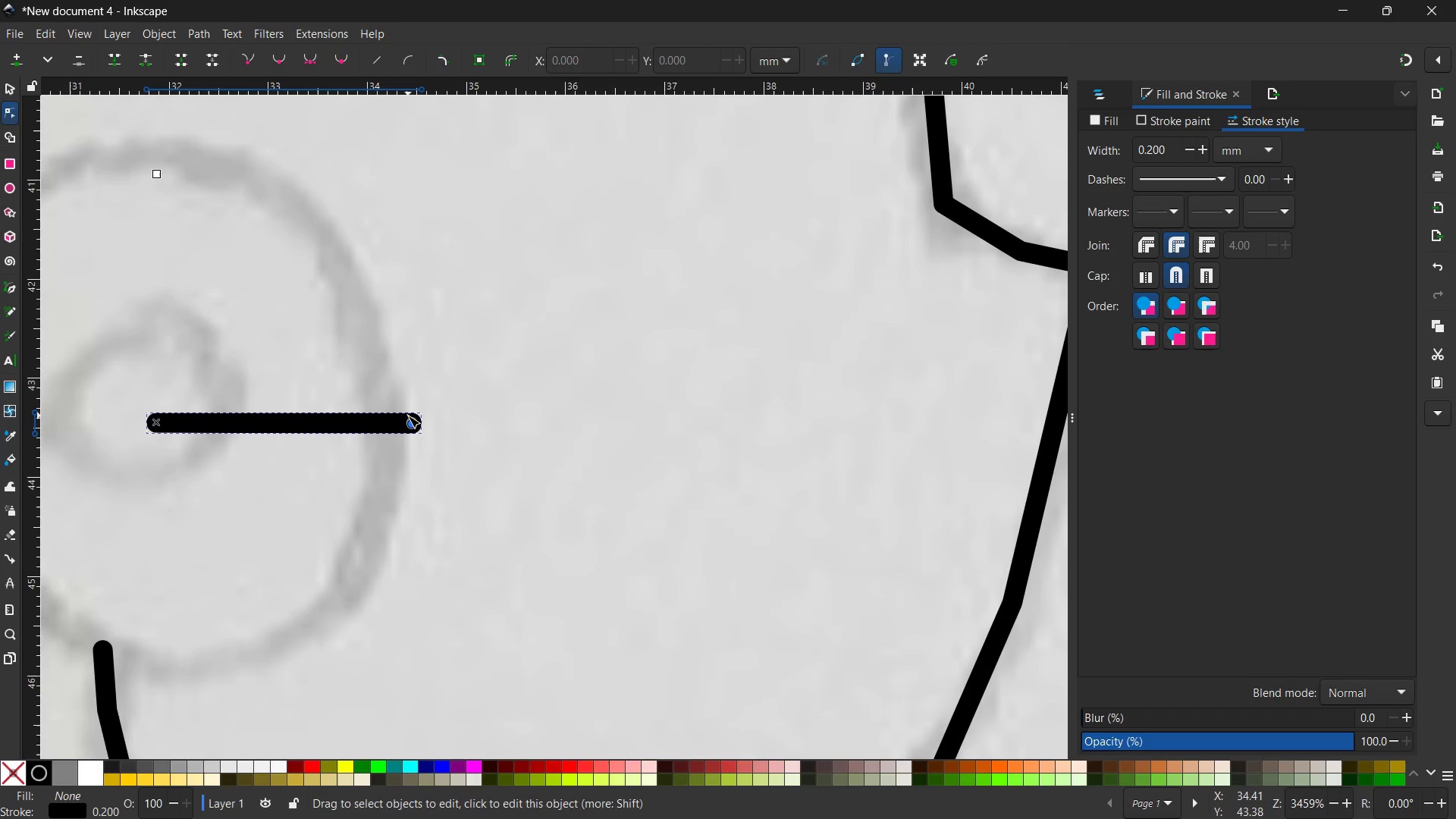 
key(Control+Z)
 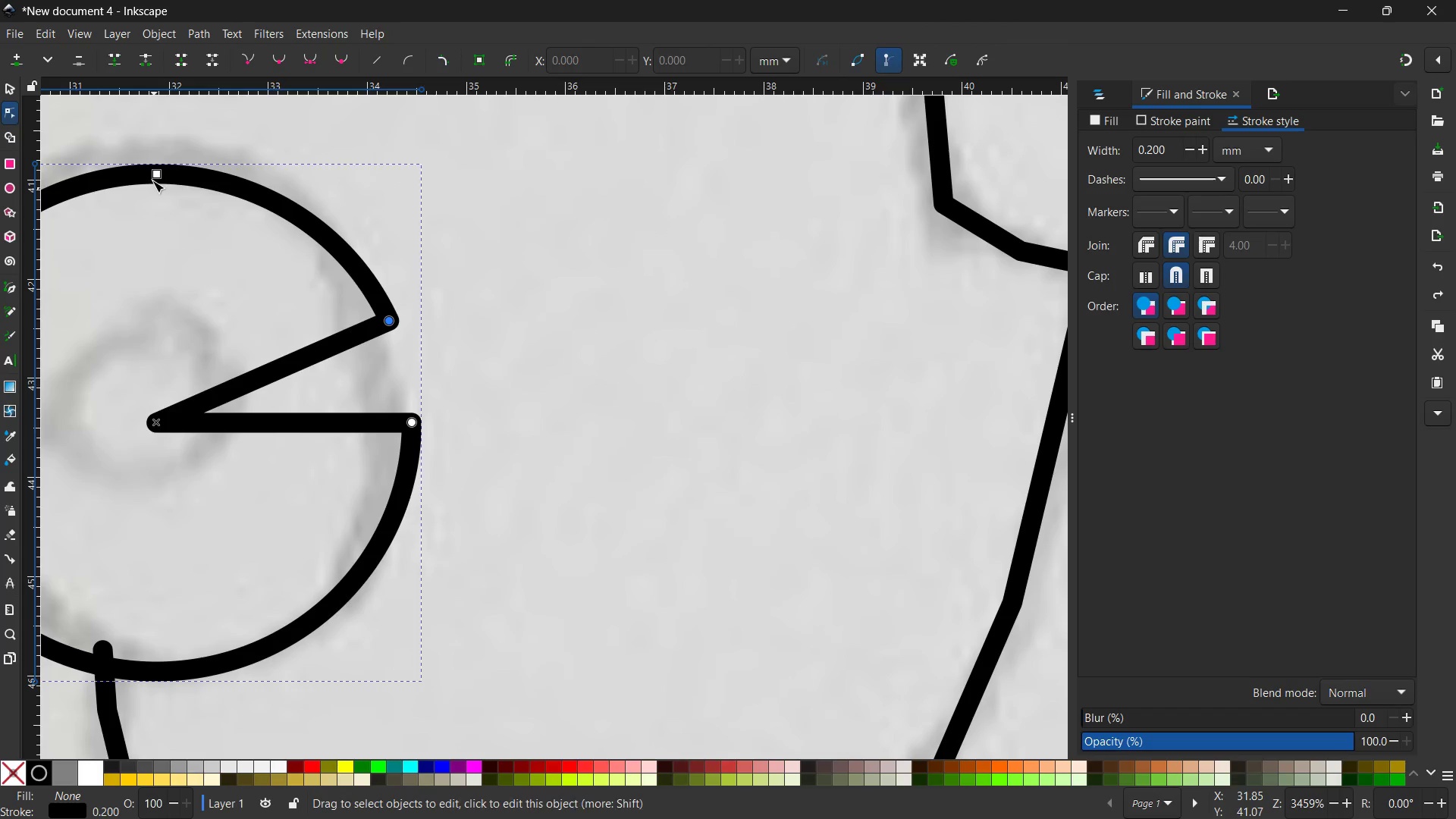 
left_click([151, 173])
 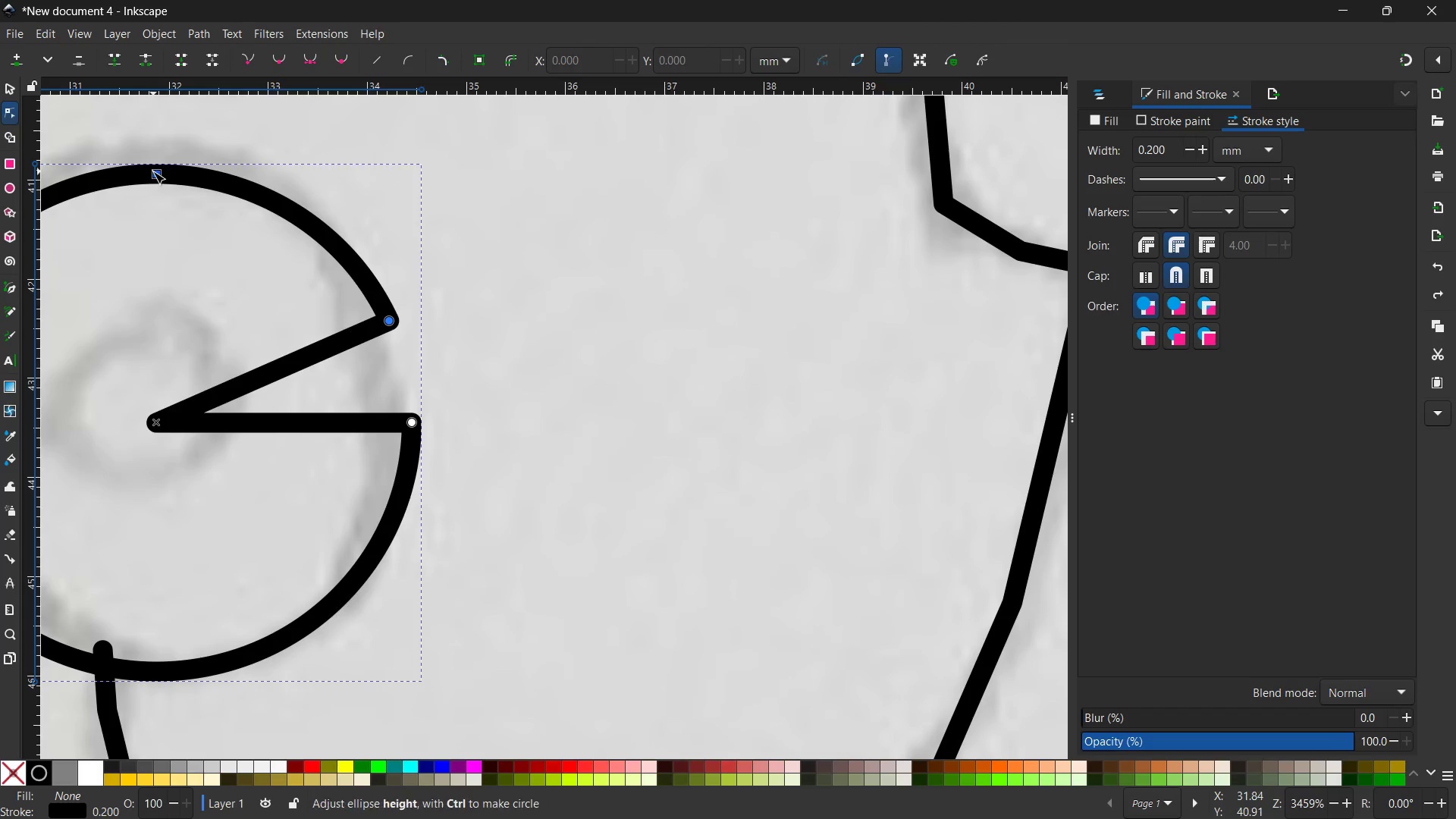 
double_click([153, 171])
 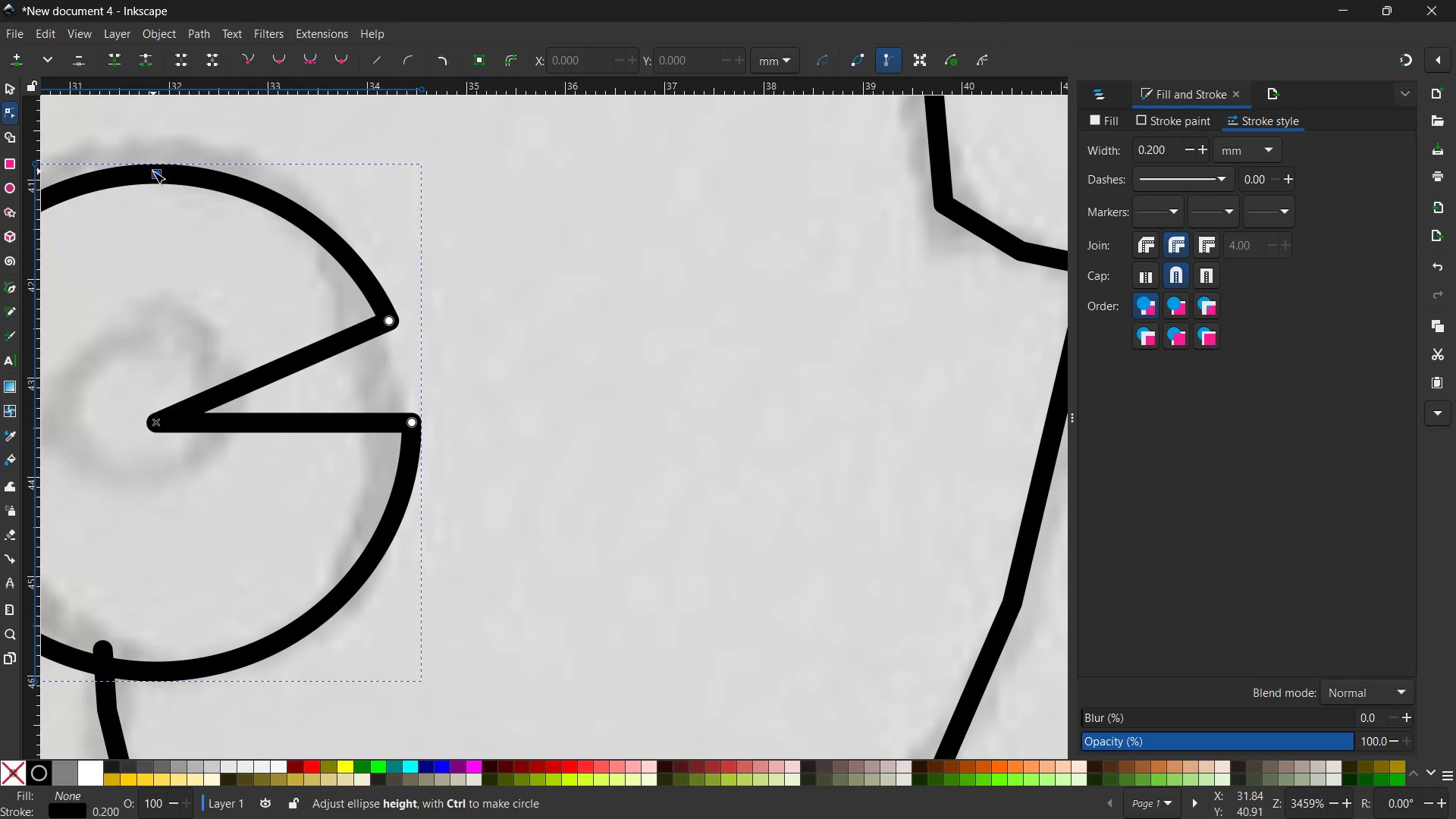 
key(Backspace)
 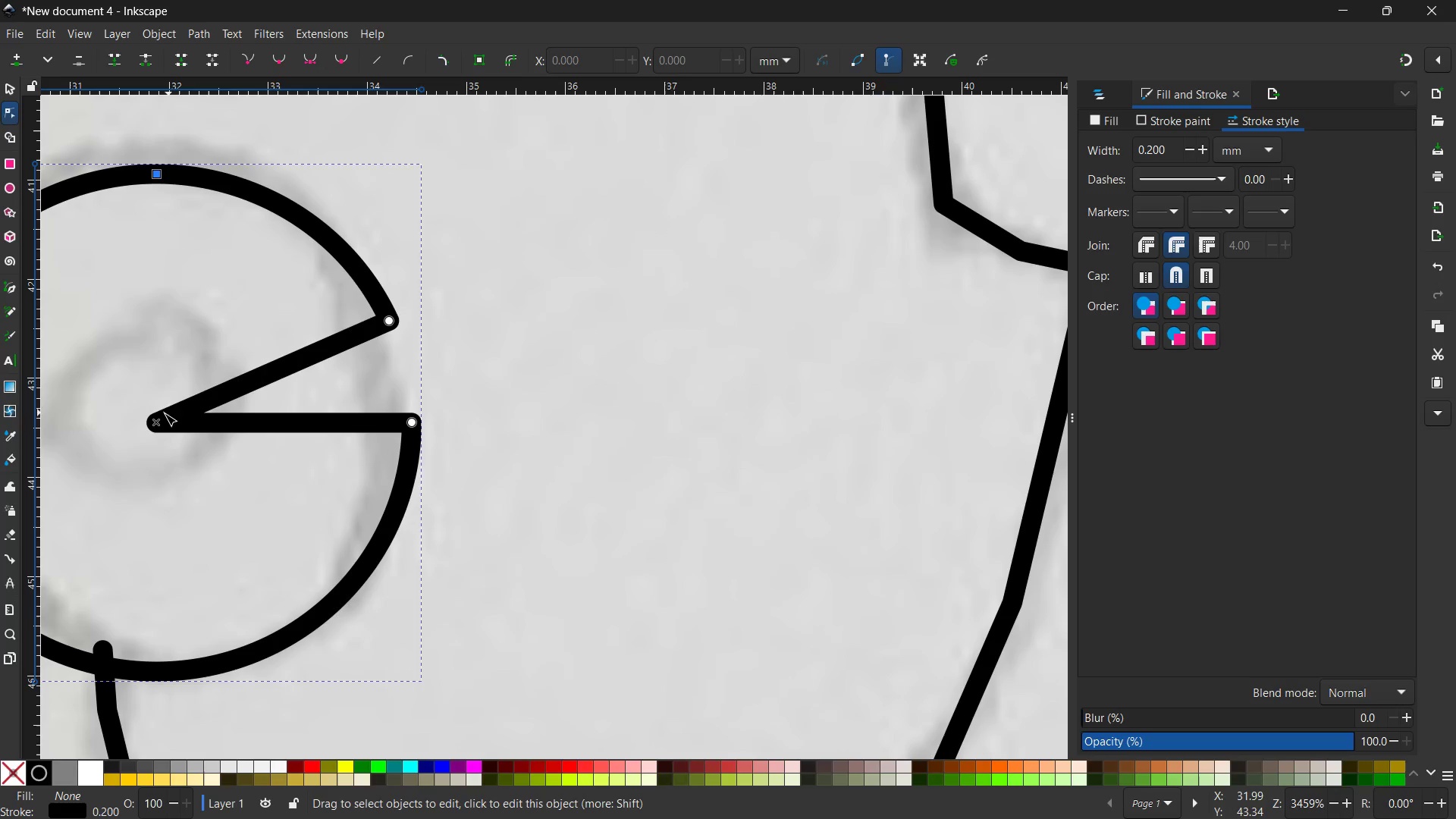 
key(Backspace)
 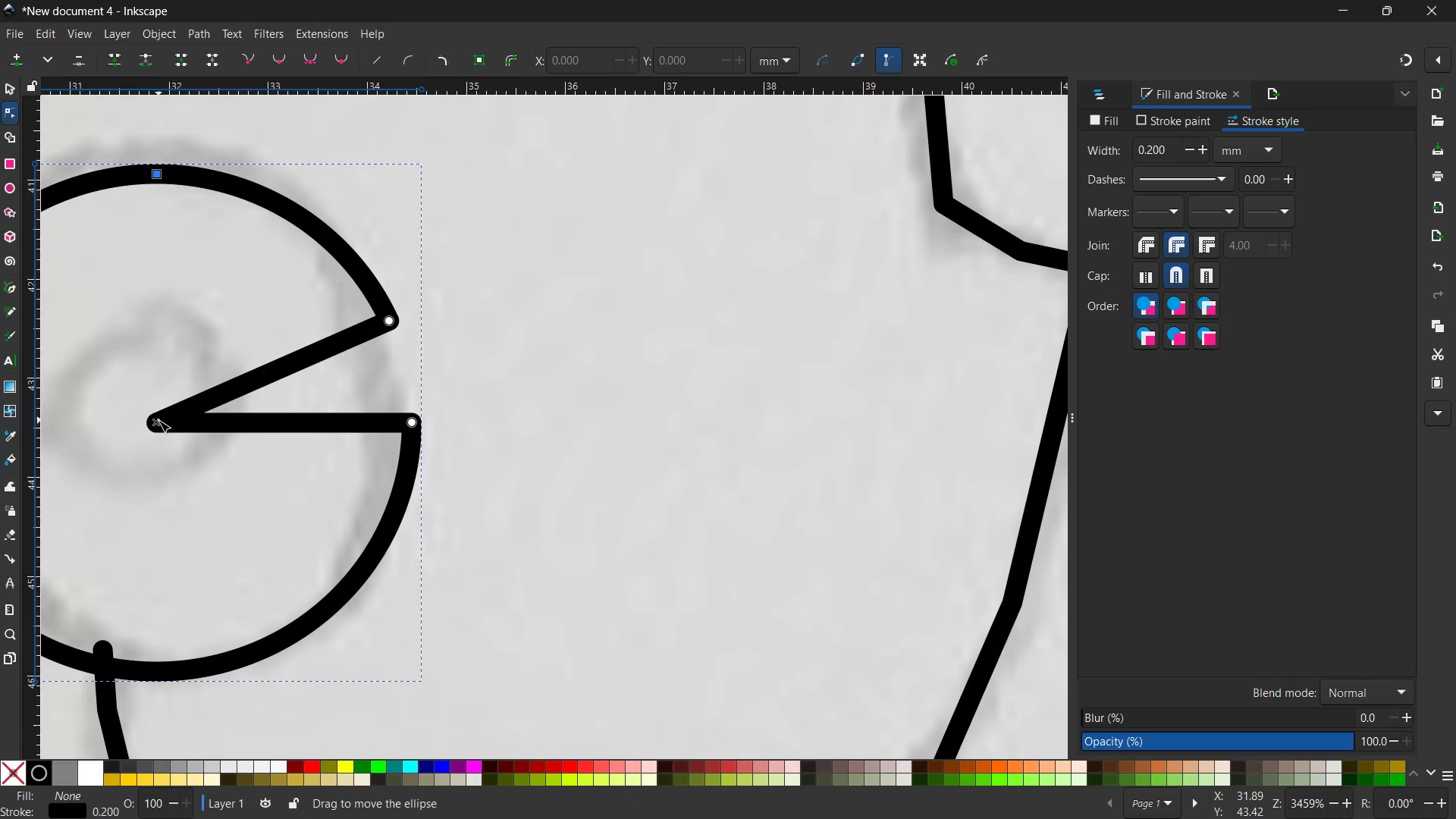 
left_click_drag(start_coordinate=[158, 420], to_coordinate=[344, 403])
 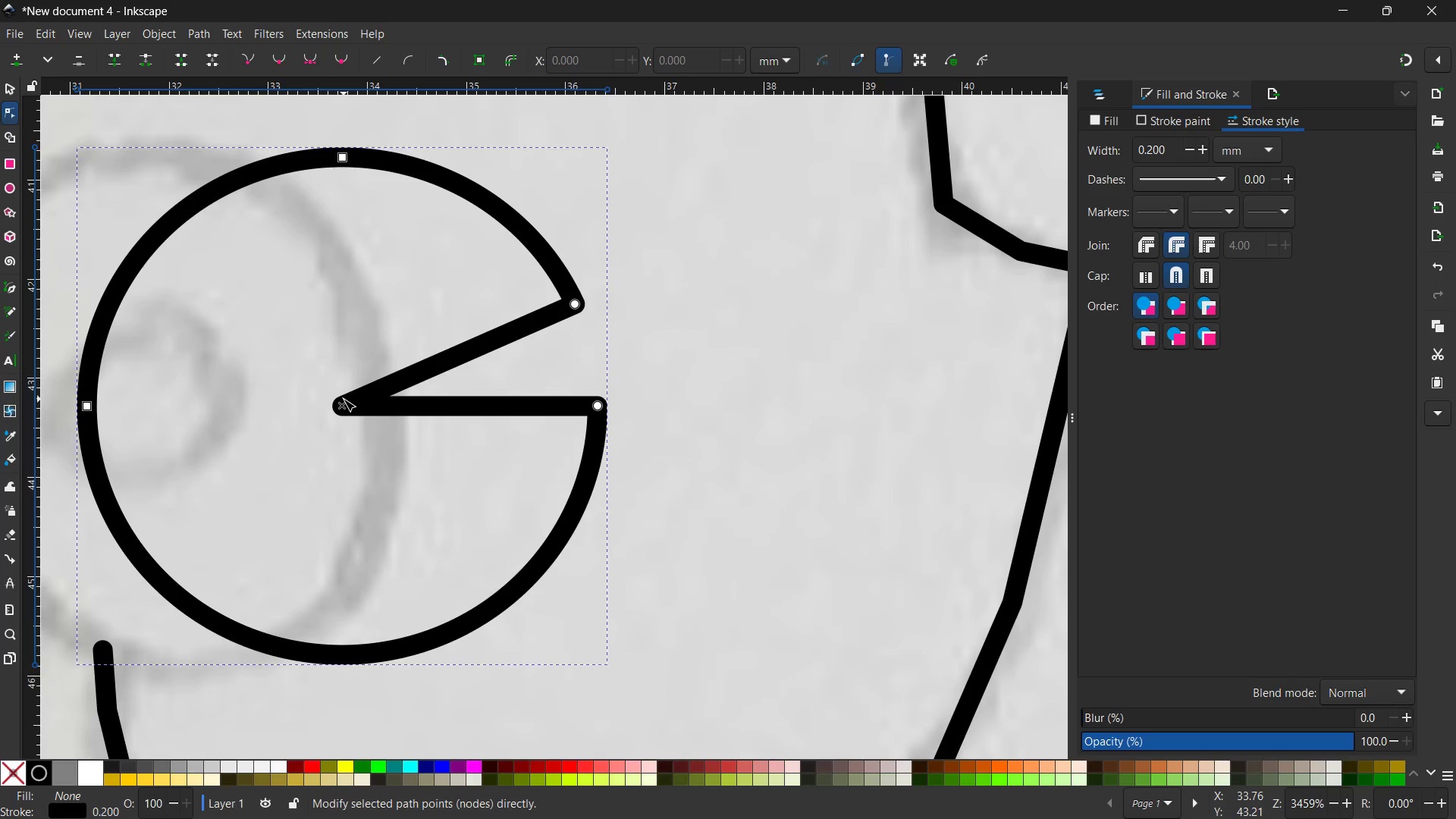 
key(Backspace)
 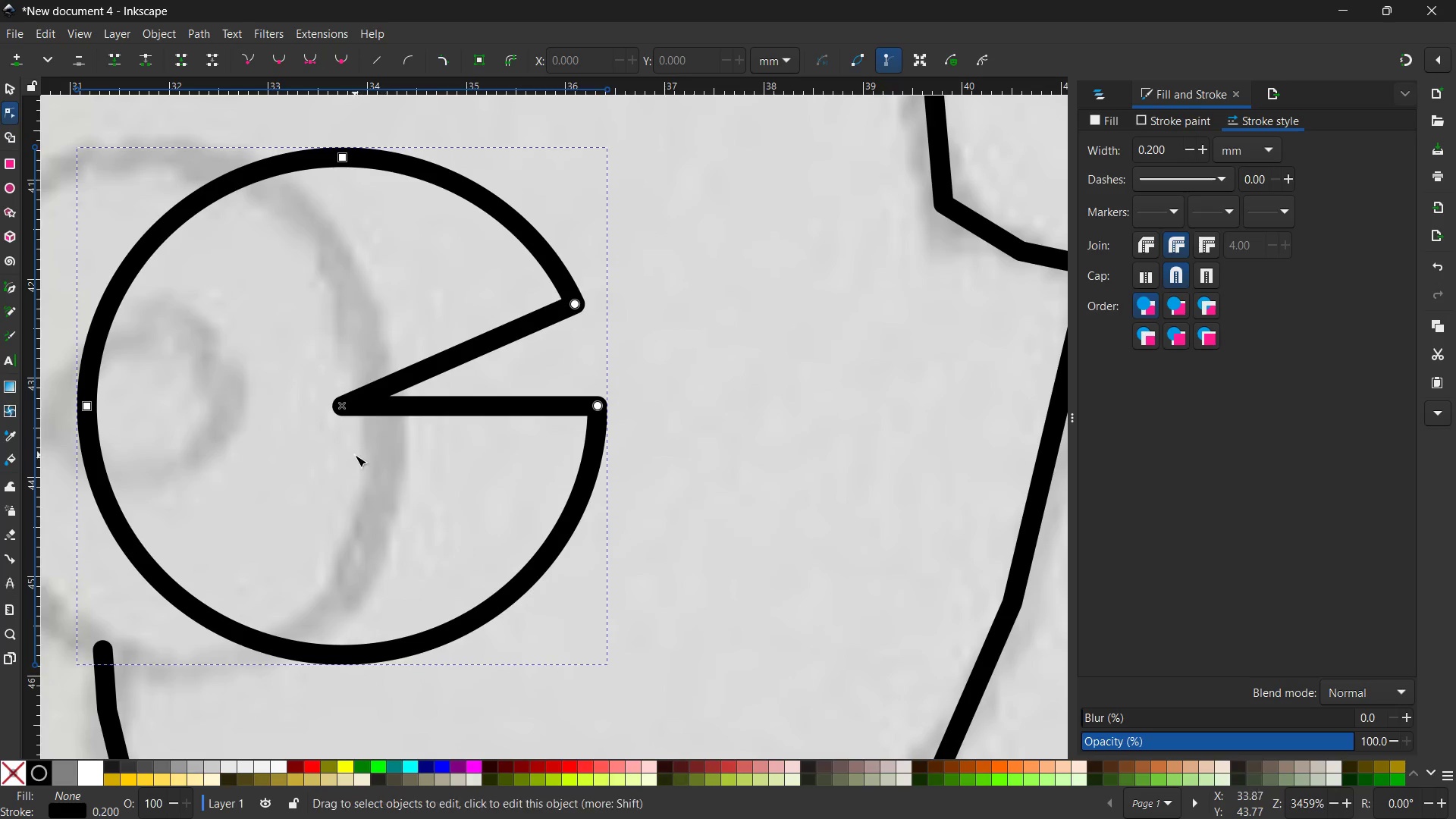 
key(Backspace)
 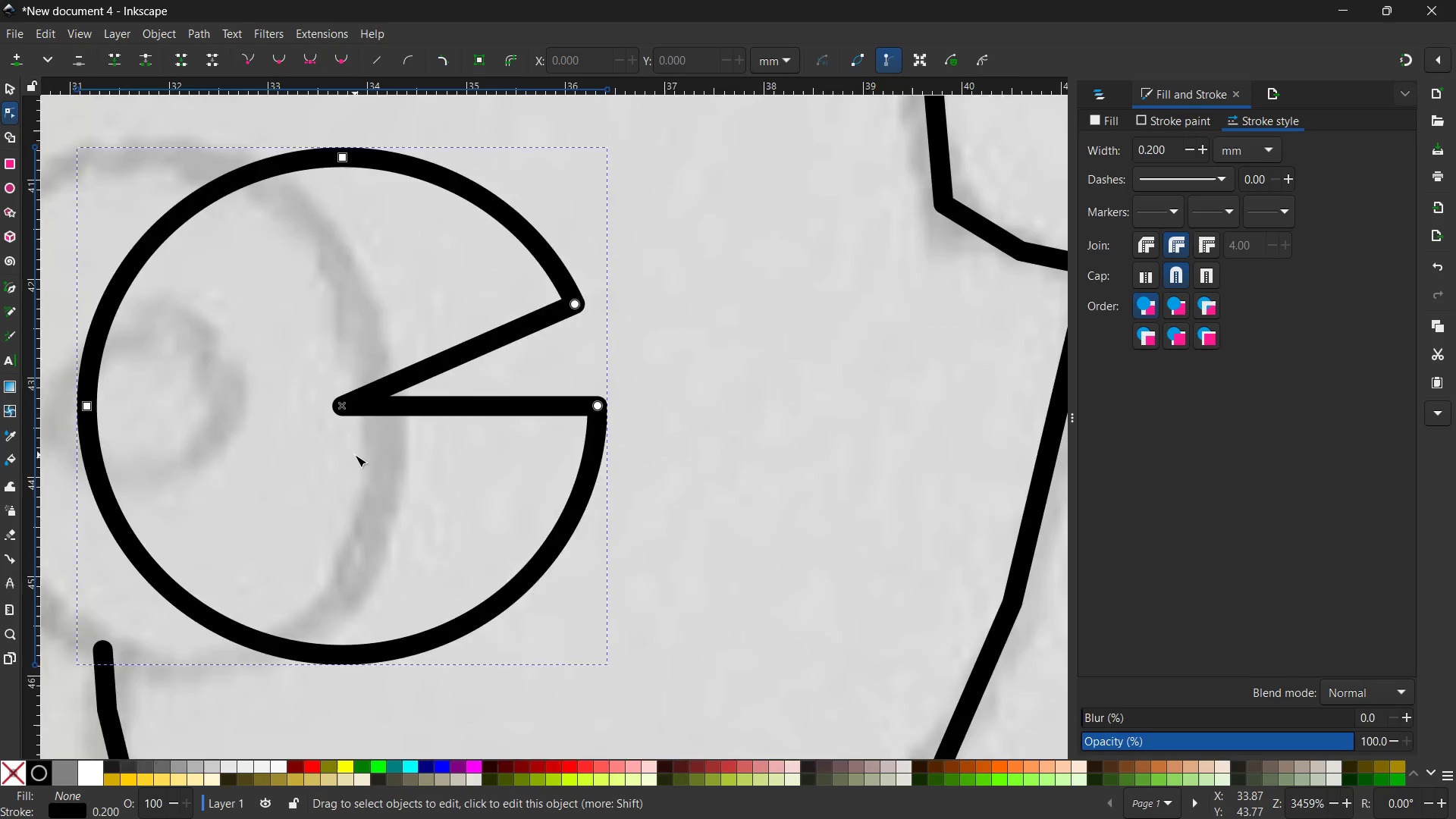 
hold_key(key=ControlLeft, duration=0.36)
scroll: coordinate [355, 455], scroll_direction: down, amount: 4.0
 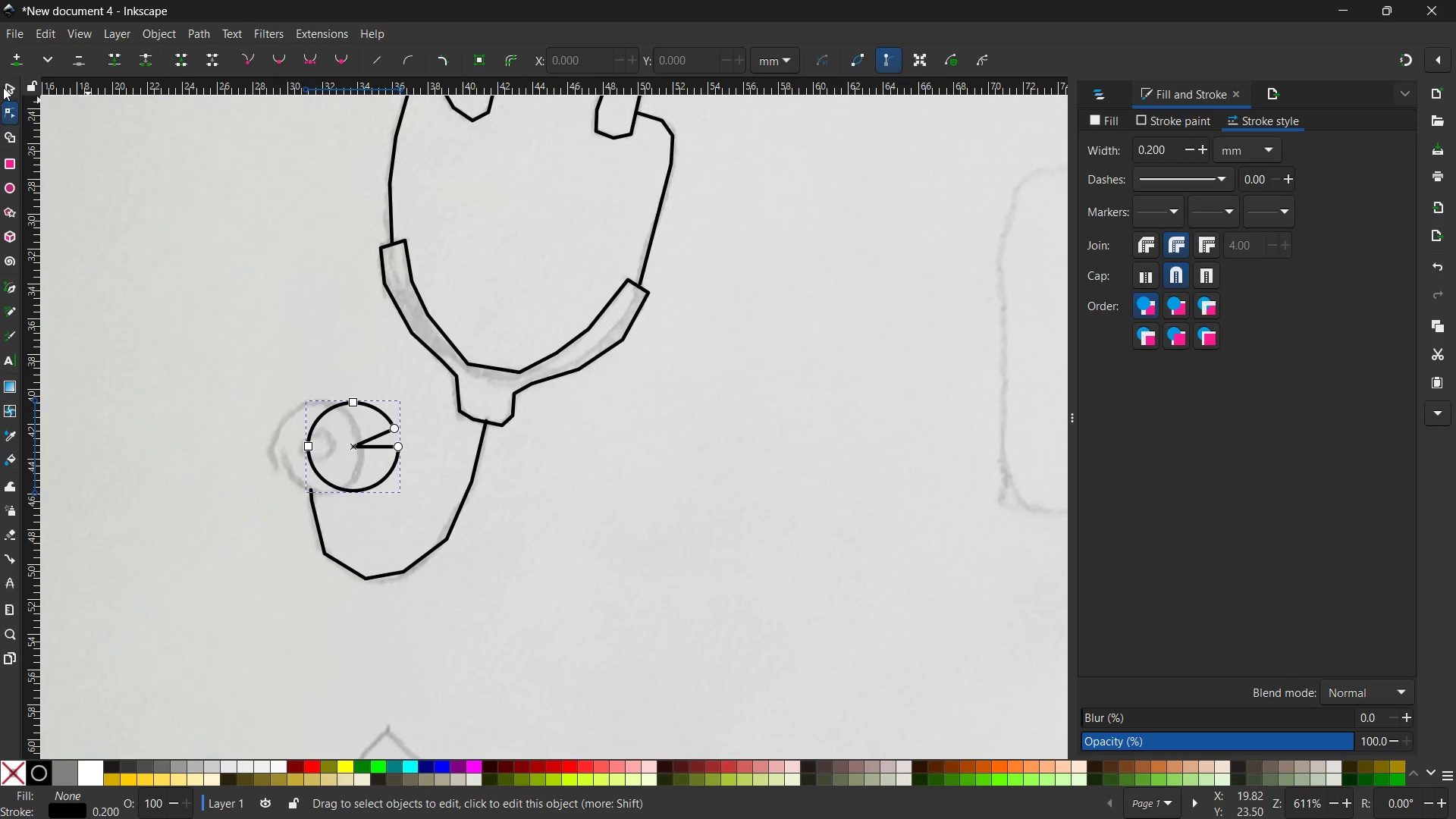 
left_click([3, 83])
 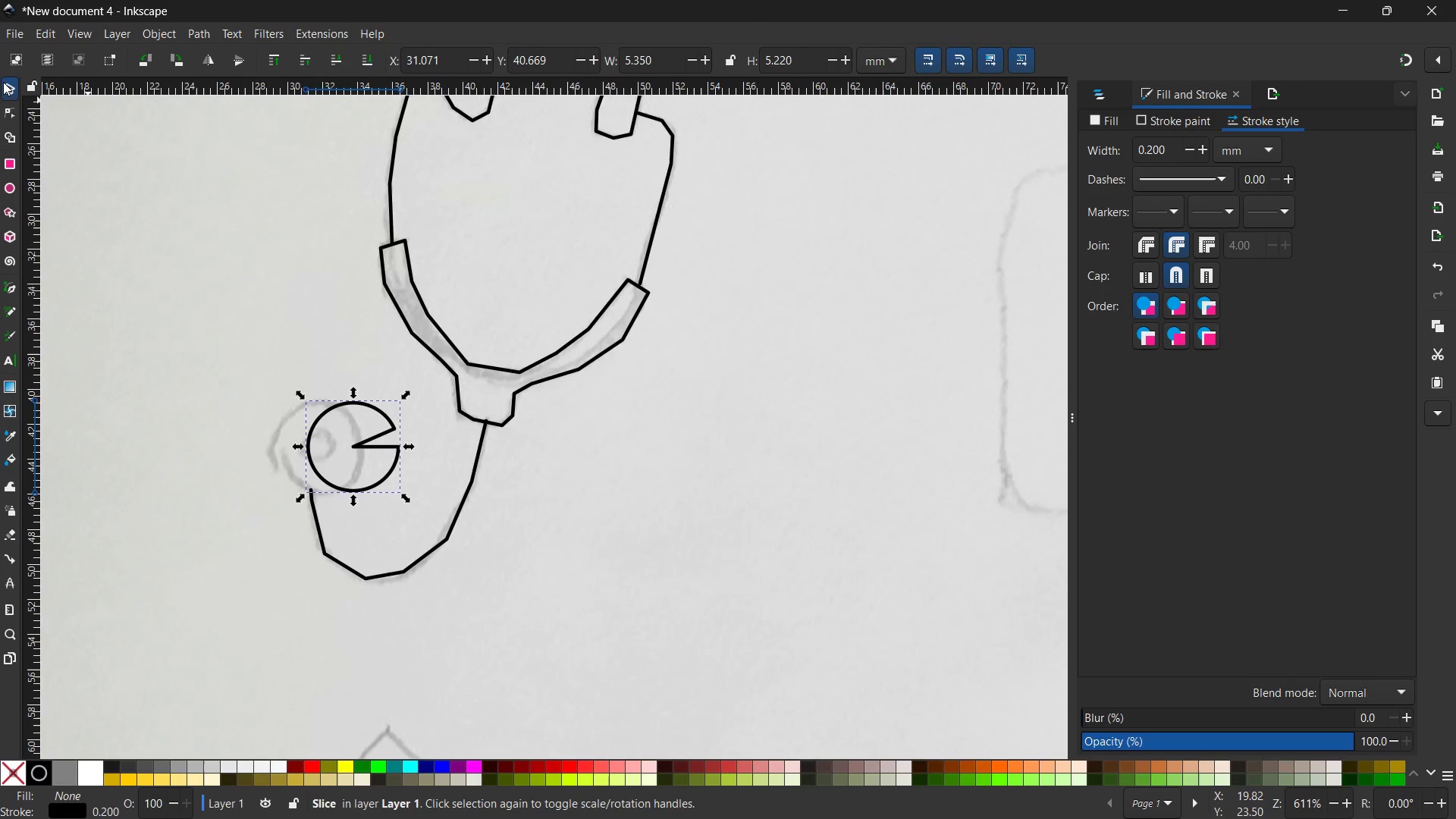 
key(Backspace)
 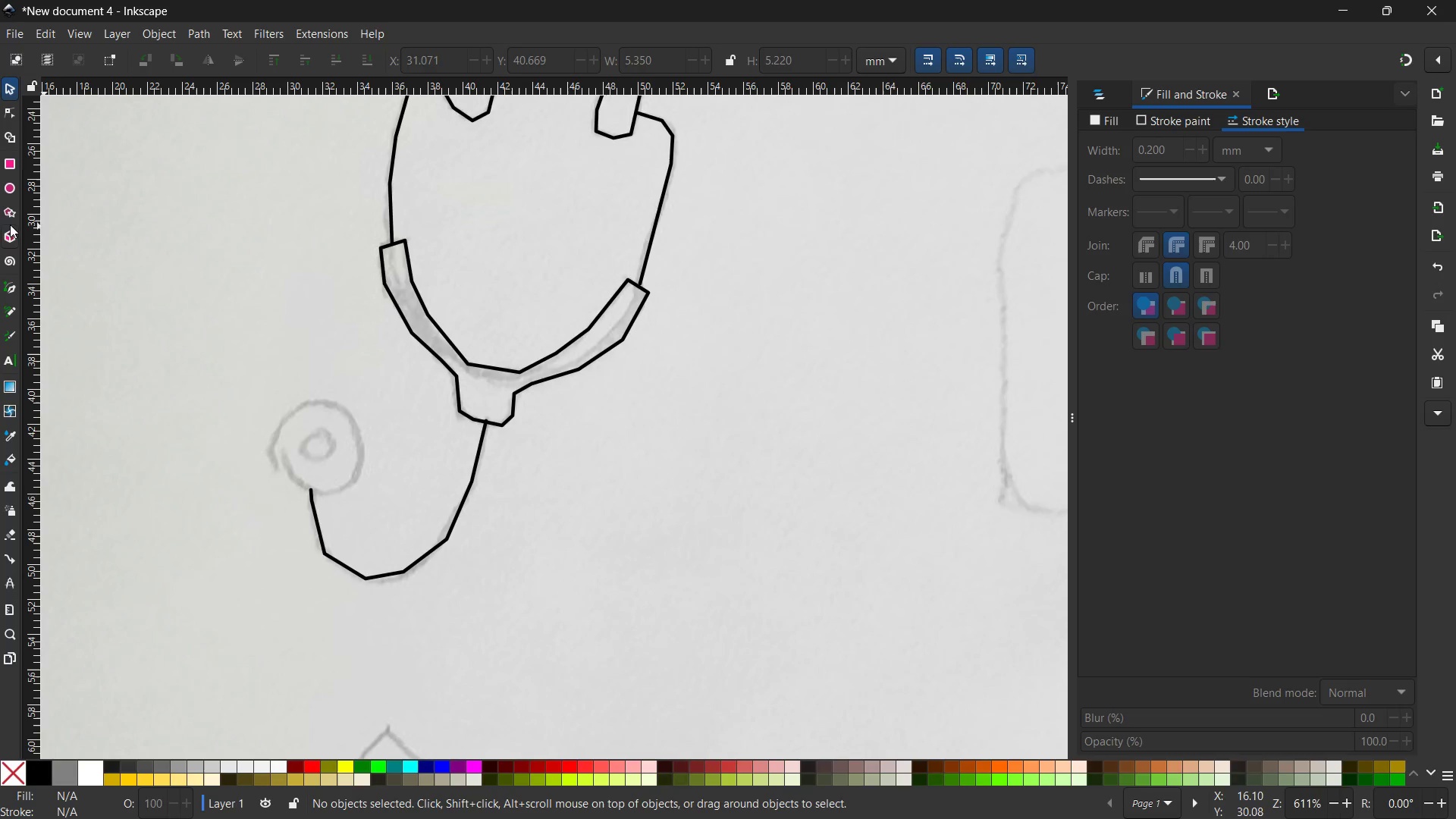 
right_click([8, 184])
 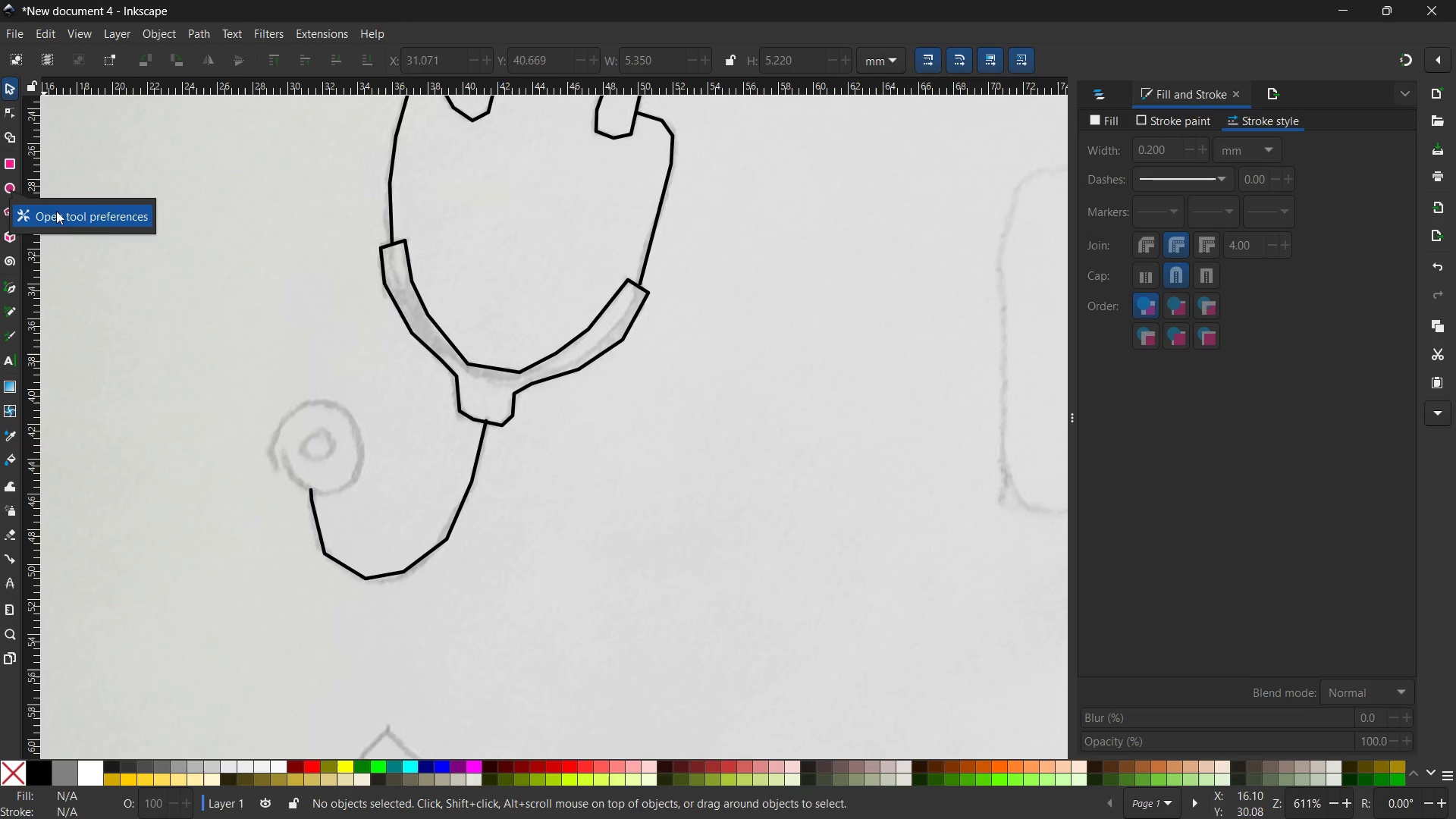 
left_click([57, 211])
 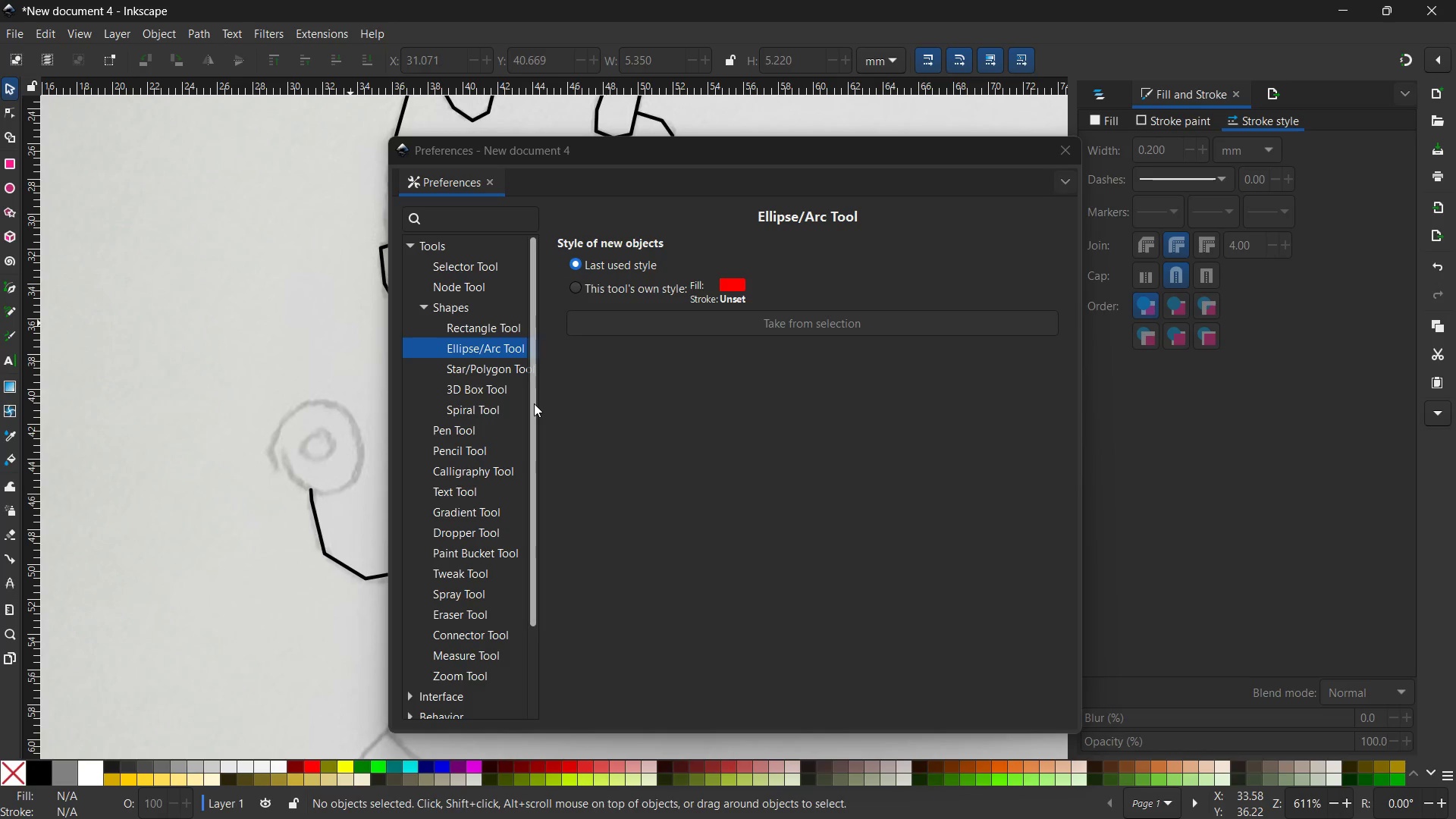 
wait(12.62)
 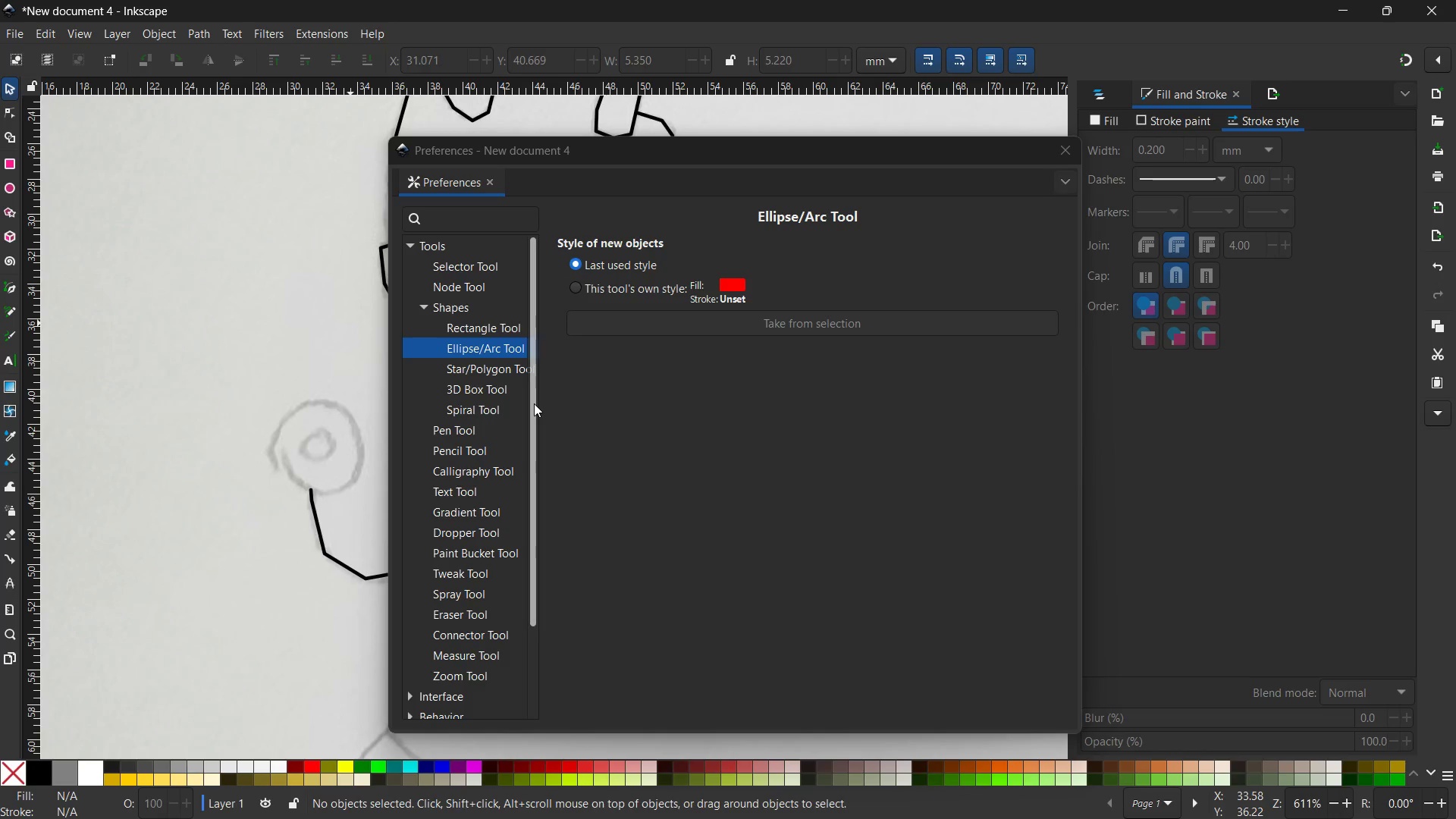 
left_click([1073, 146])
 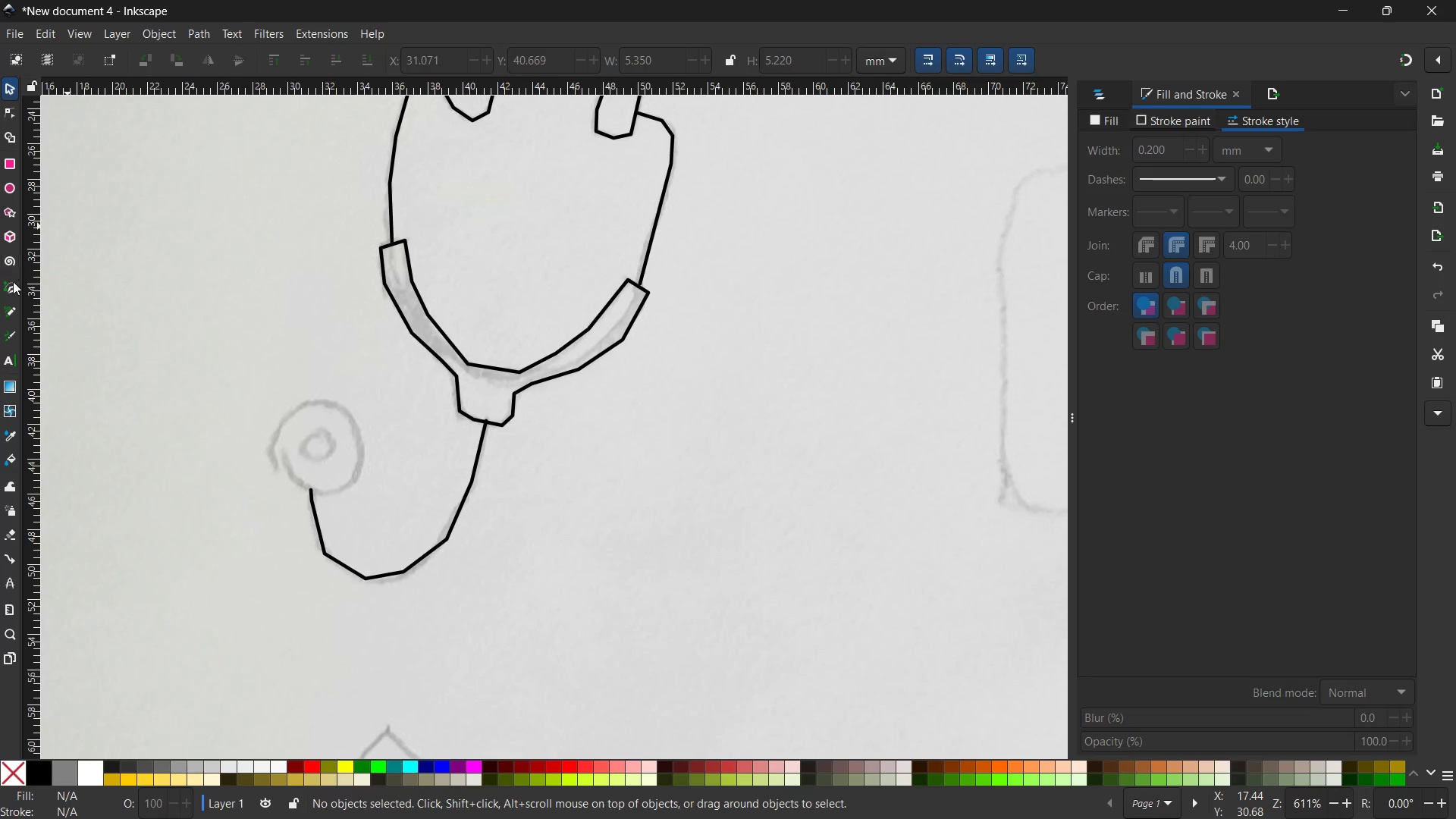 
left_click([10, 284])
 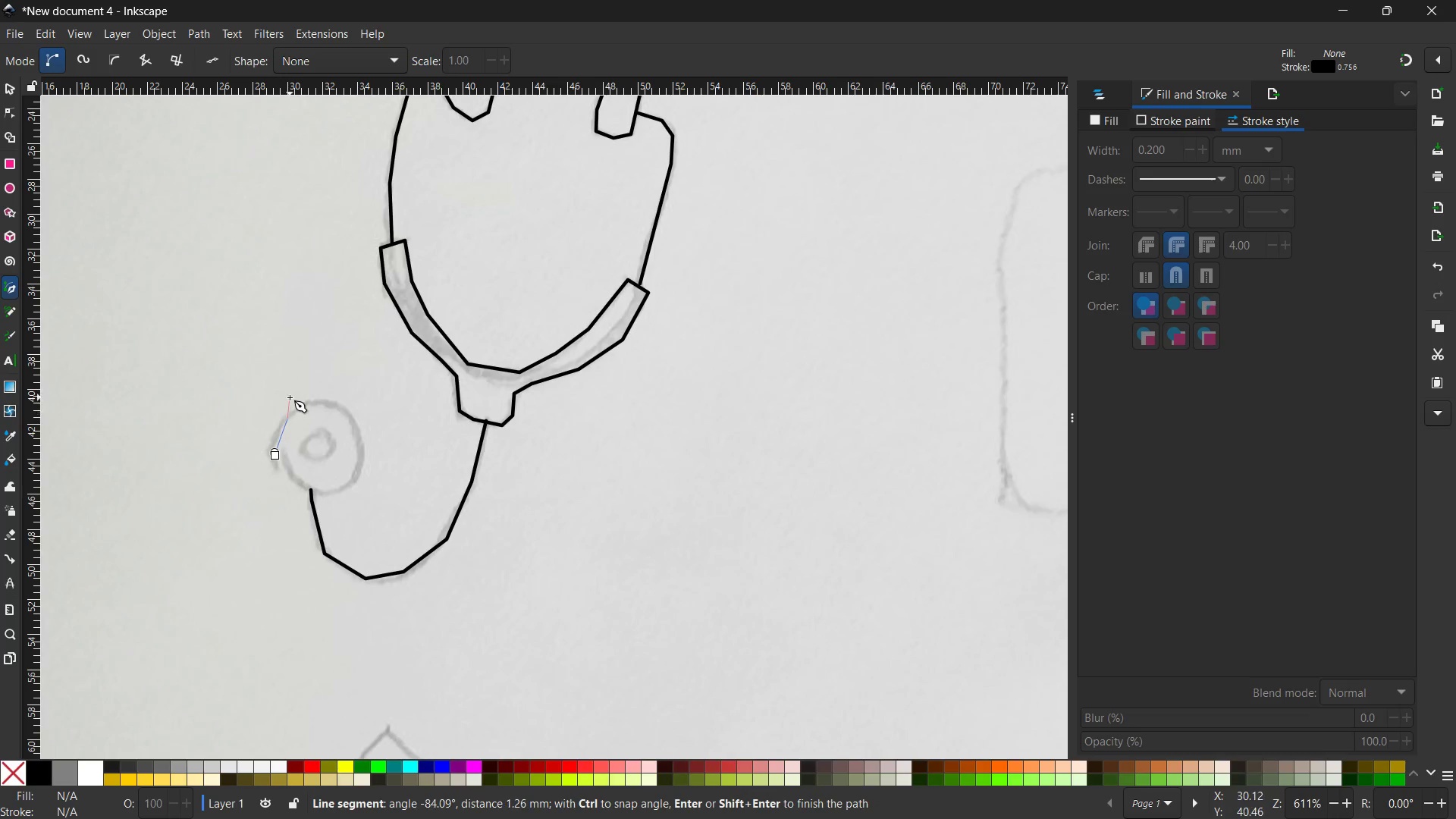 
key(Control+Z)
 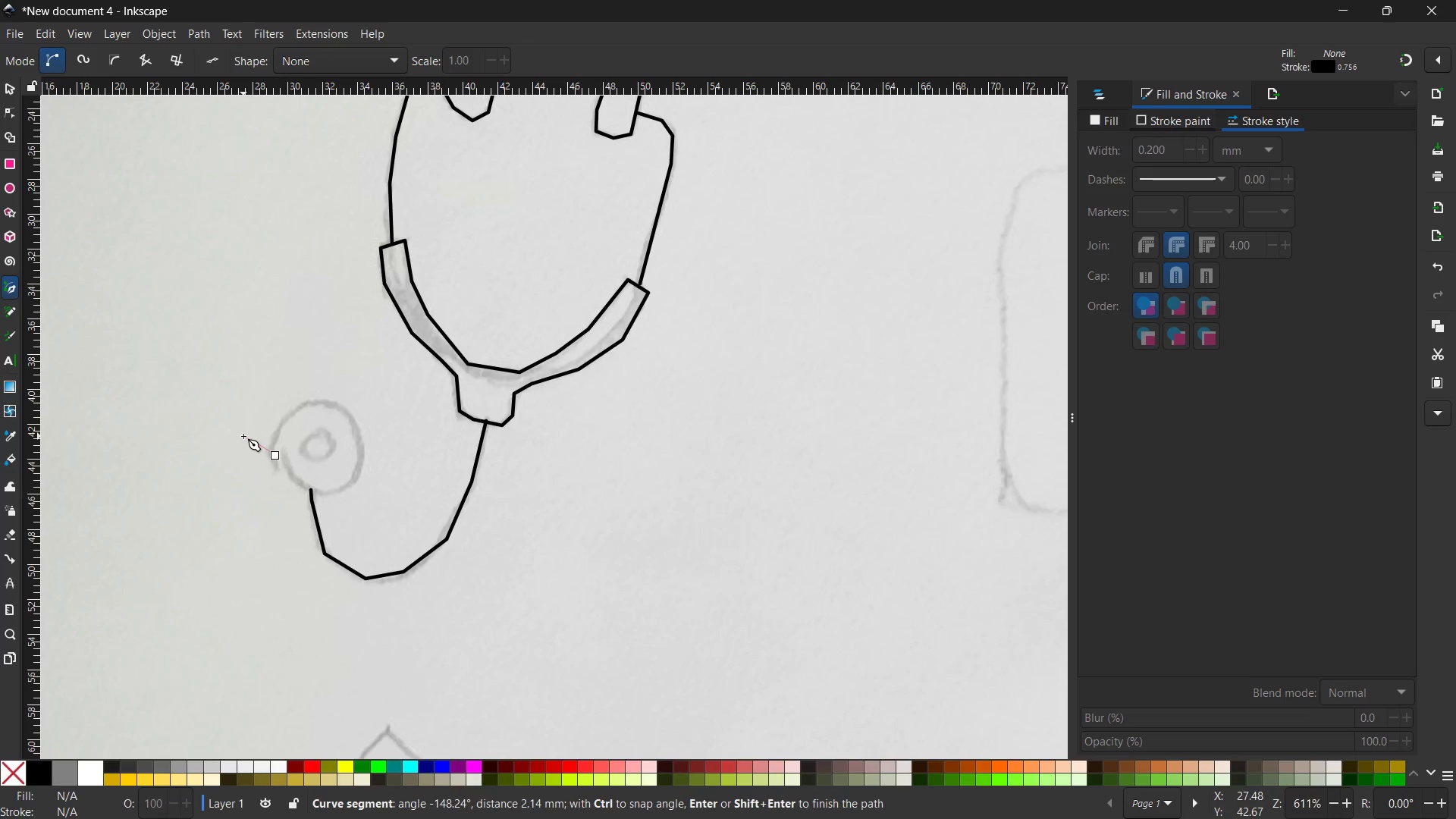 
key(Control+Z)
 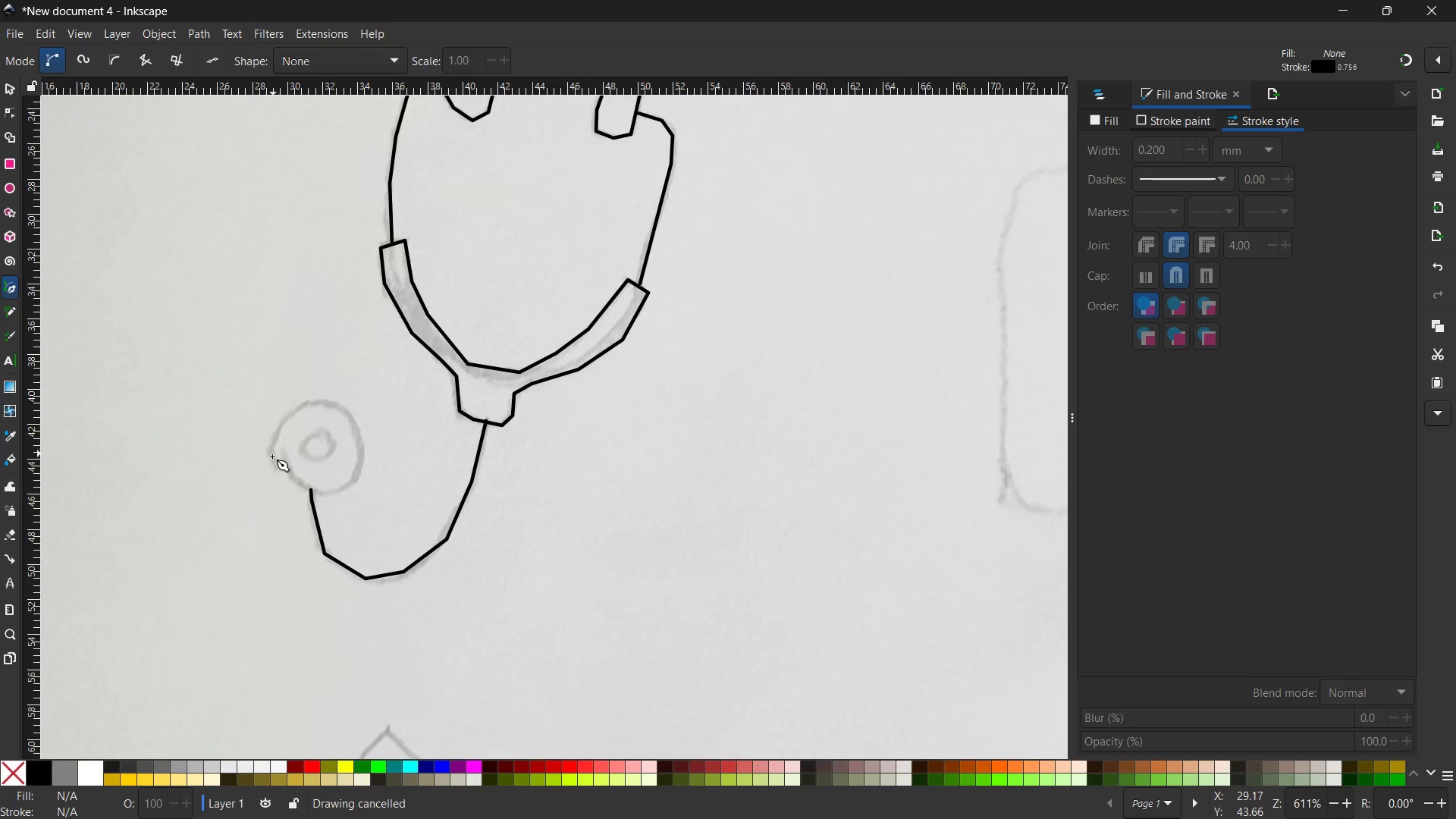 
left_click([271, 457])
 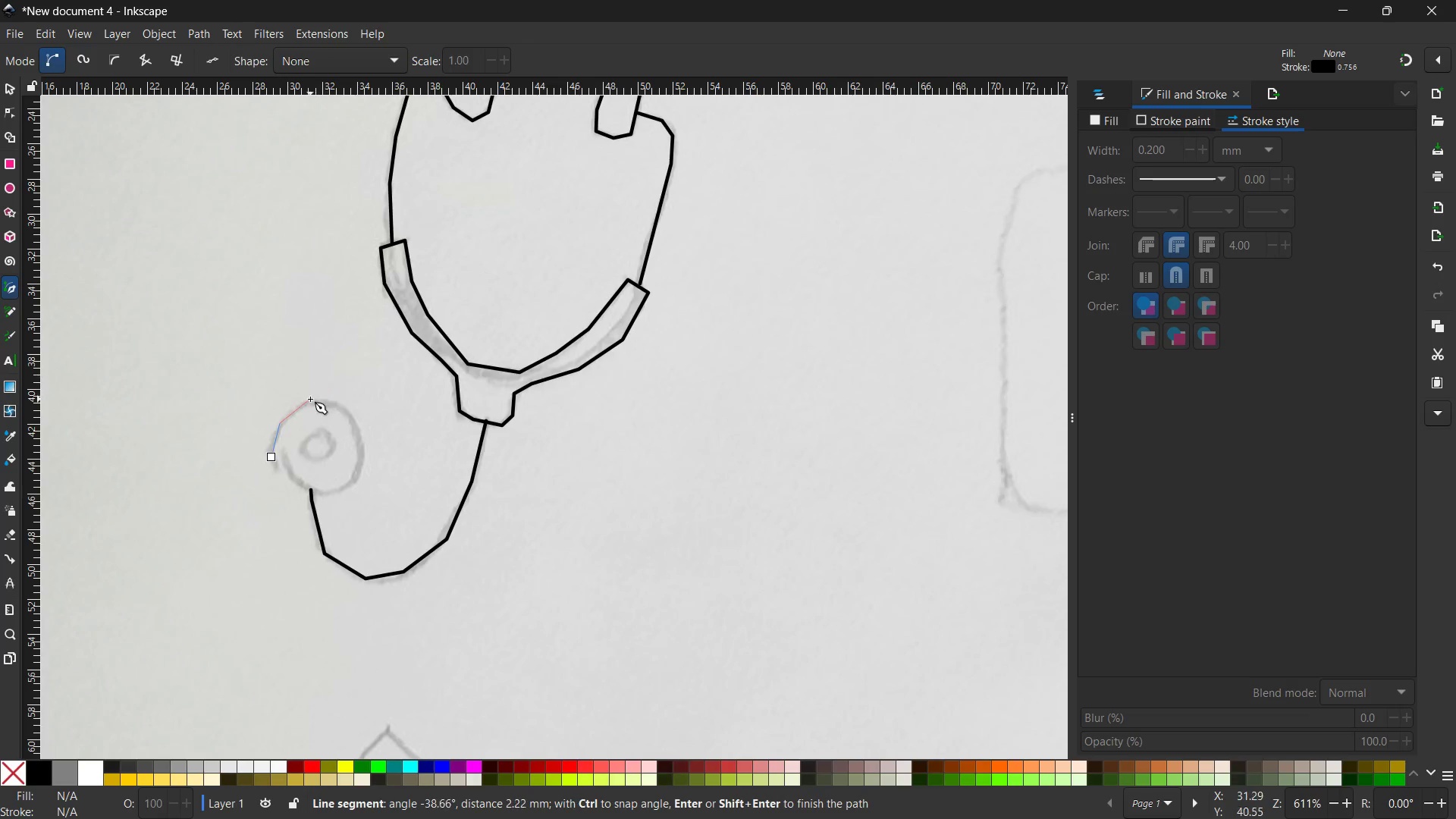 
left_click([309, 400])
 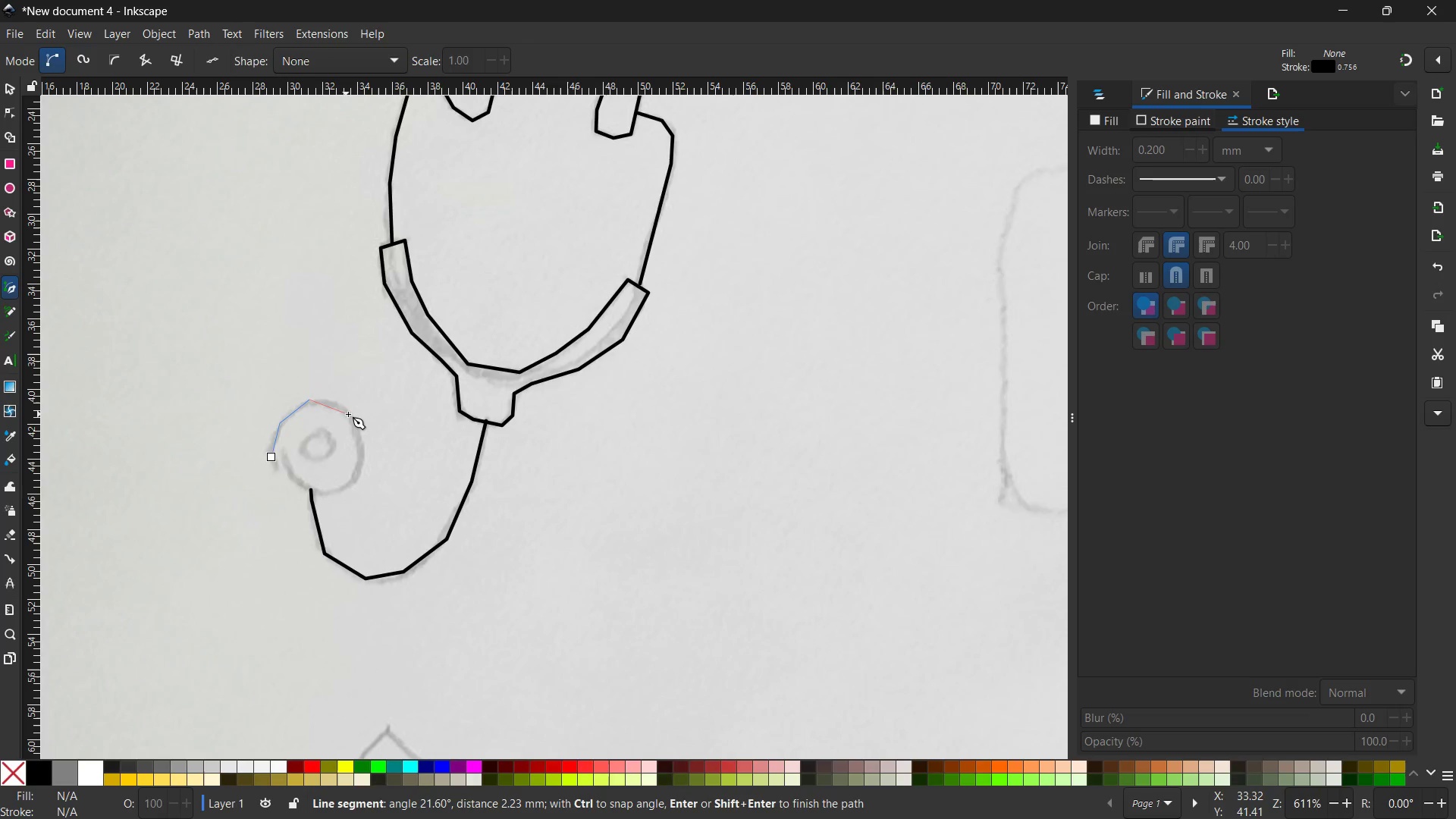 
left_click([348, 414])
 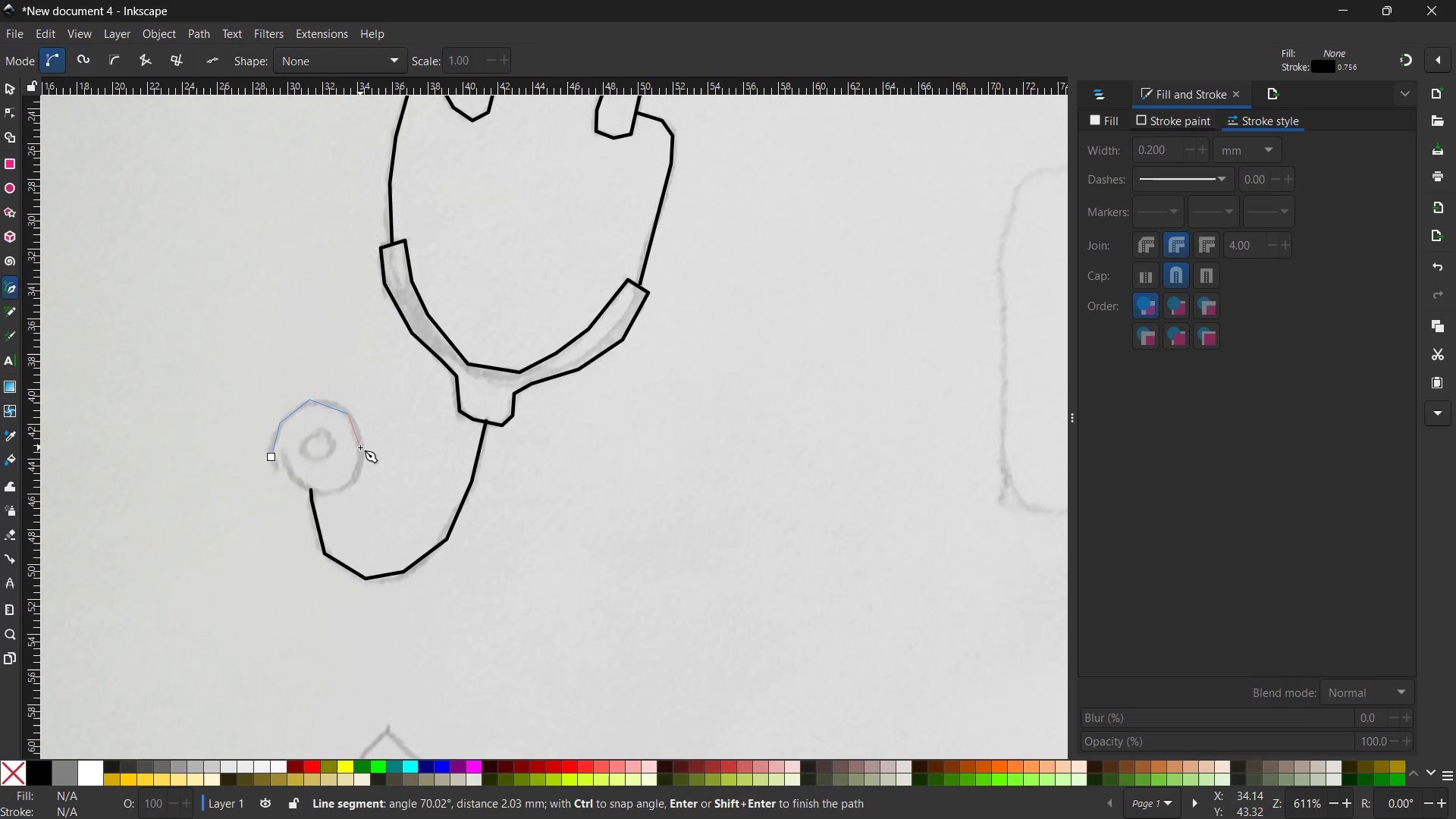 
left_click([360, 447])
 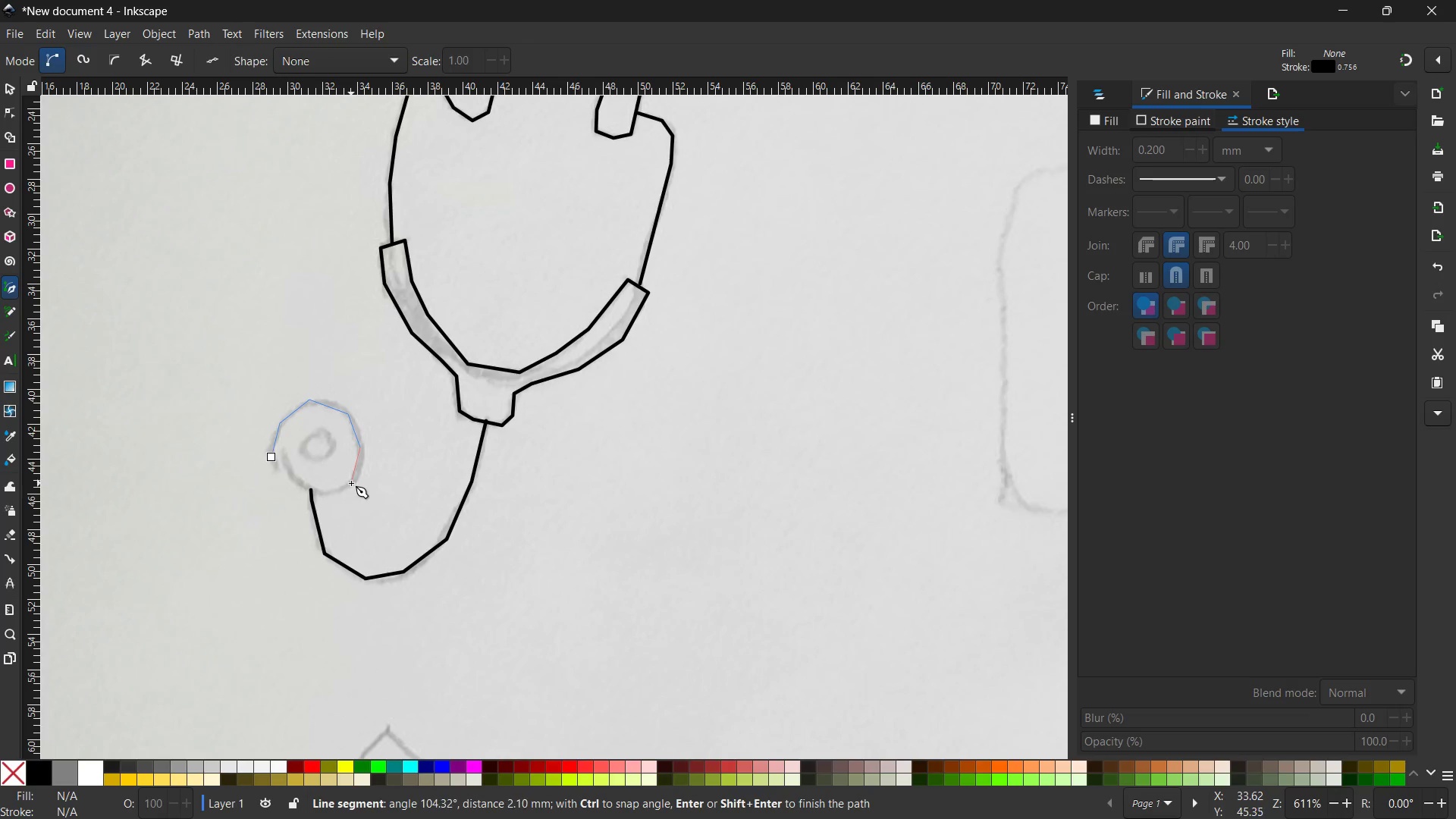 
left_click([351, 483])
 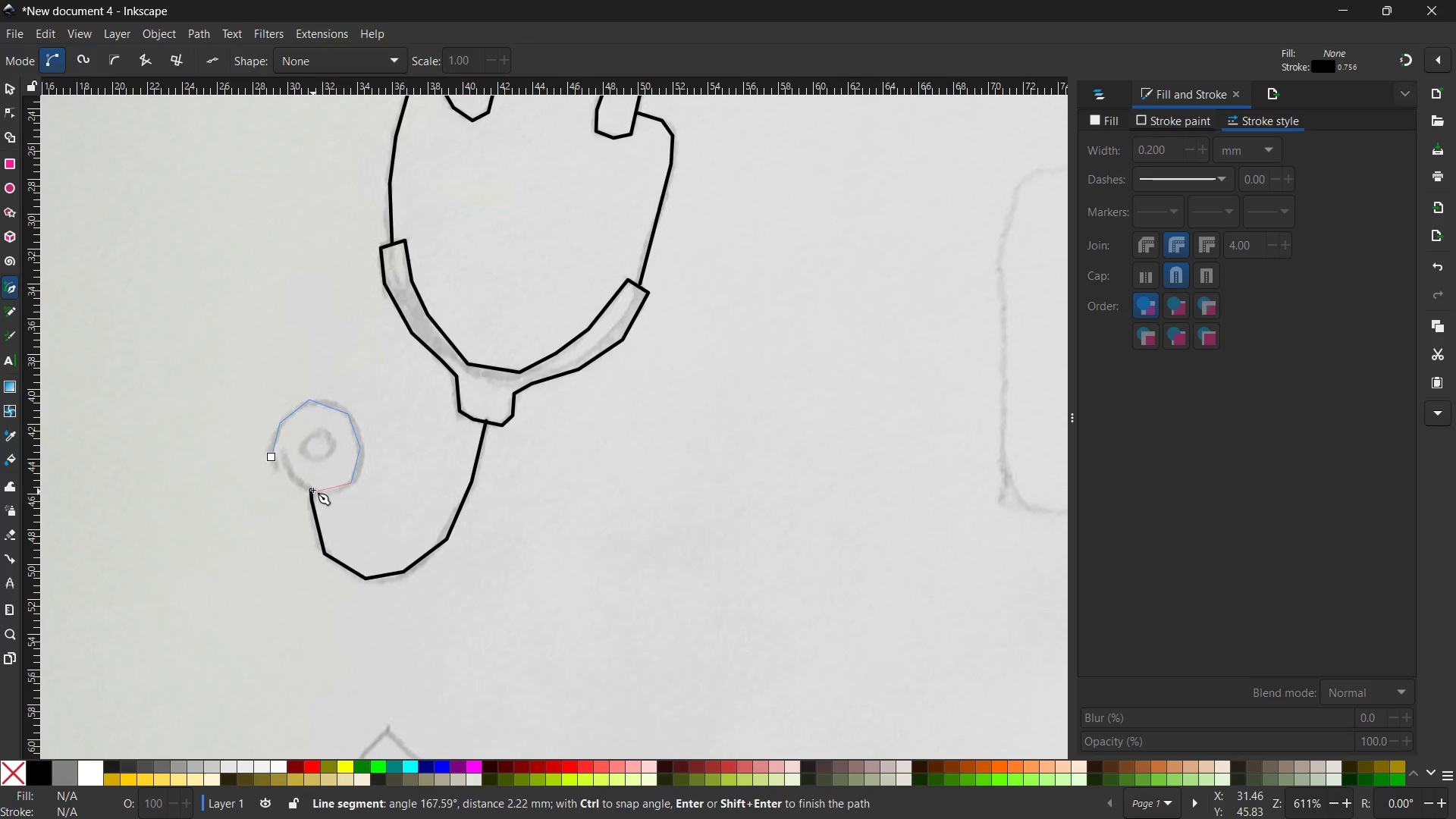 
left_click([313, 490])
 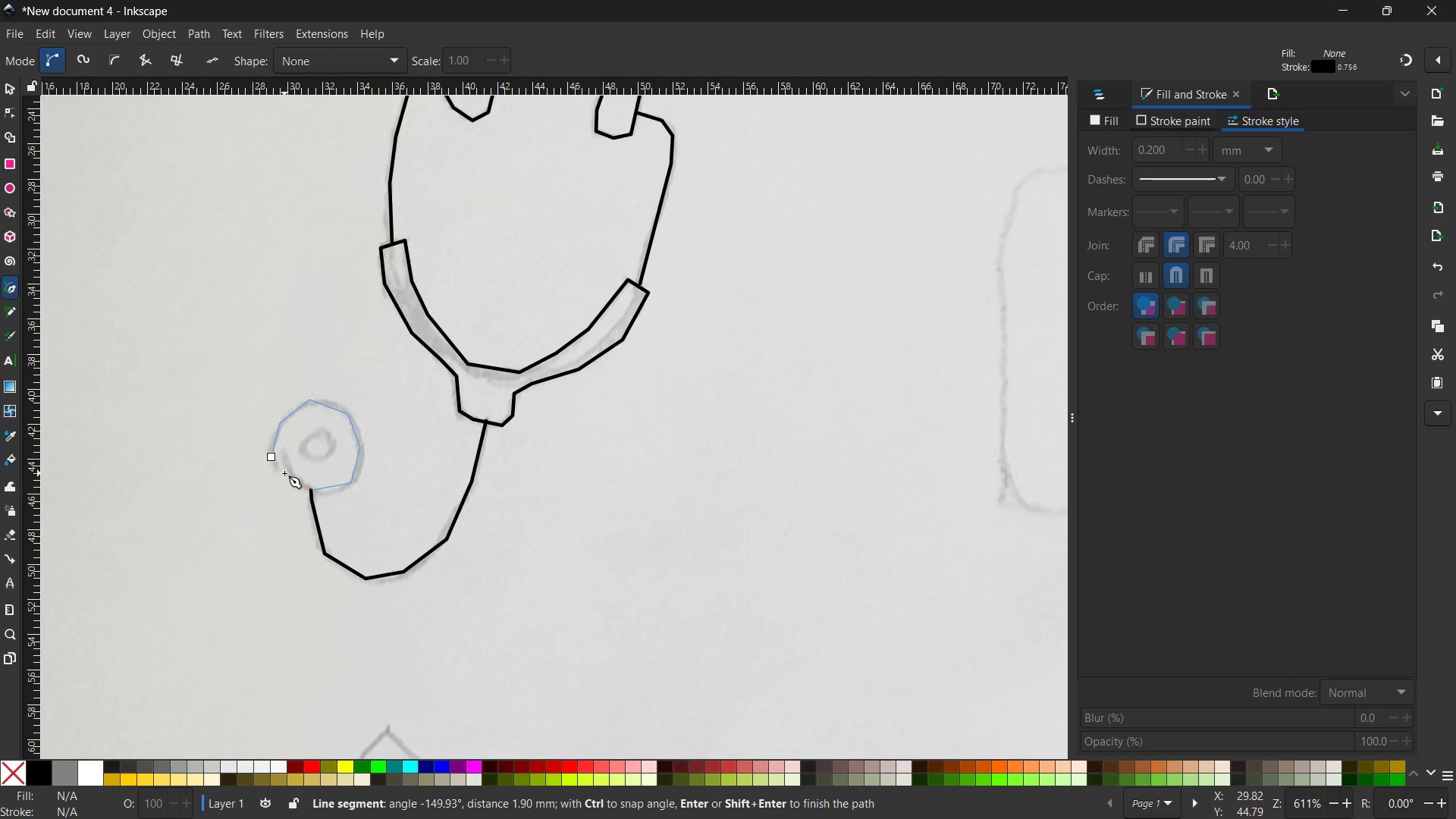 
left_click([284, 473])
 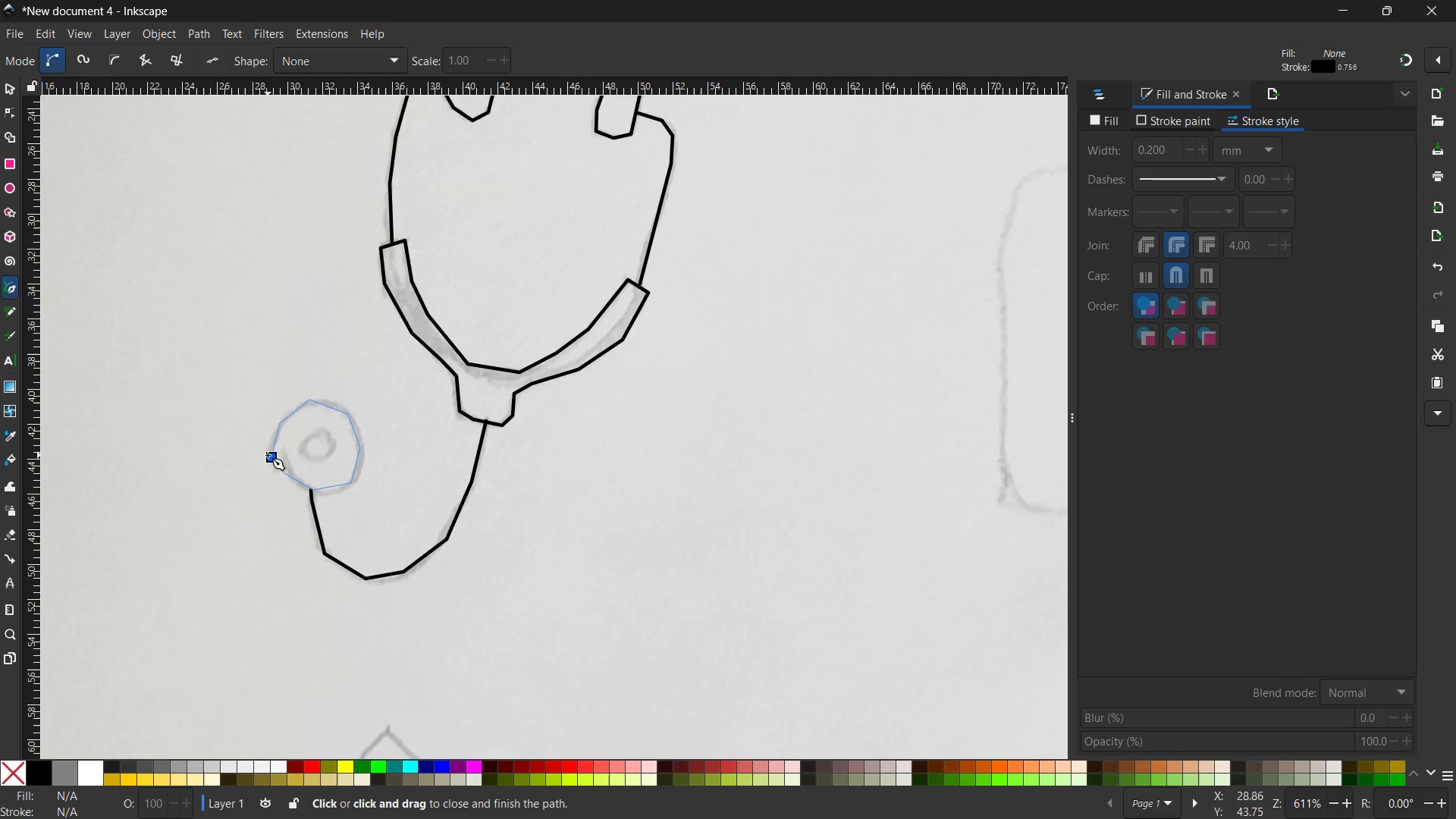 
double_click([268, 455])
 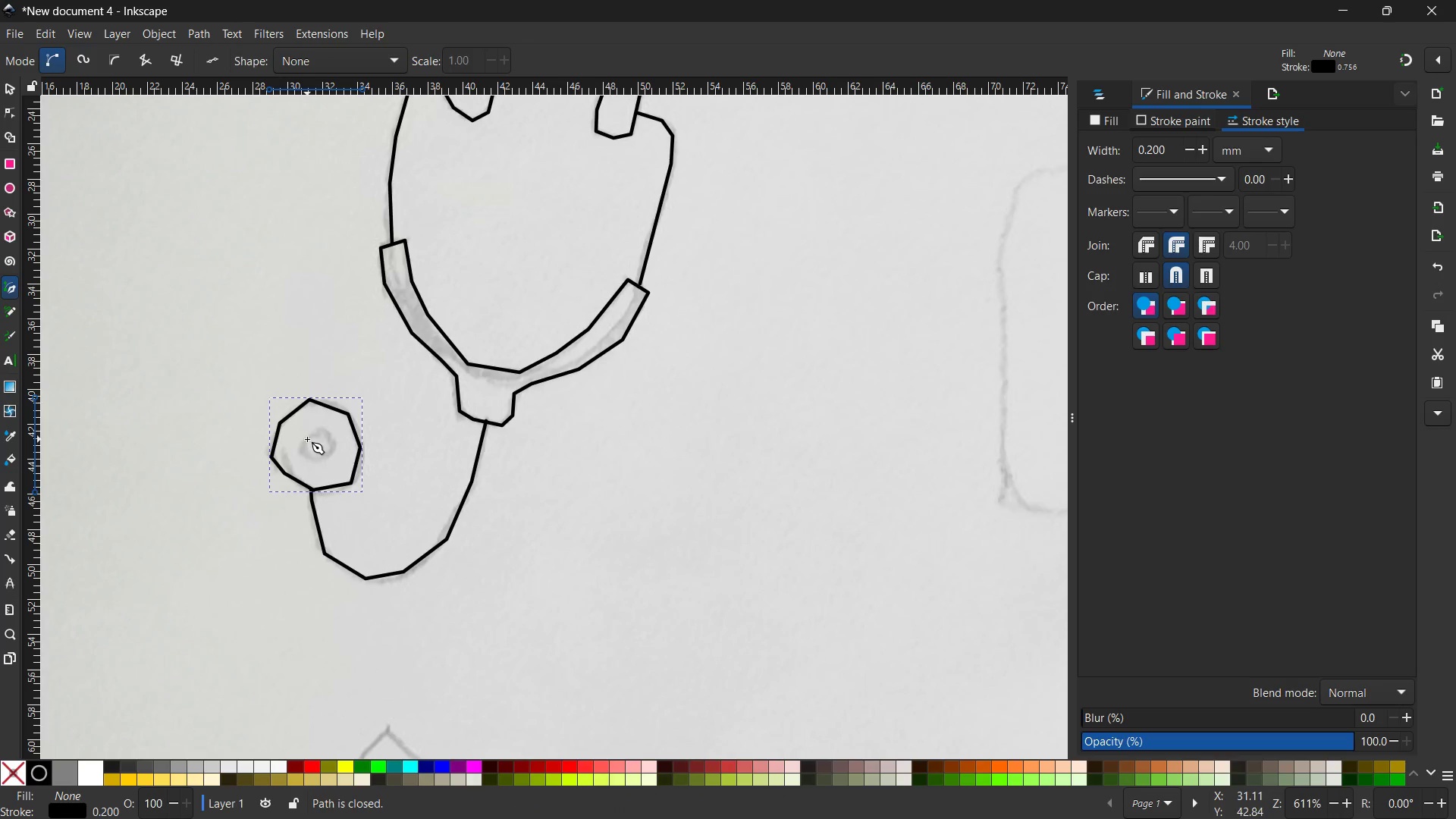 
left_click([307, 439])
 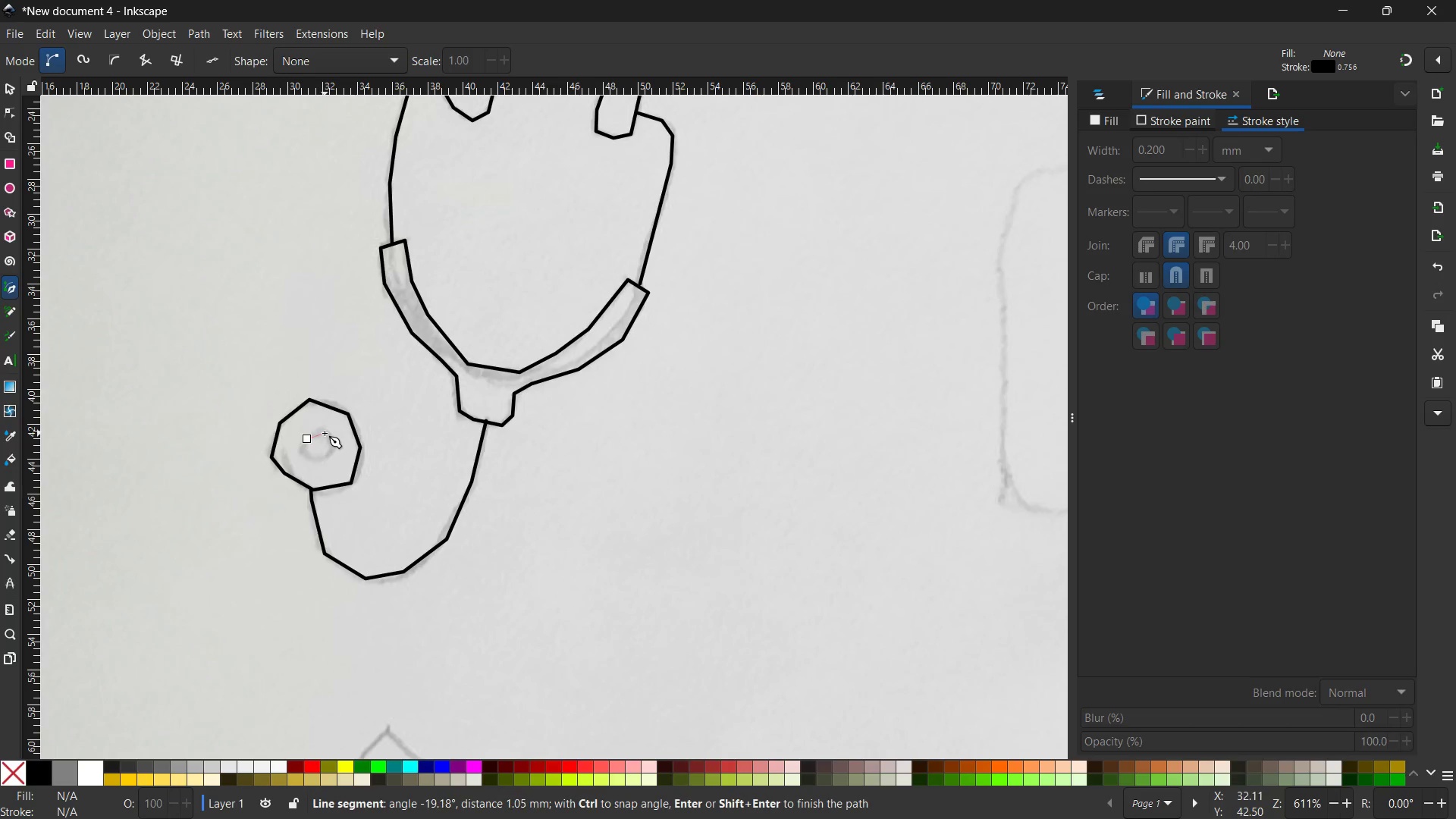 
double_click([325, 433])
 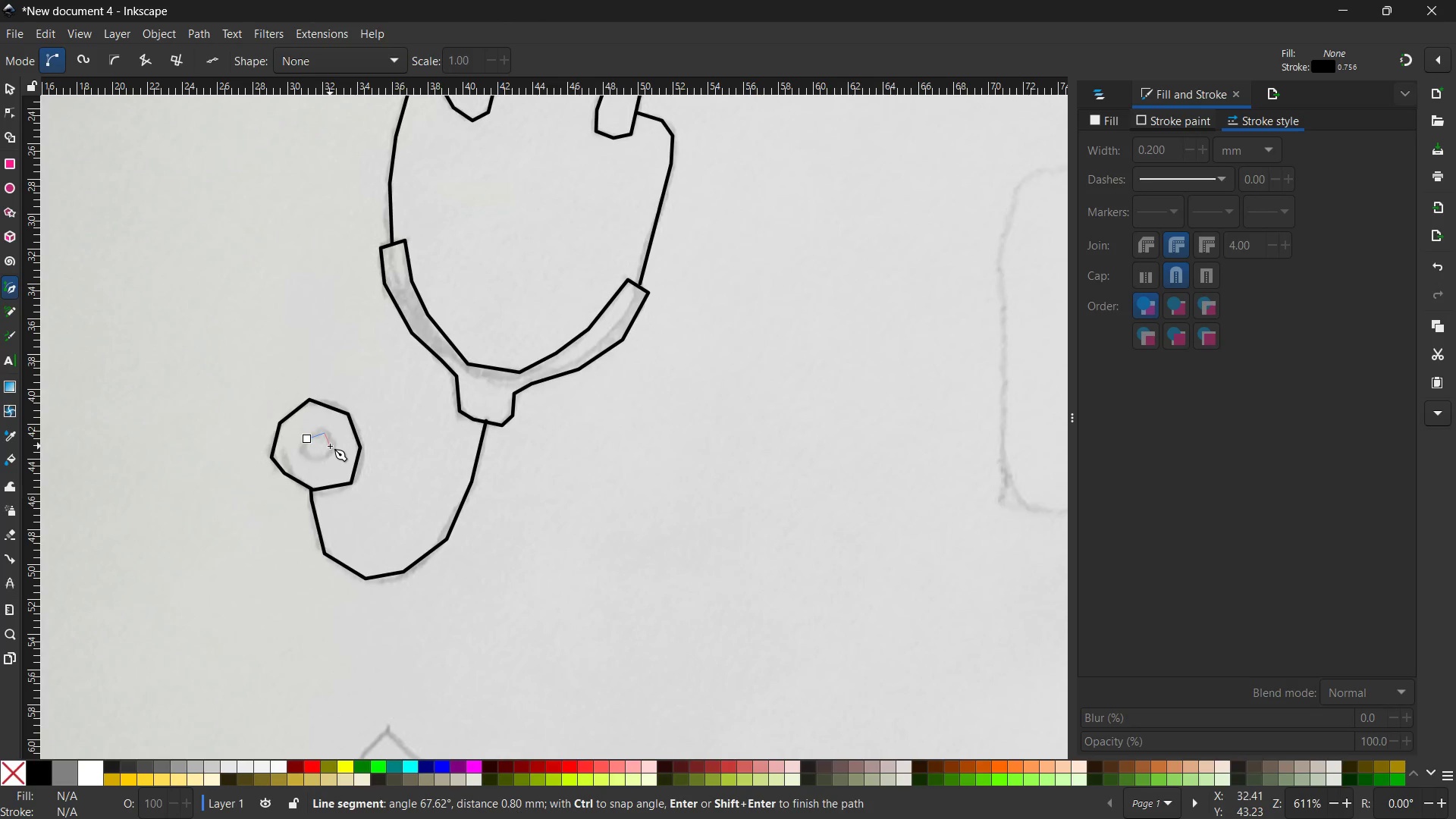 
left_click([331, 447])
 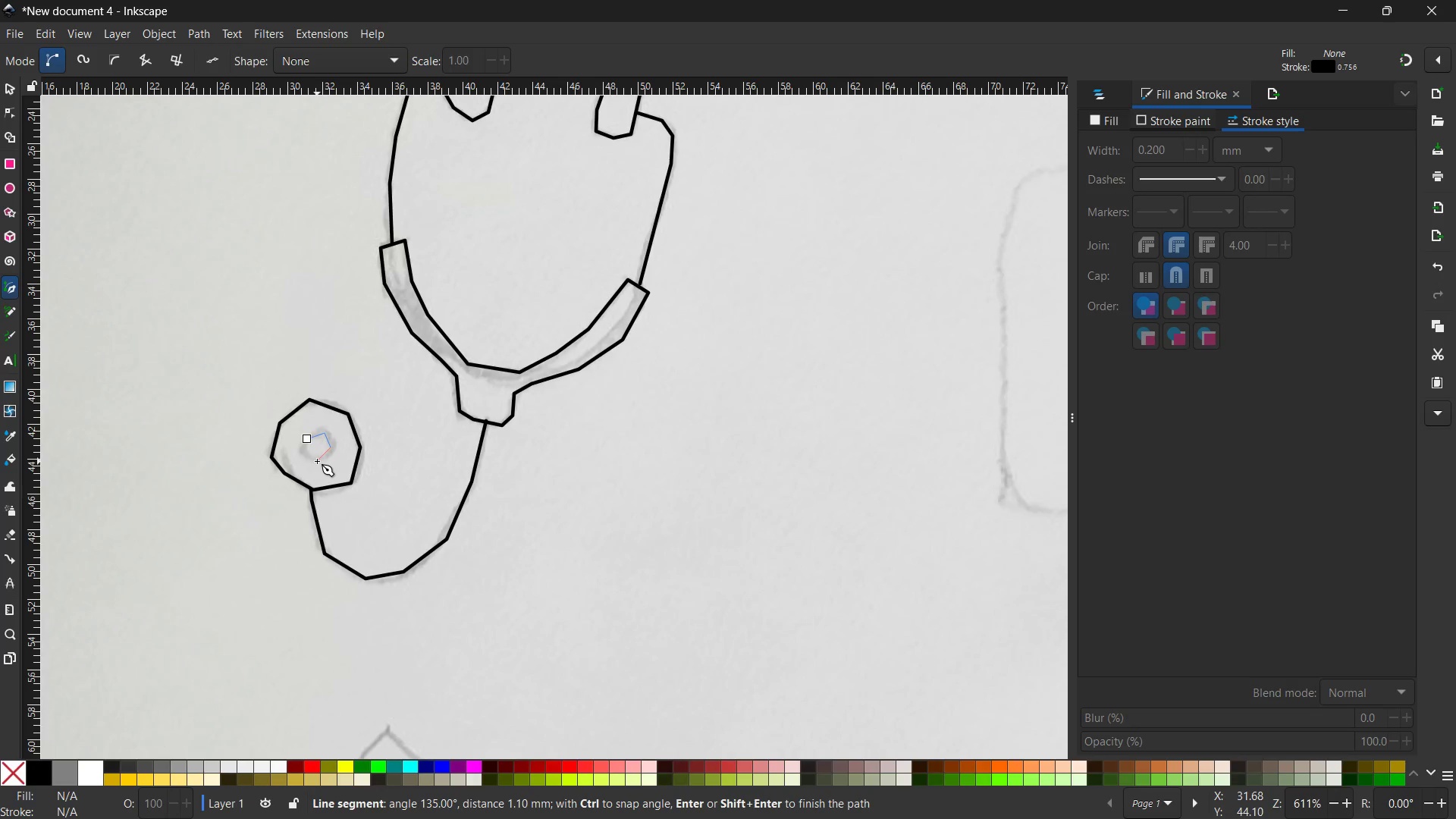 
double_click([317, 461])
 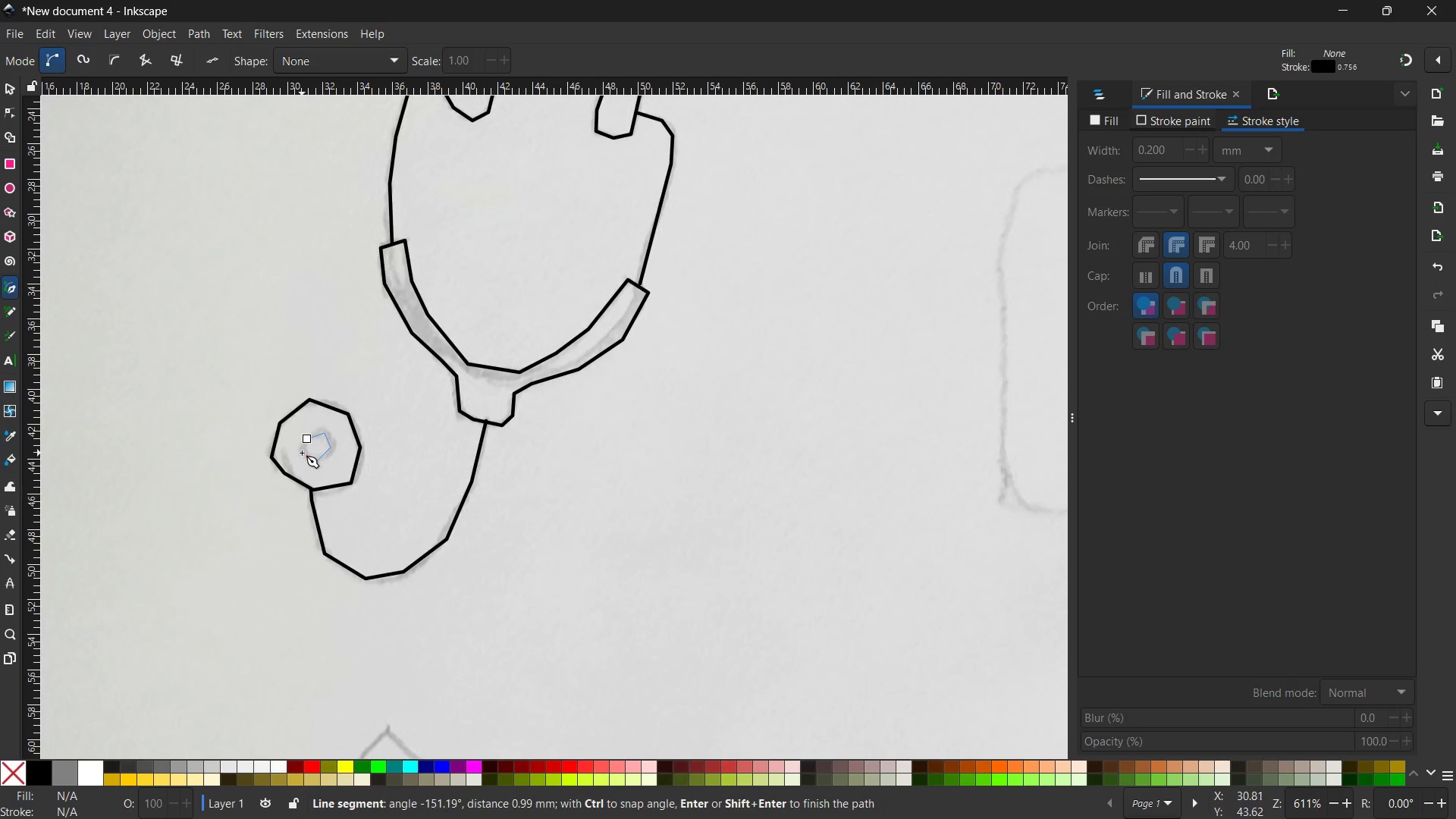 
triple_click([302, 453])
 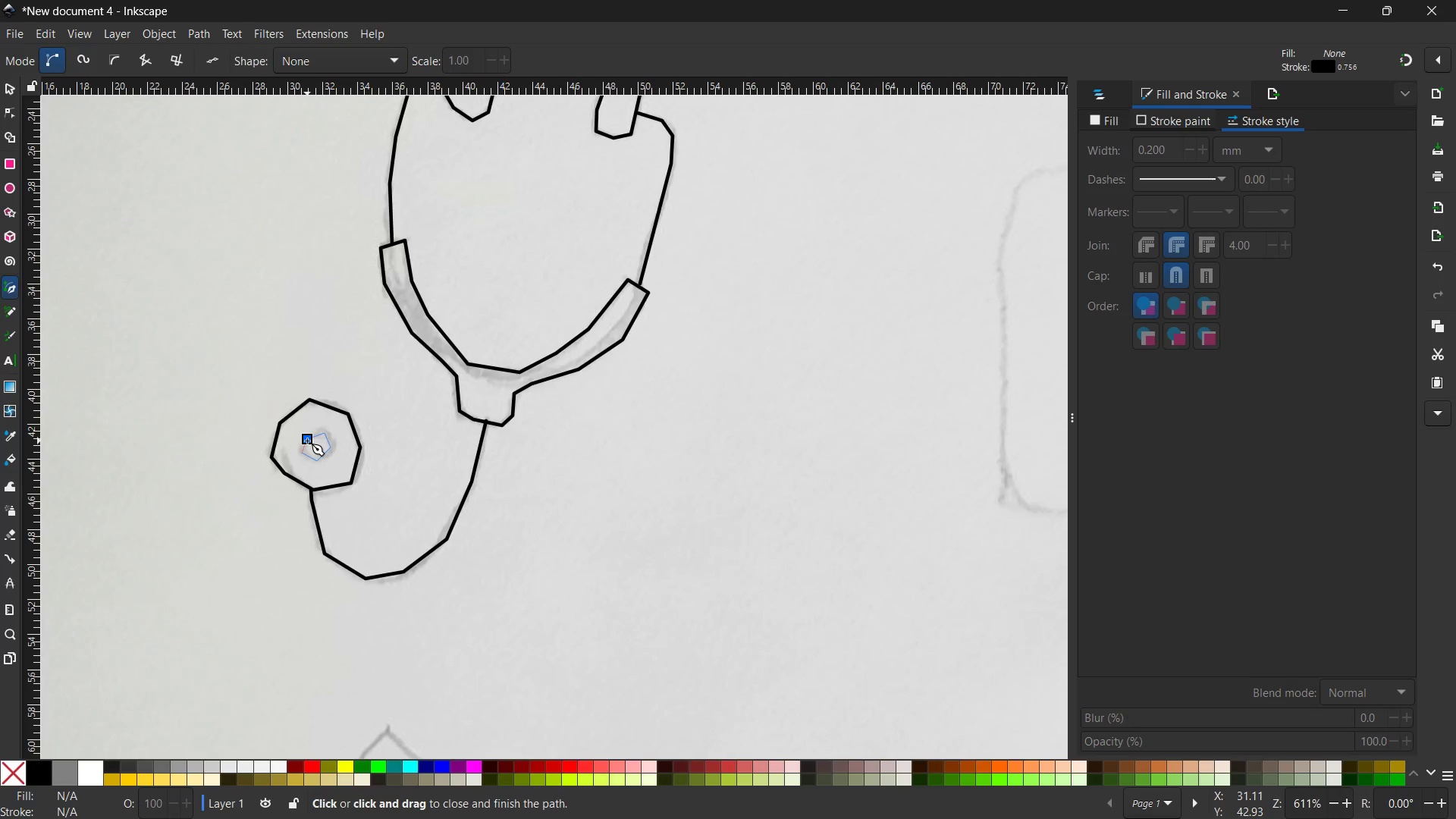 
triple_click([307, 441])
 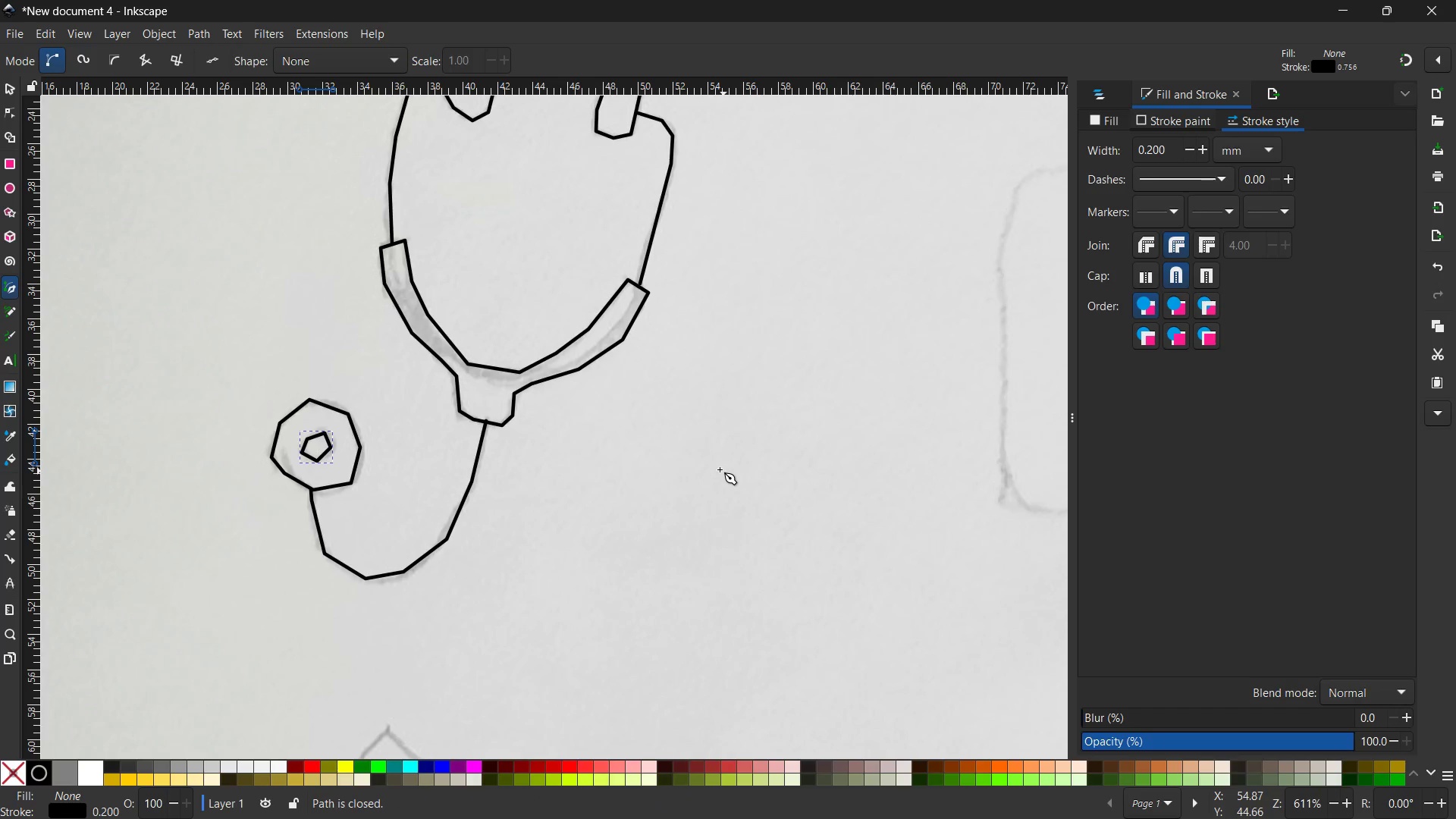 
scroll: coordinate [709, 469], scroll_direction: down, amount: 2.0
 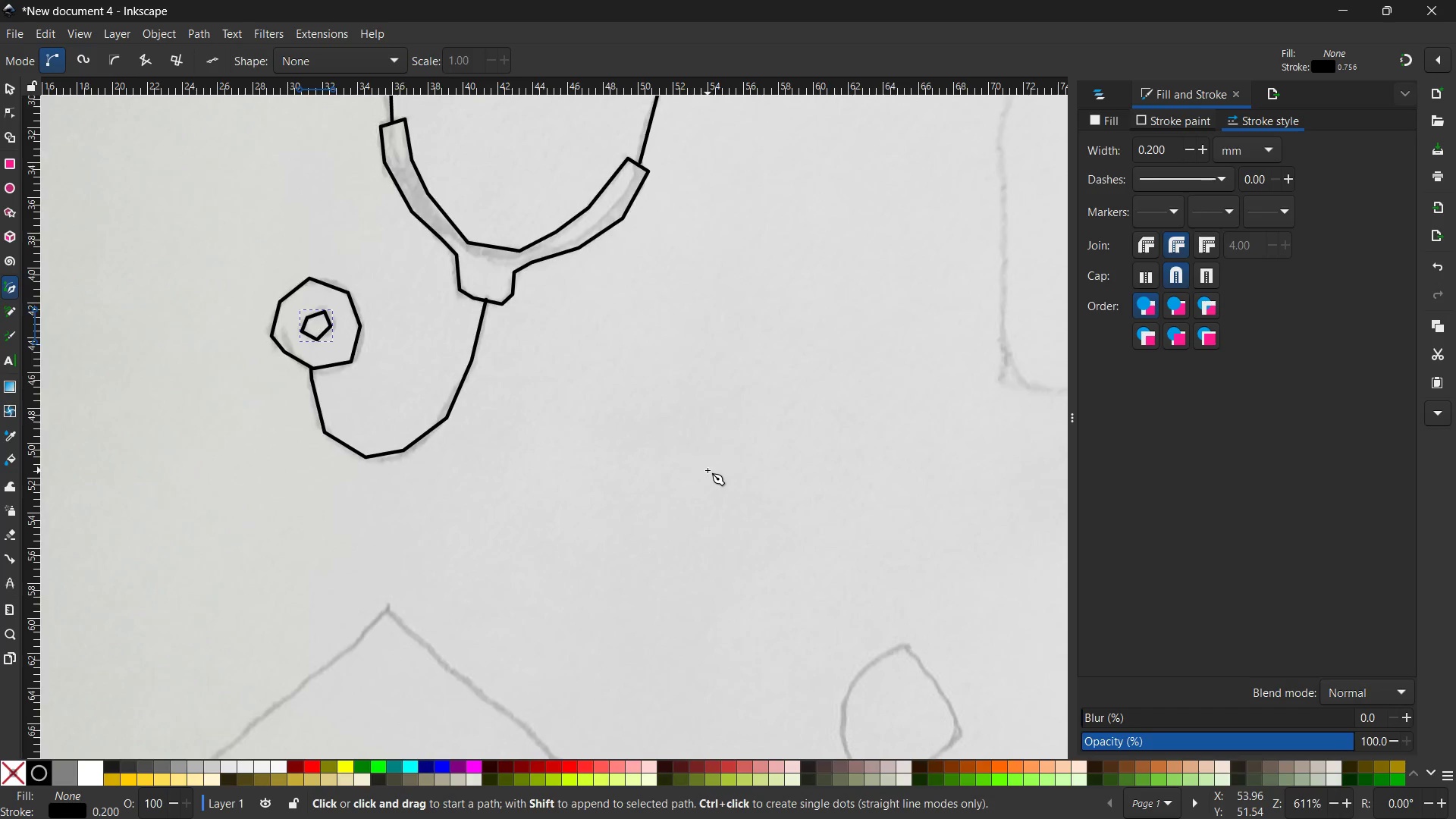 
hold_key(key=ControlLeft, duration=0.36)
scroll: coordinate [708, 470], scroll_direction: down, amount: 1.0
 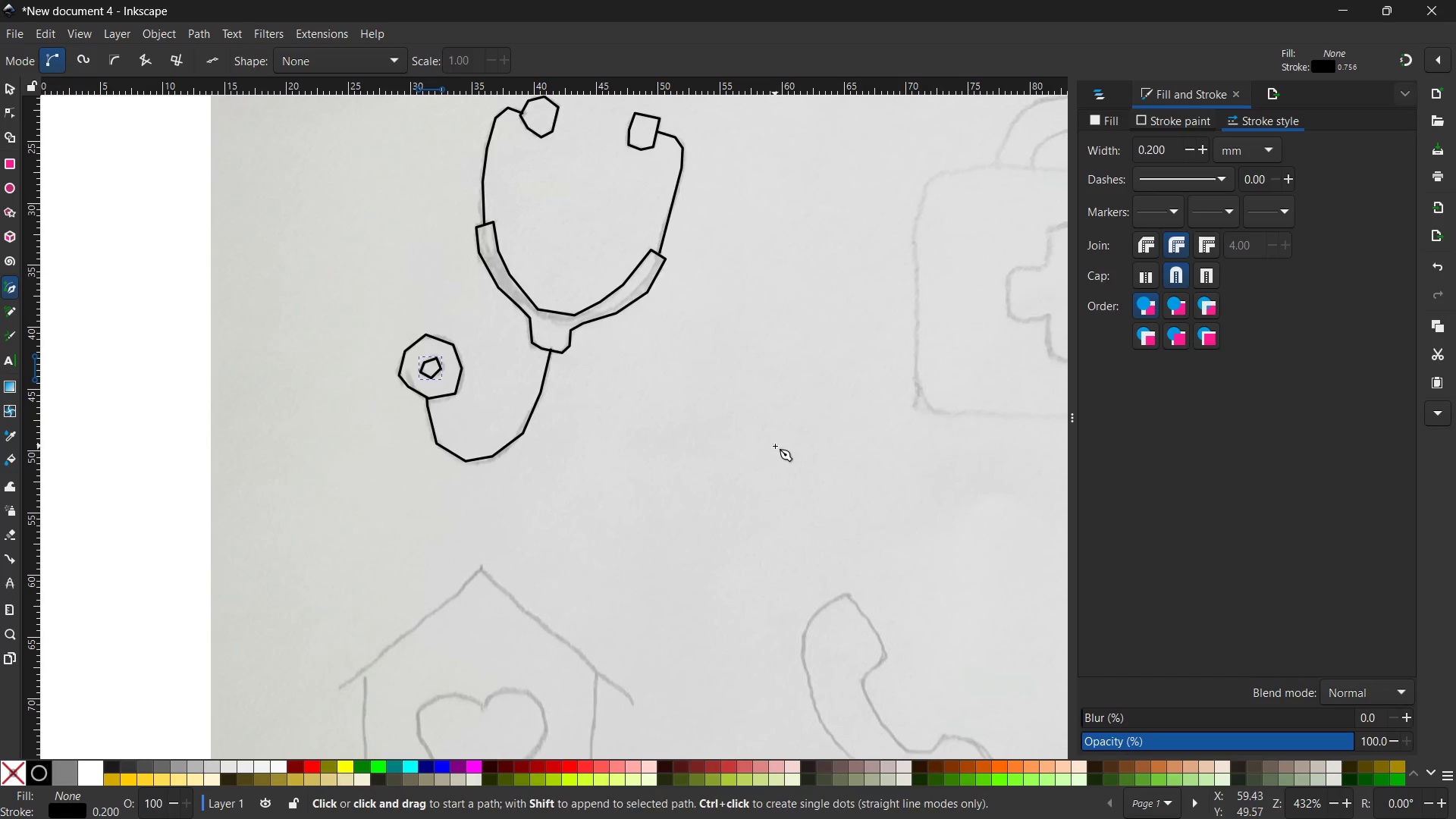 
hold_key(key=Space, duration=1.41)
 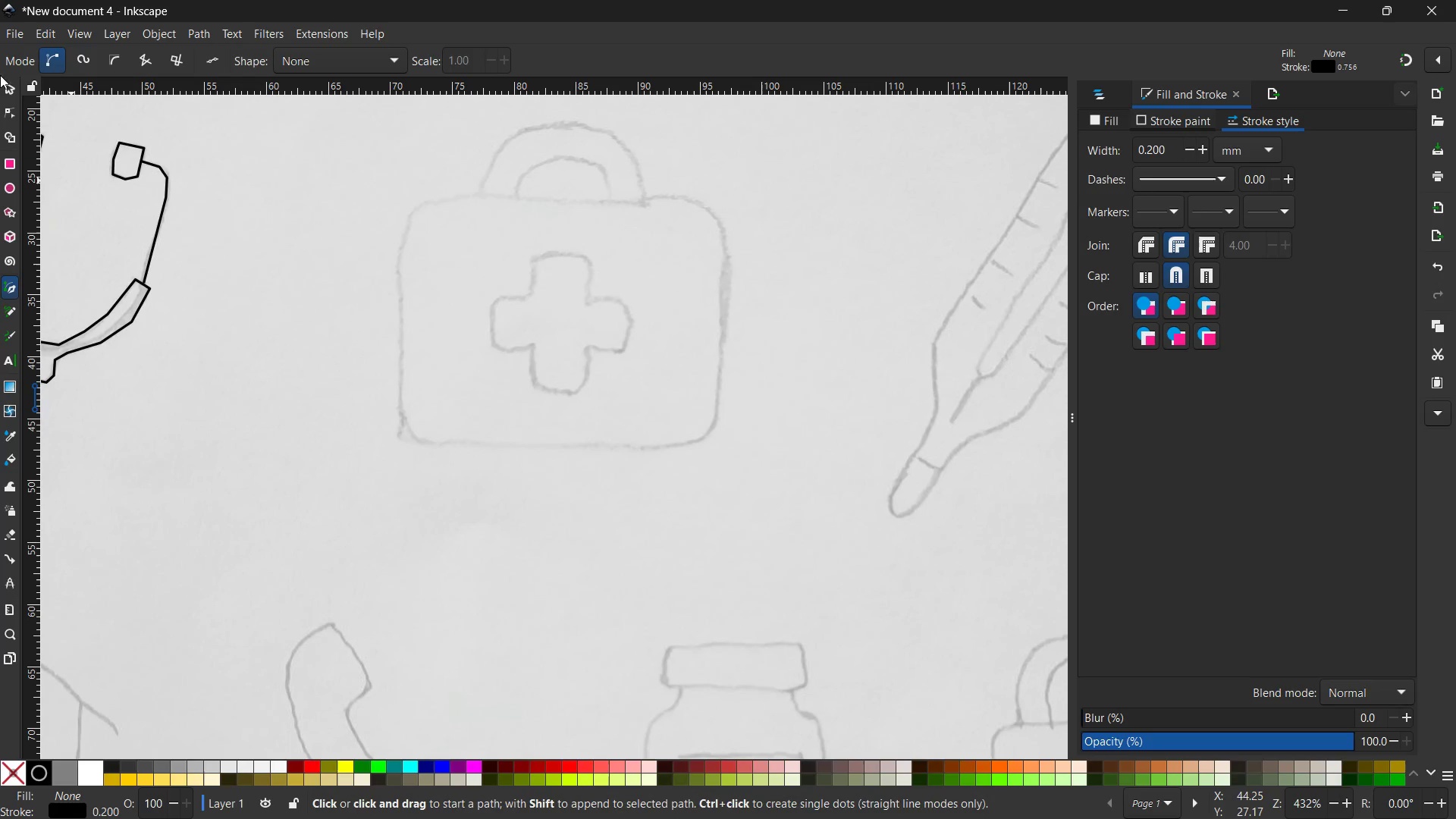 
left_click_drag(start_coordinate=[786, 448], to_coordinate=[263, 476])
 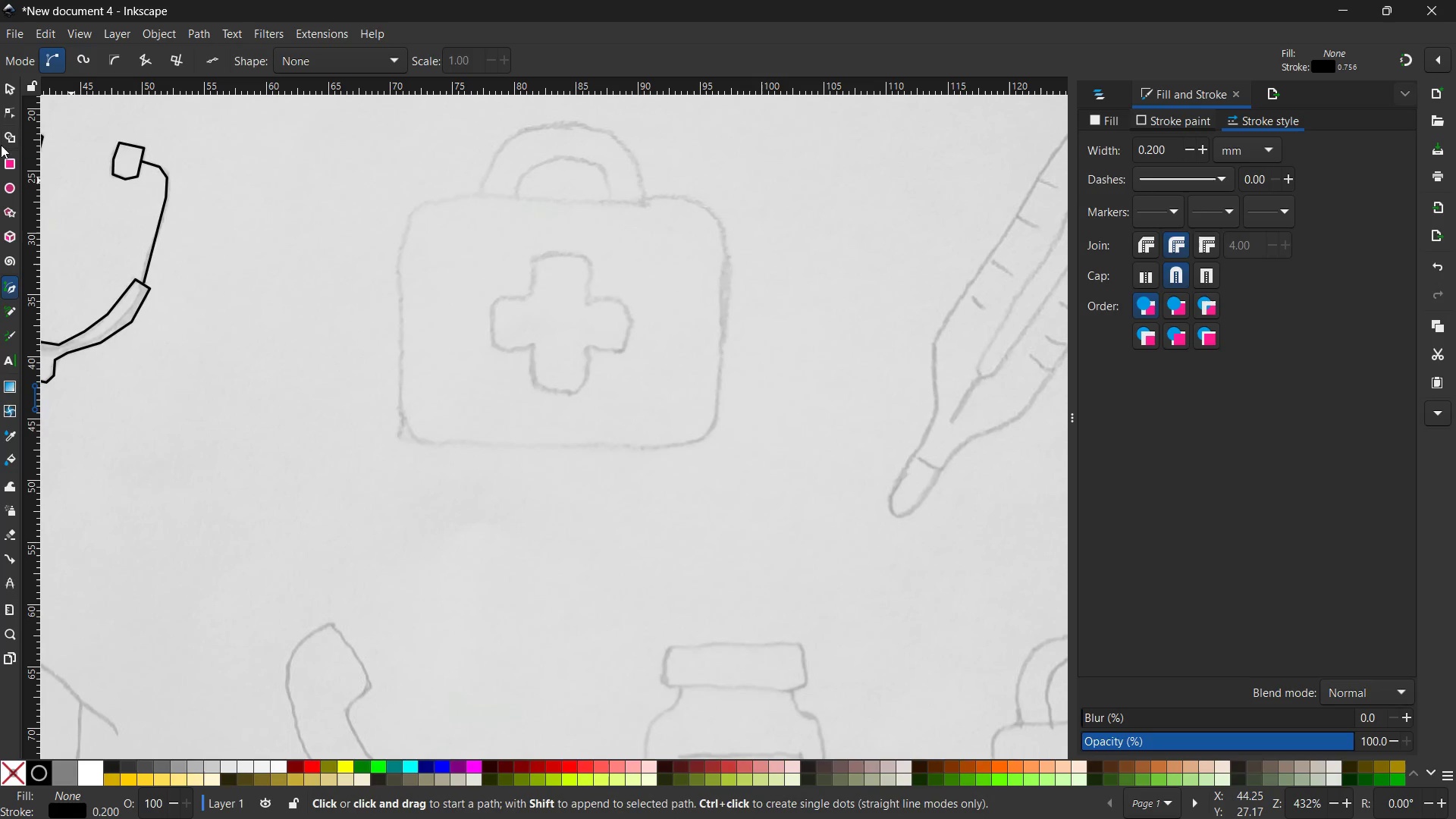 
left_click([0, 166])
 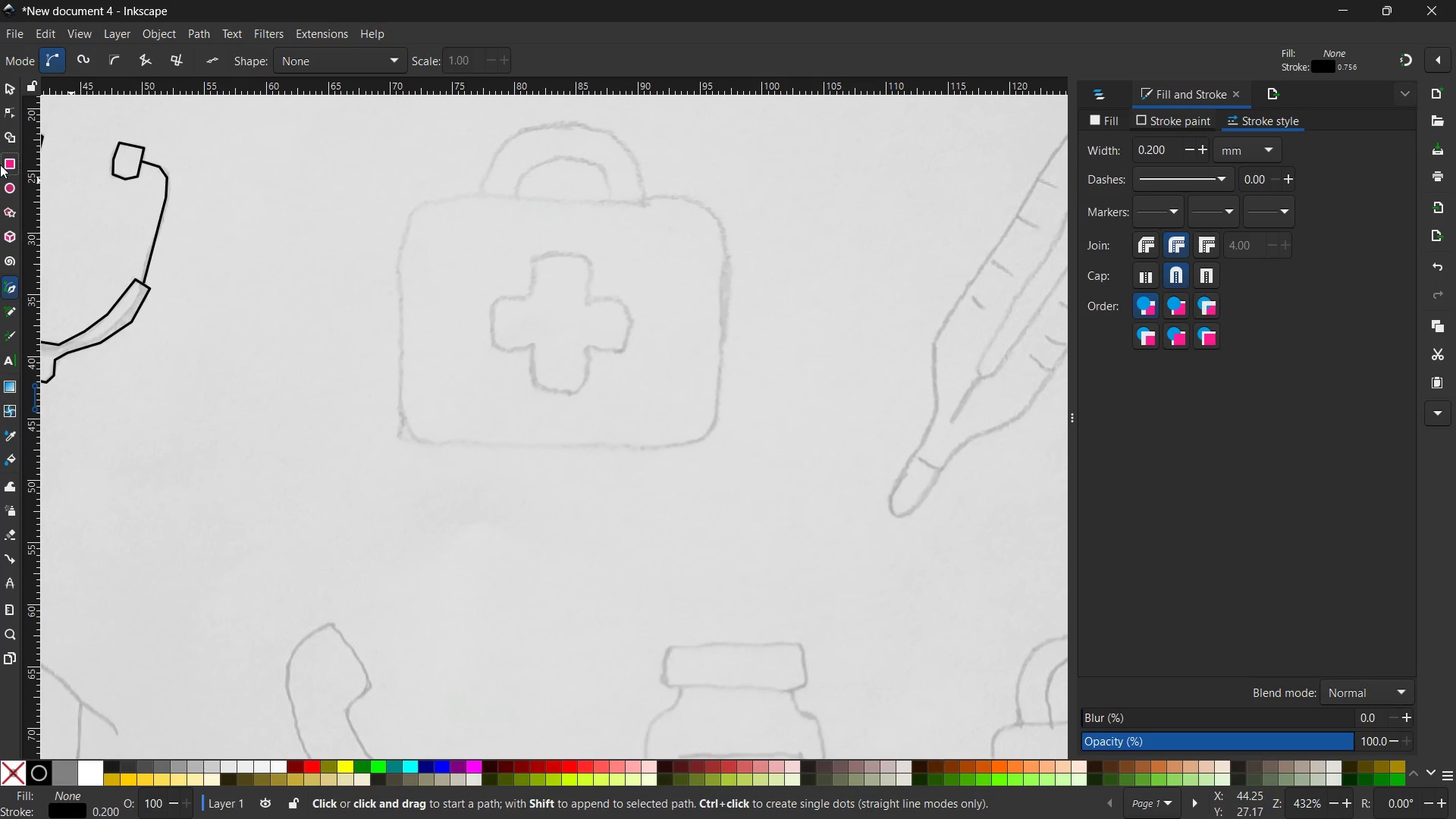 
double_click([0, 164])
 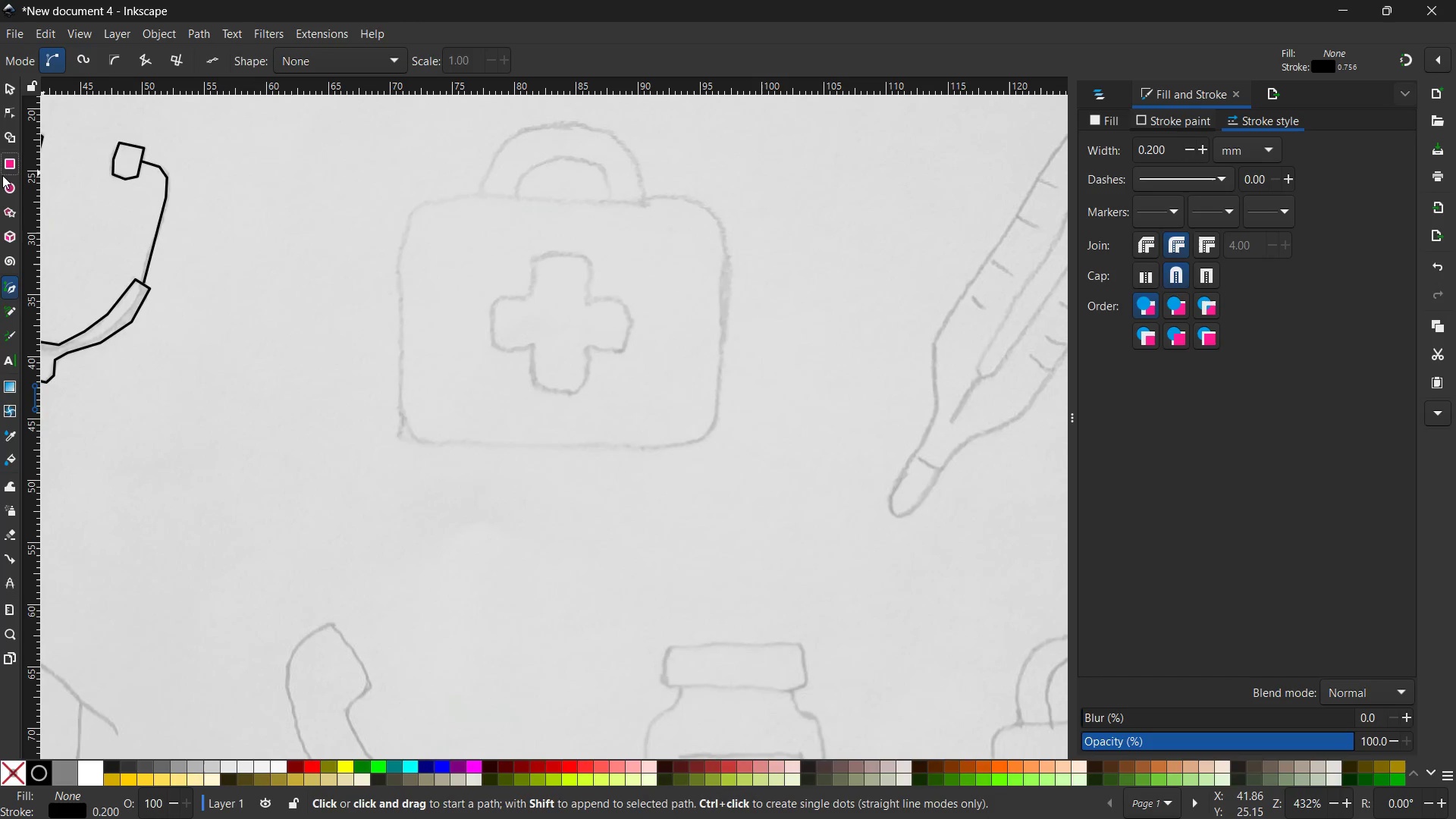 
left_click([15, 162])
 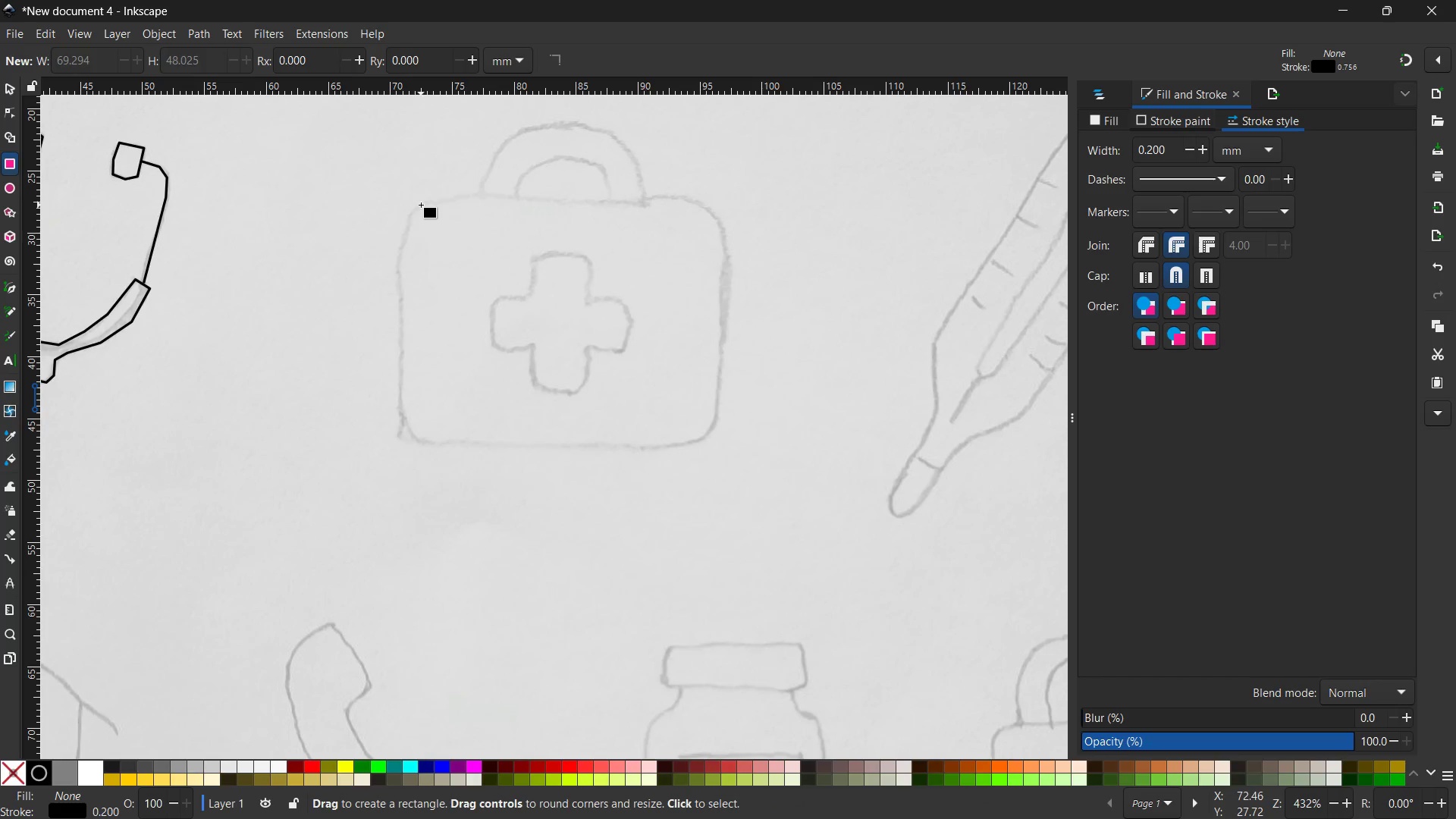 
left_click_drag(start_coordinate=[414, 205], to_coordinate=[717, 441])
 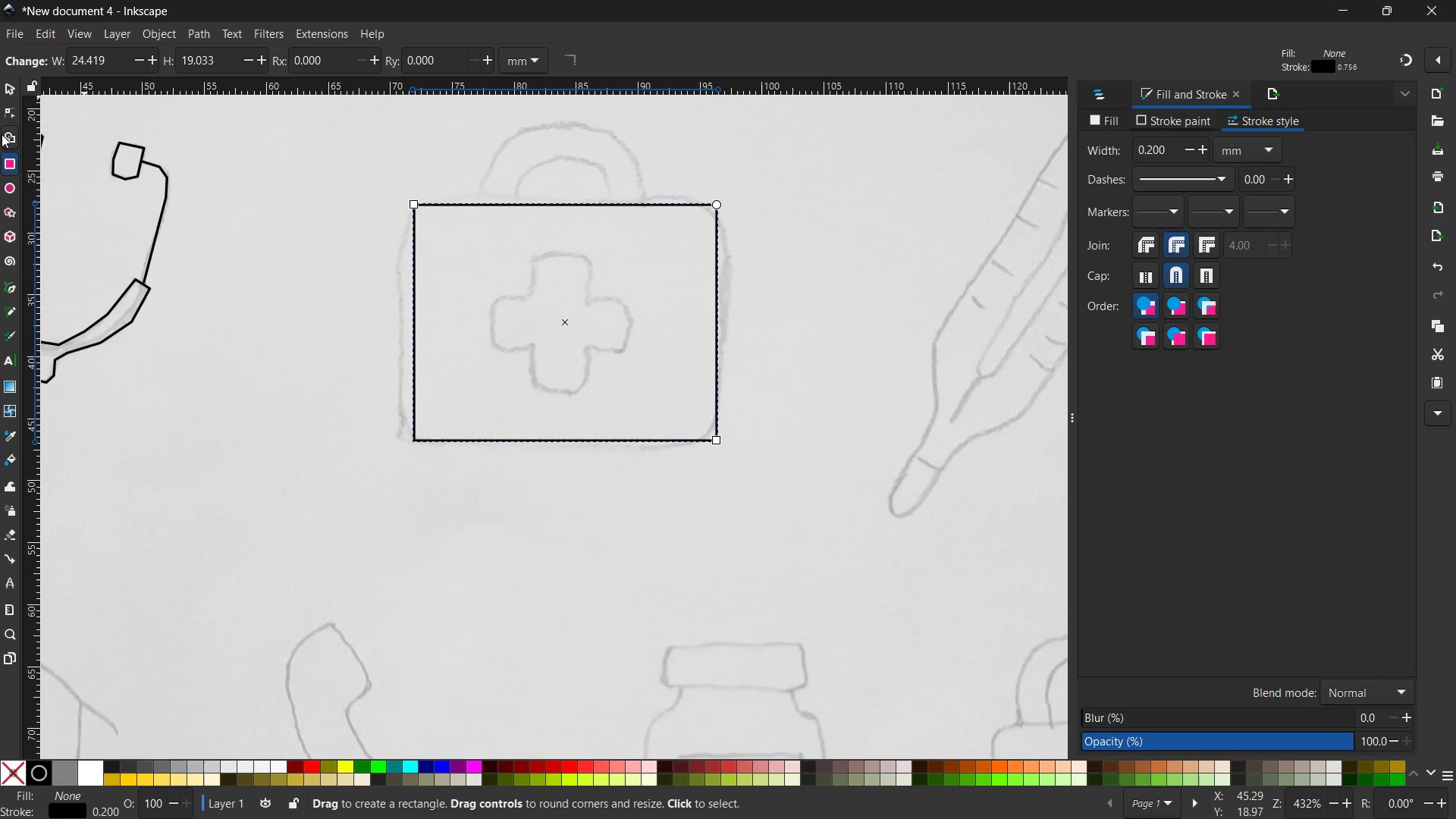 
left_click([11, 112])
 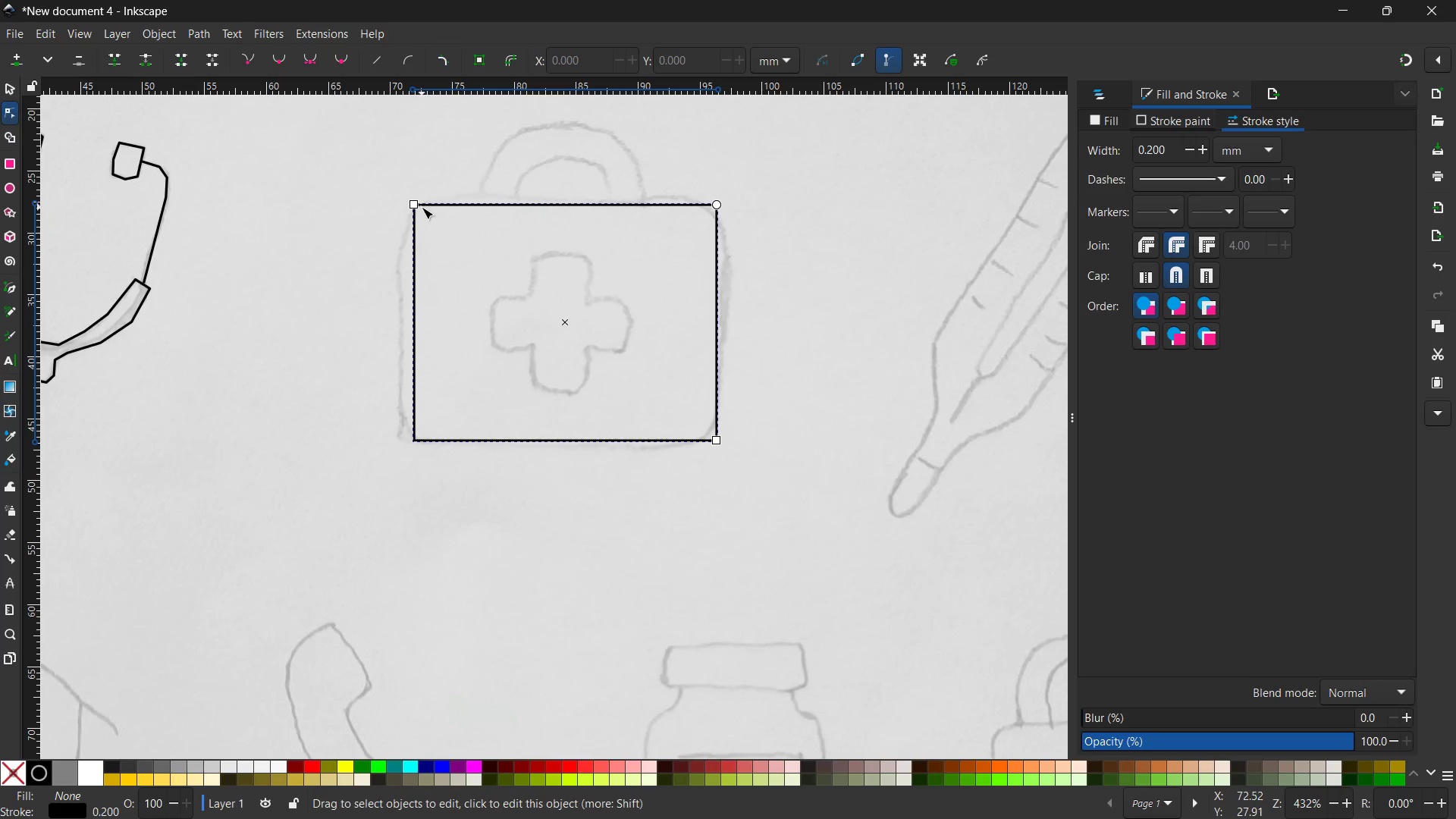 
left_click([413, 204])
 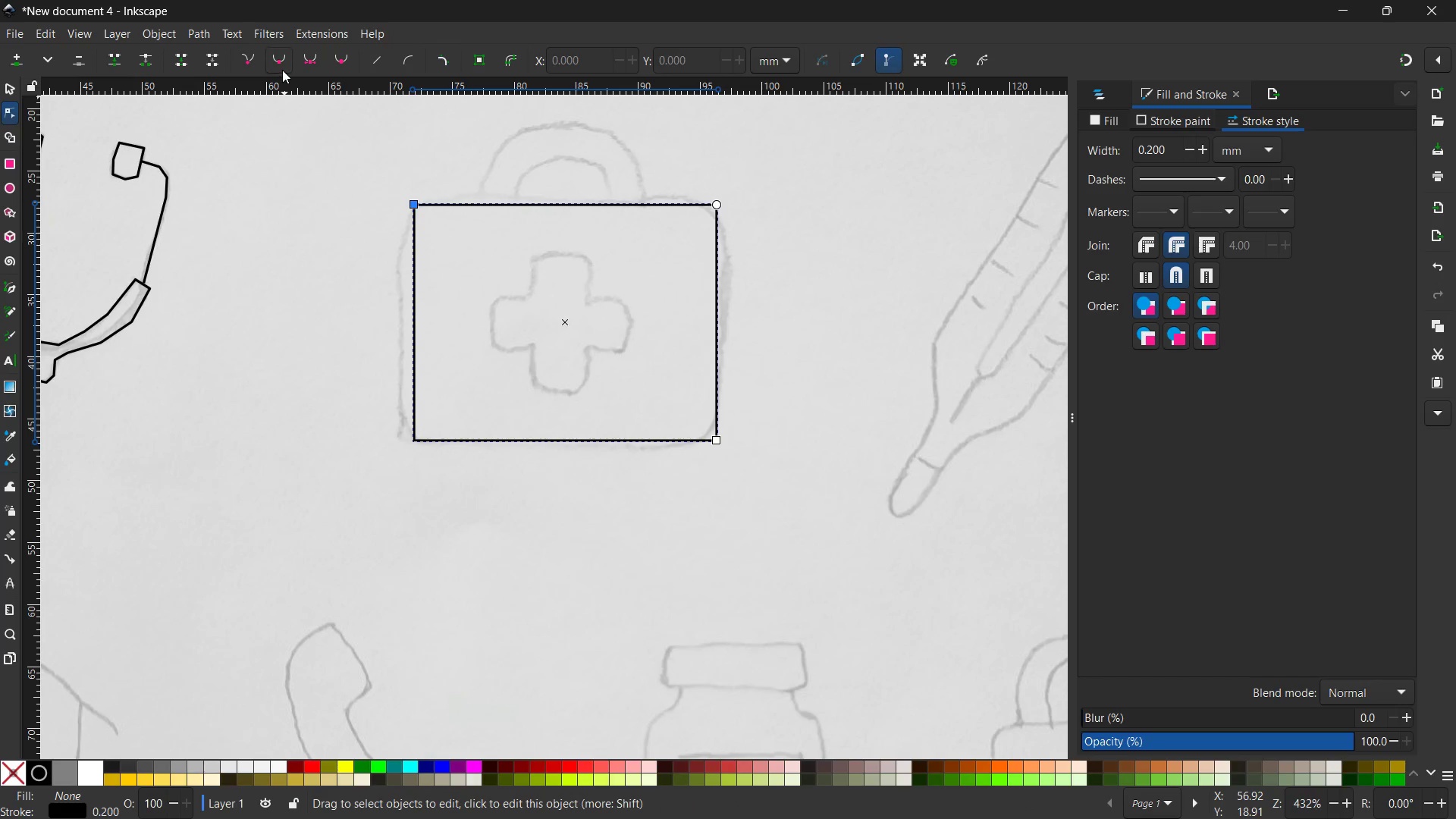 
left_click([280, 61])
 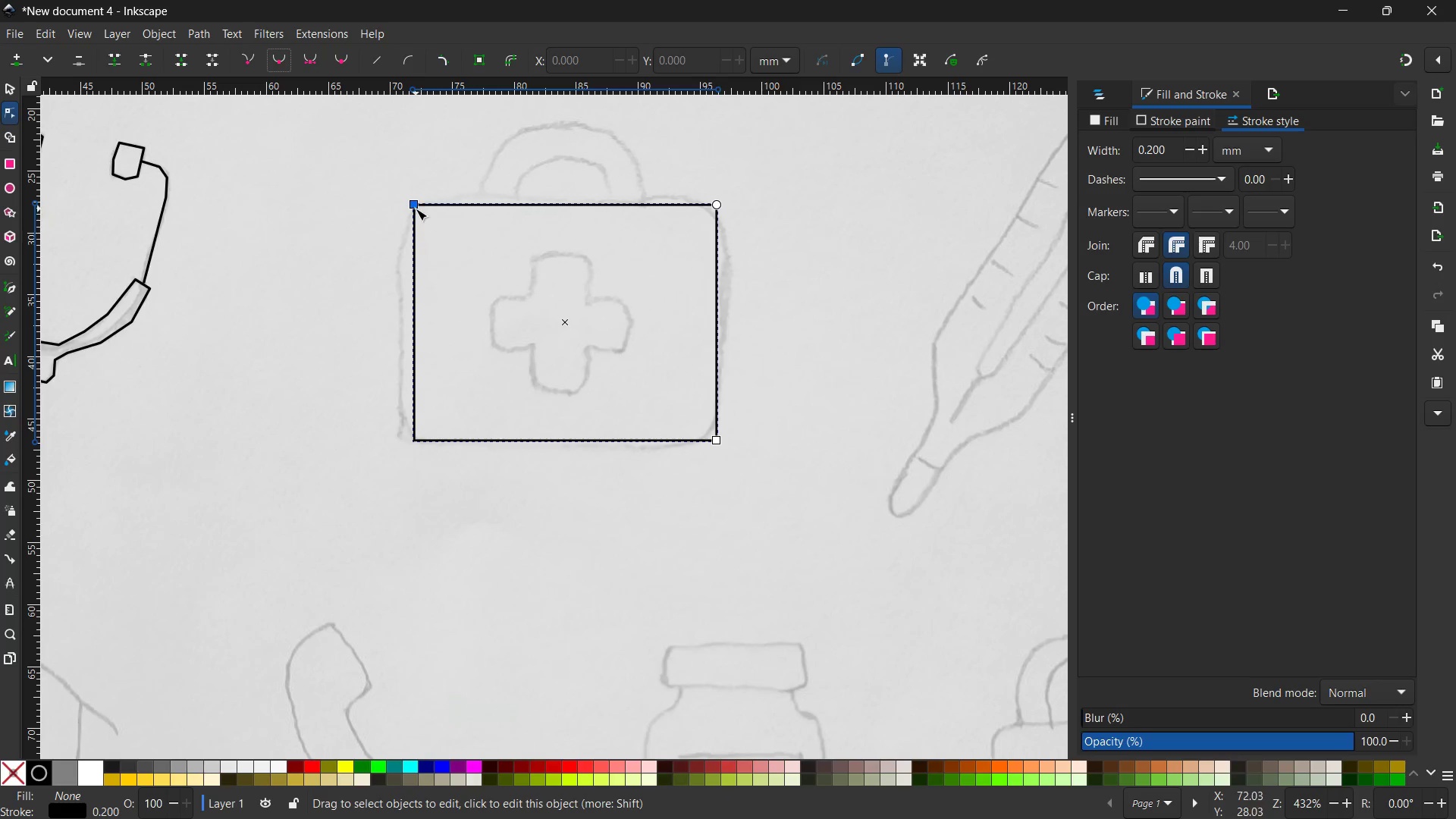 
left_click([416, 209])
 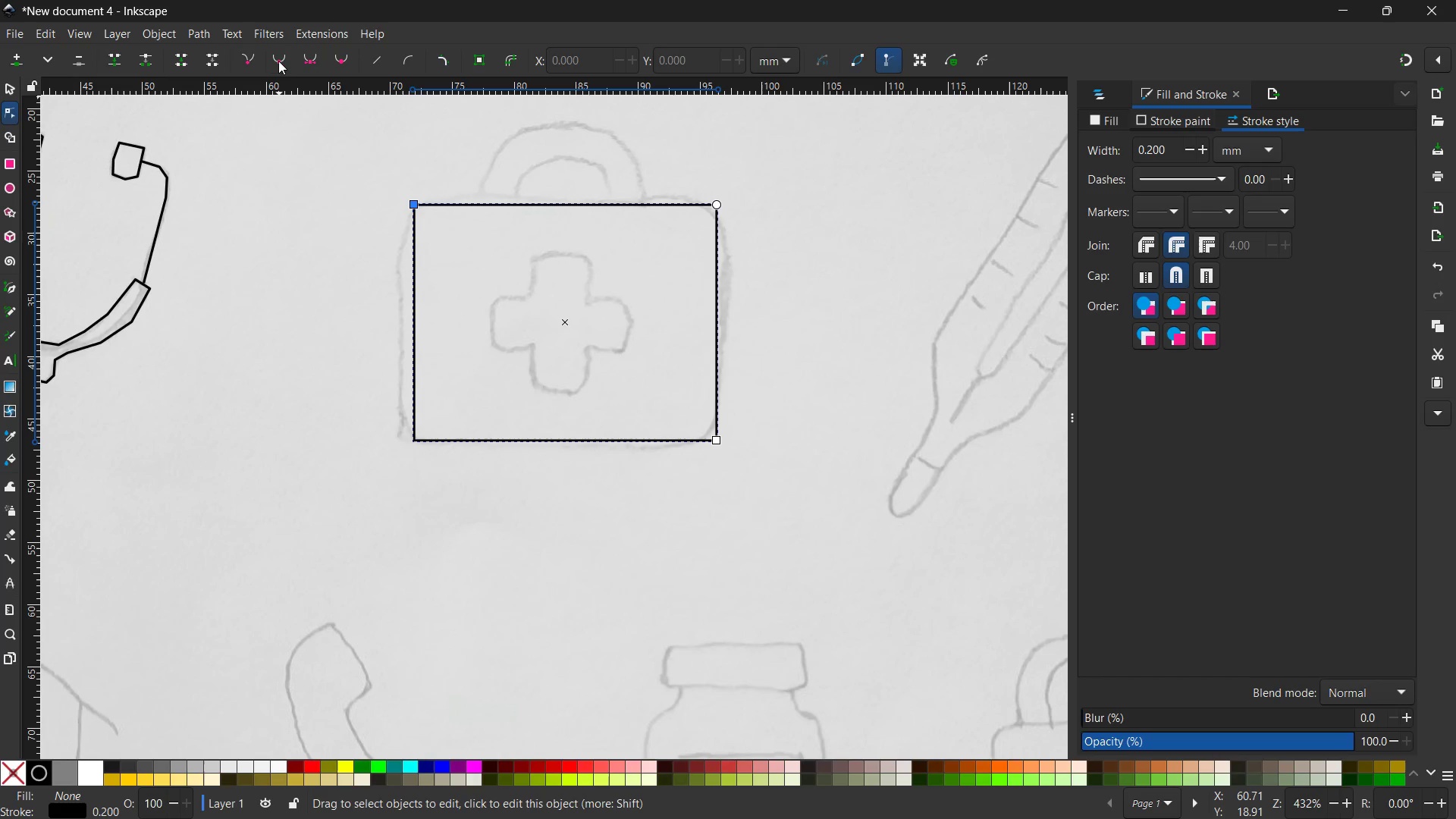 
left_click([278, 54])
 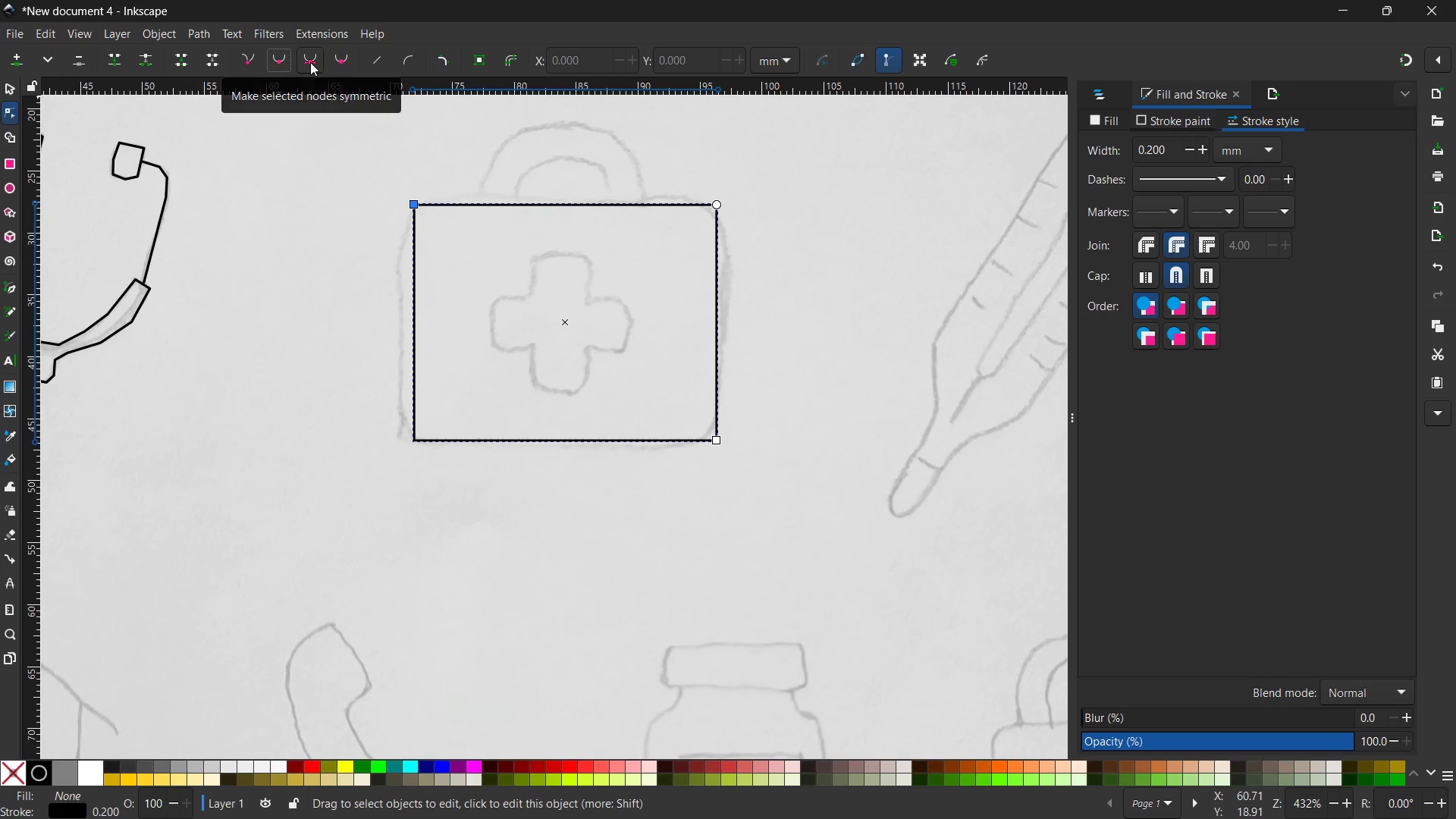 
left_click([310, 62])
 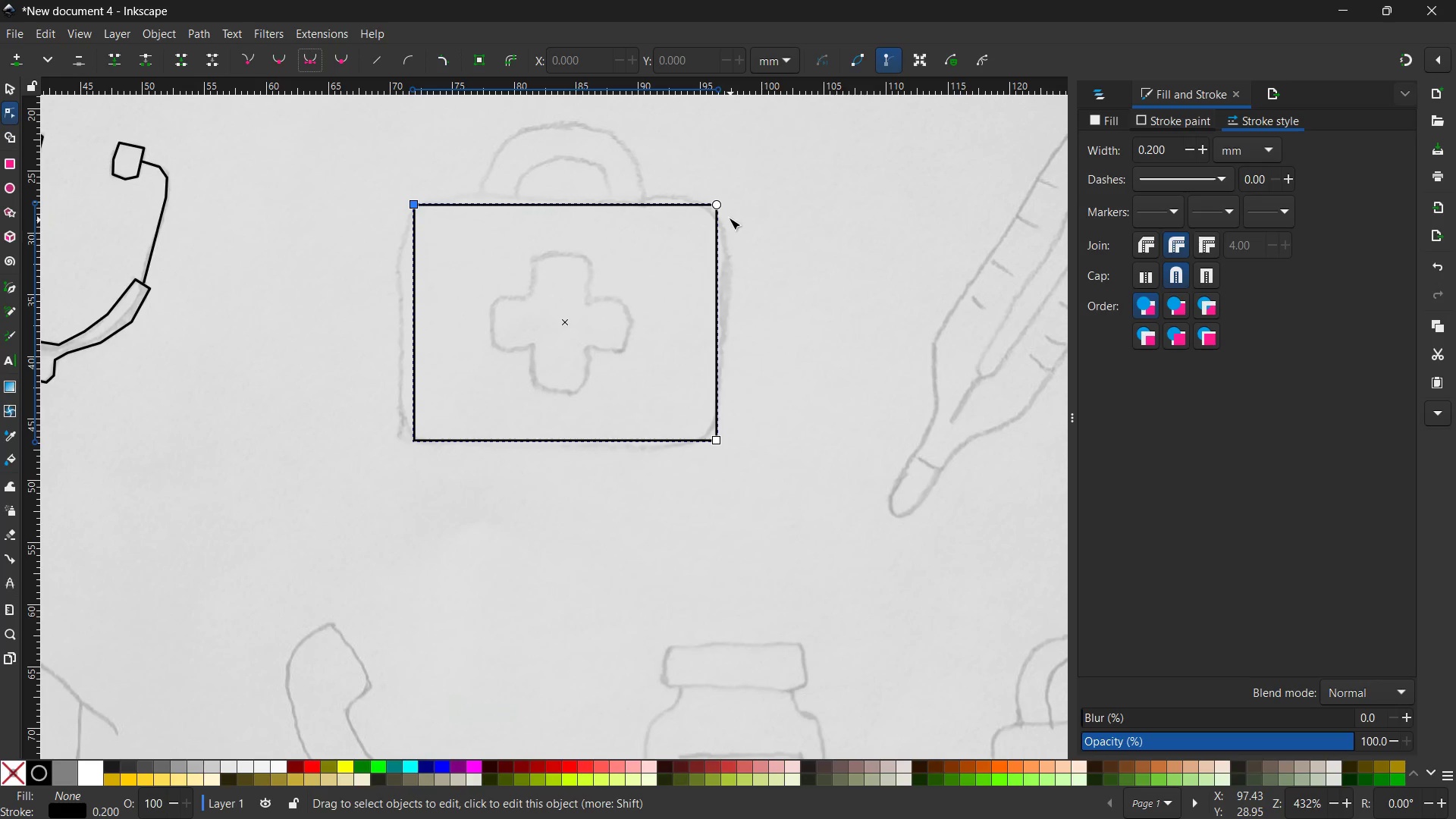 
left_click([719, 209])
 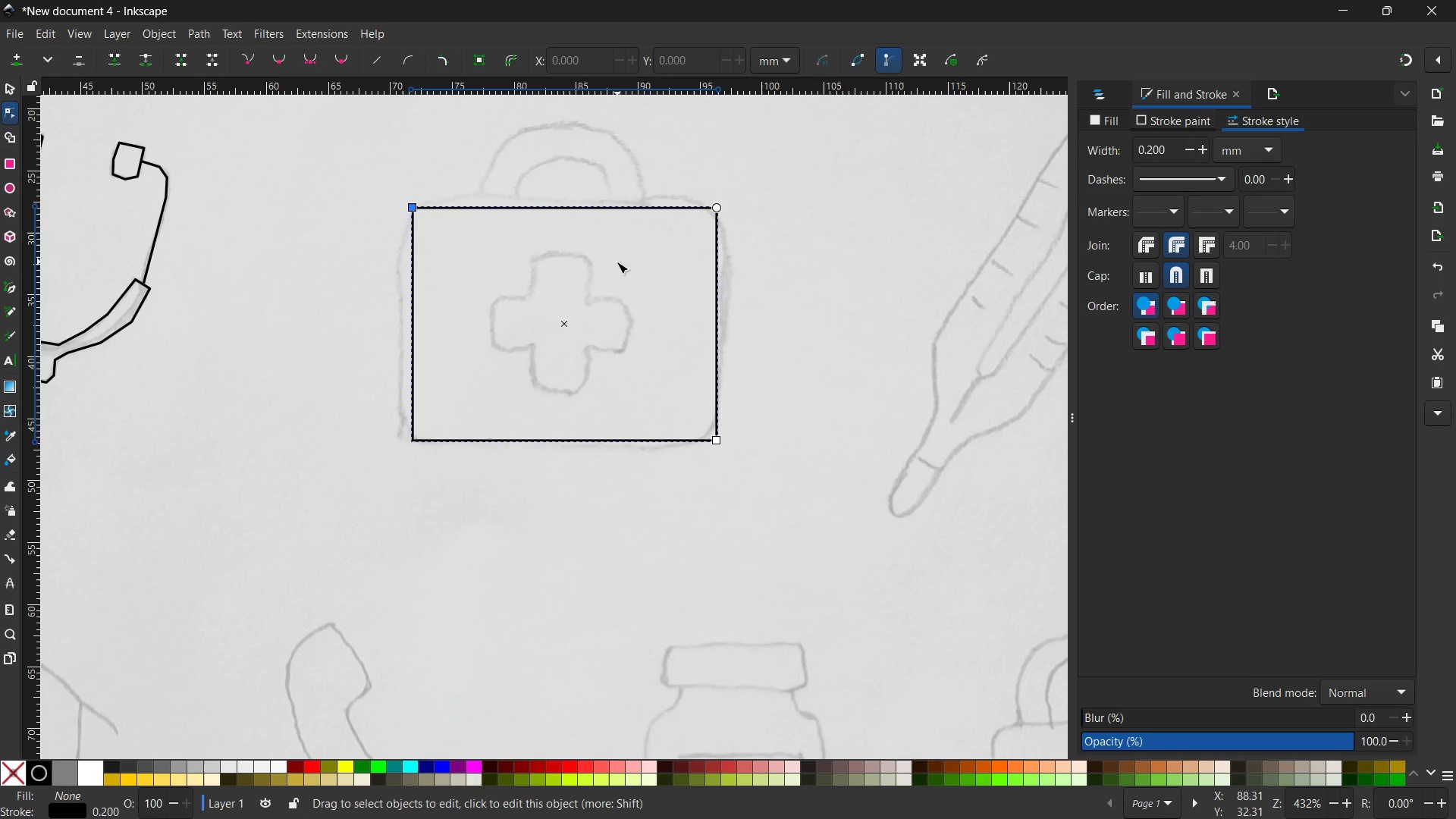 
wait(5.55)
 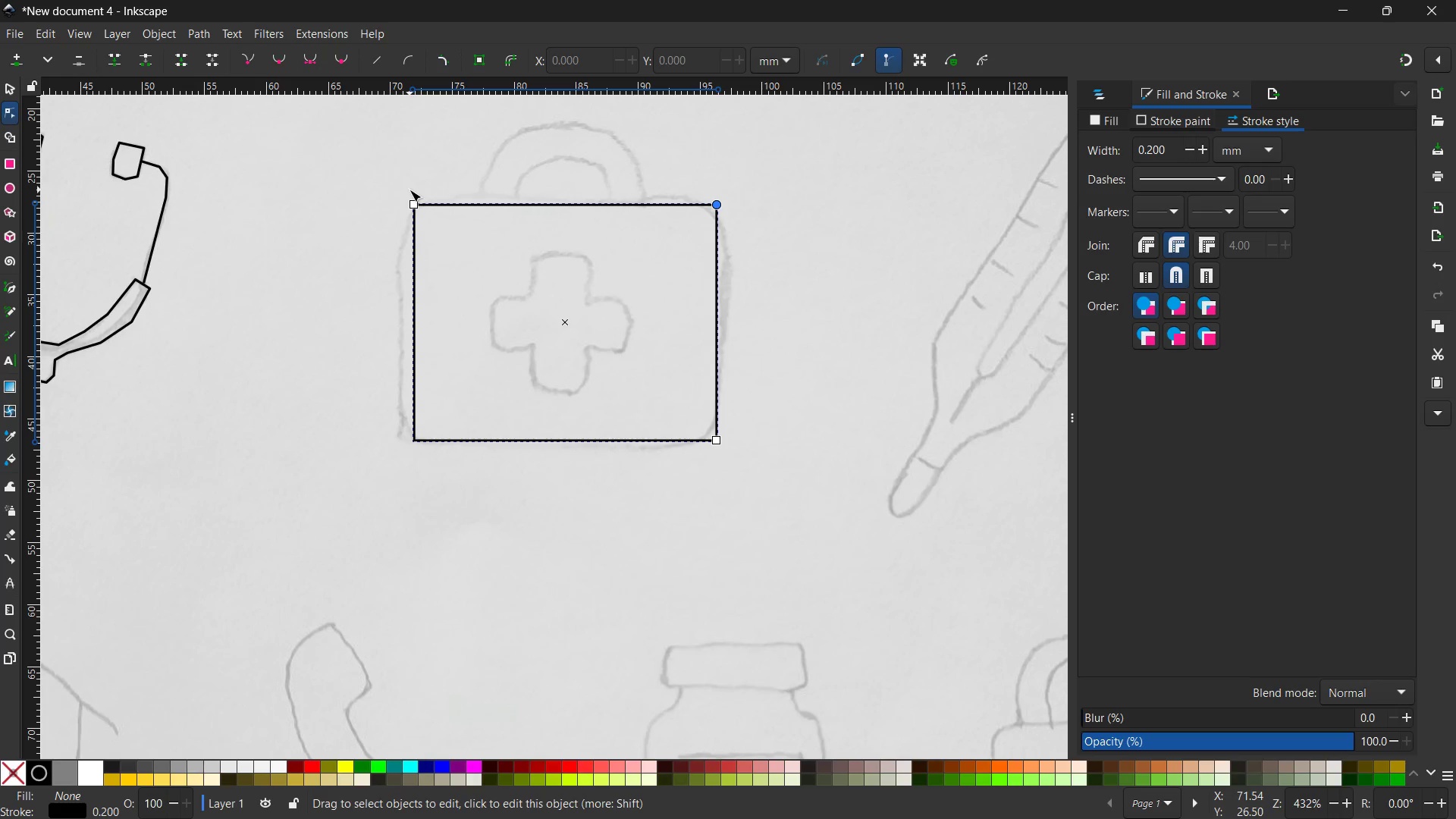 
left_click([717, 207])
 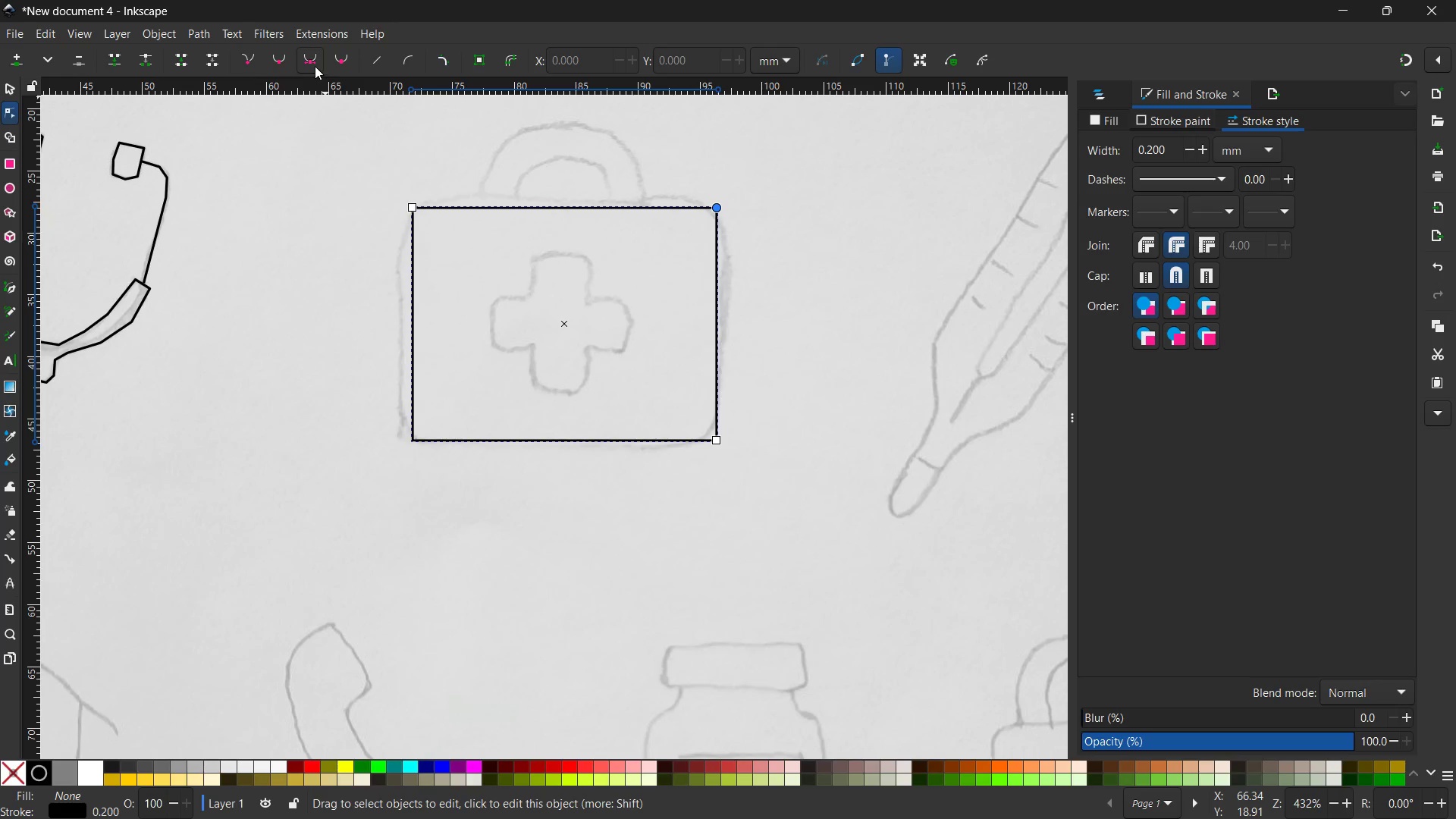 
left_click([312, 61])
 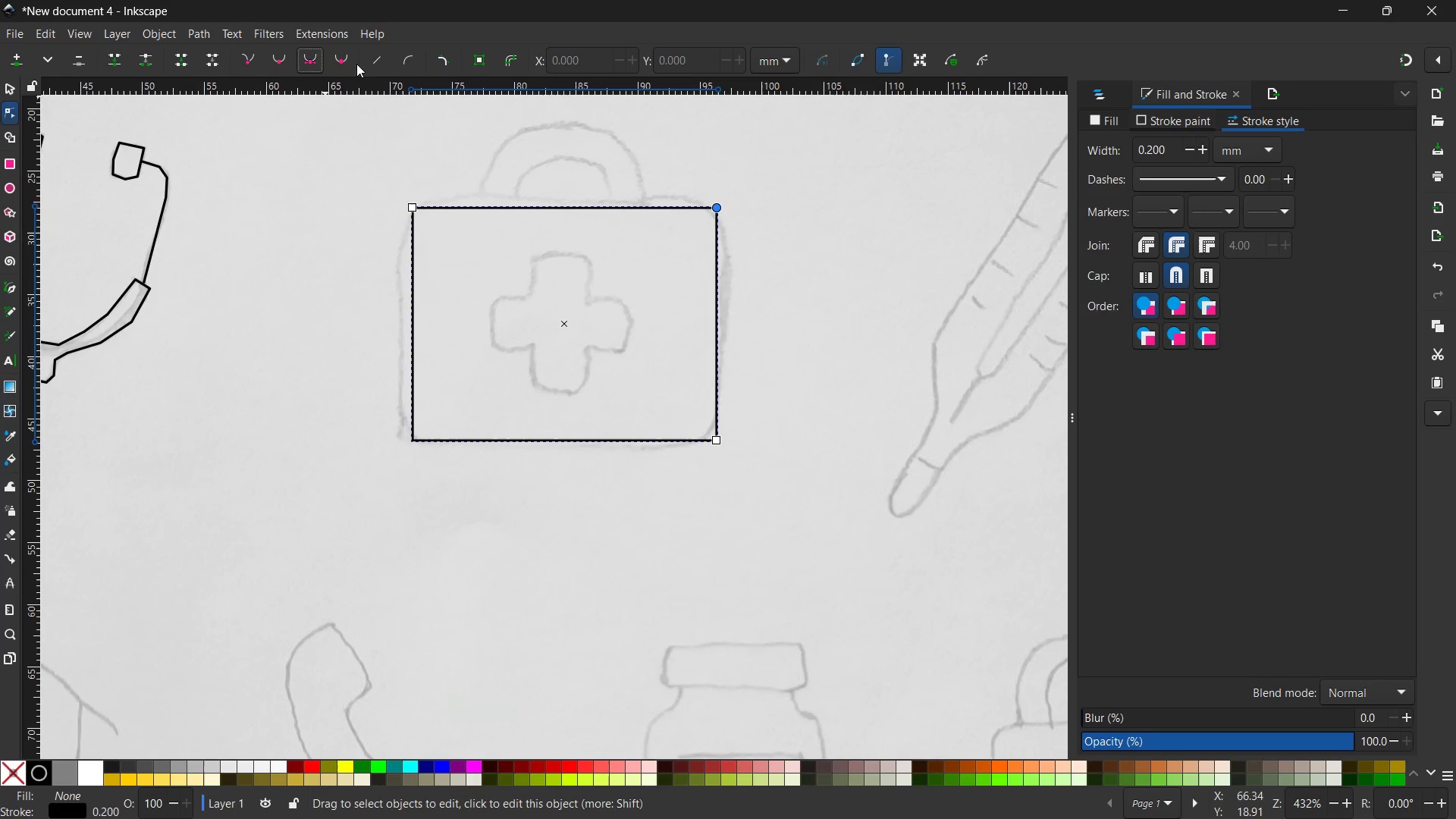 
left_click([406, 61])
 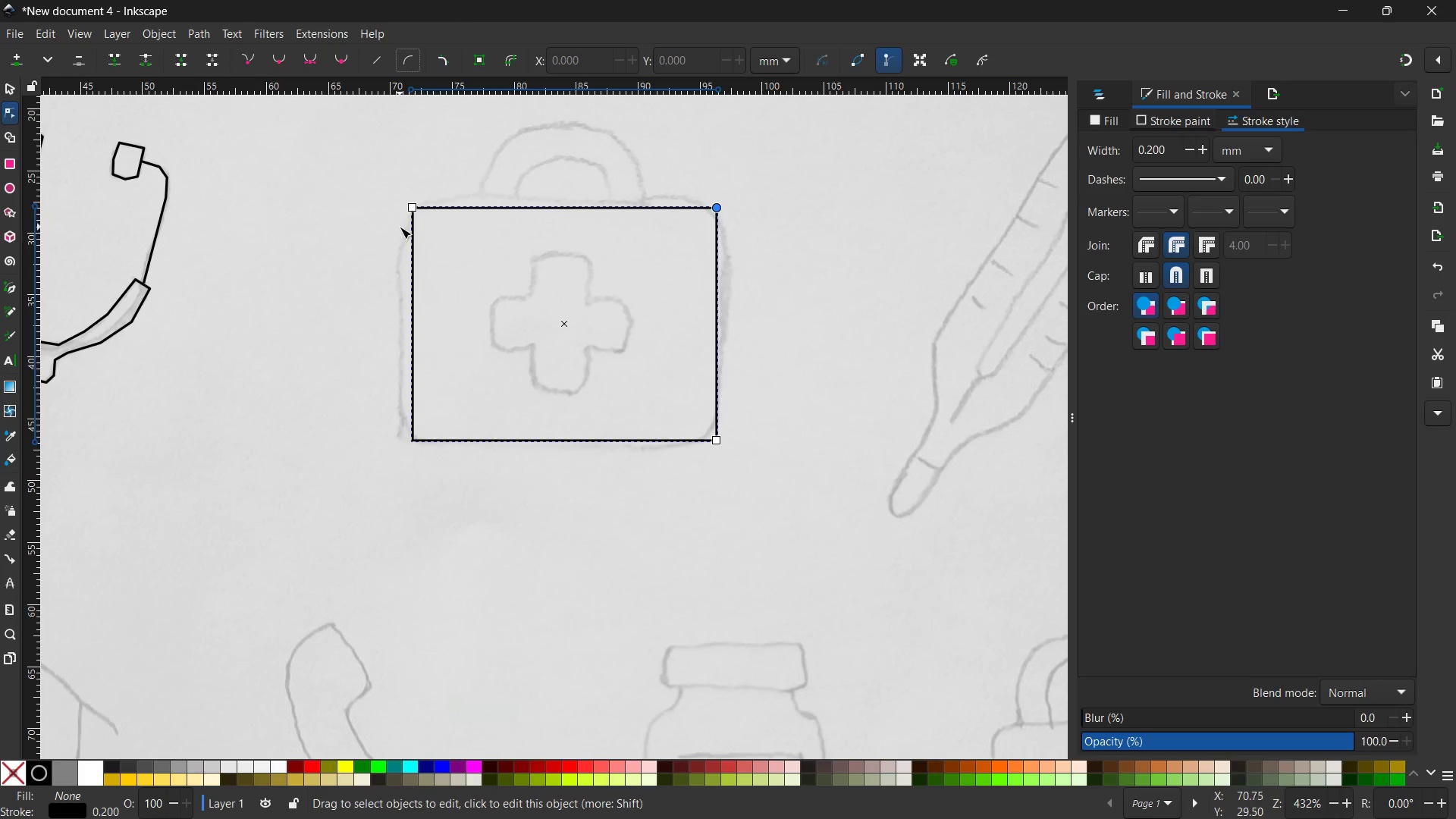 
left_click([410, 209])
 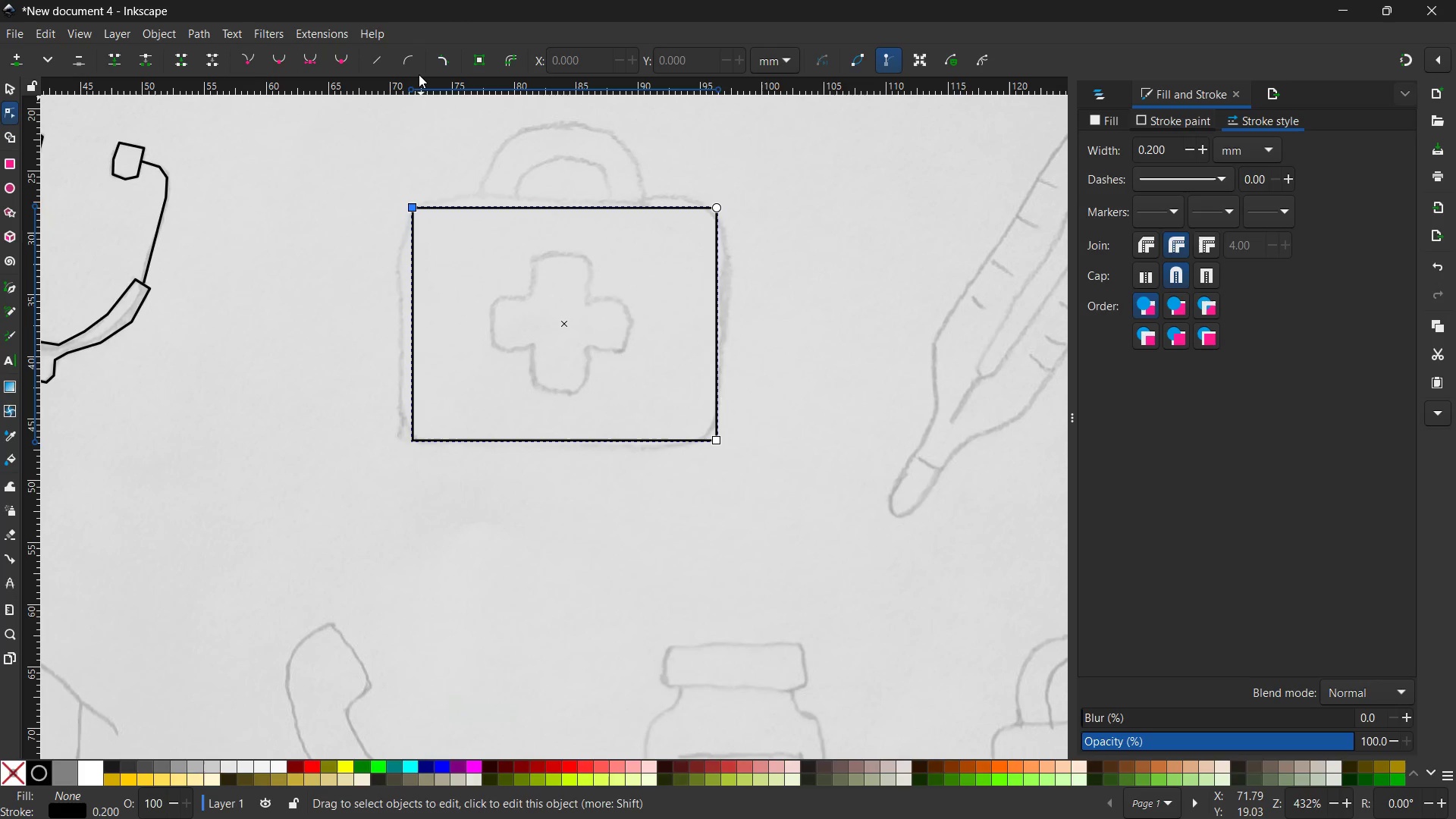 
left_click([414, 64])
 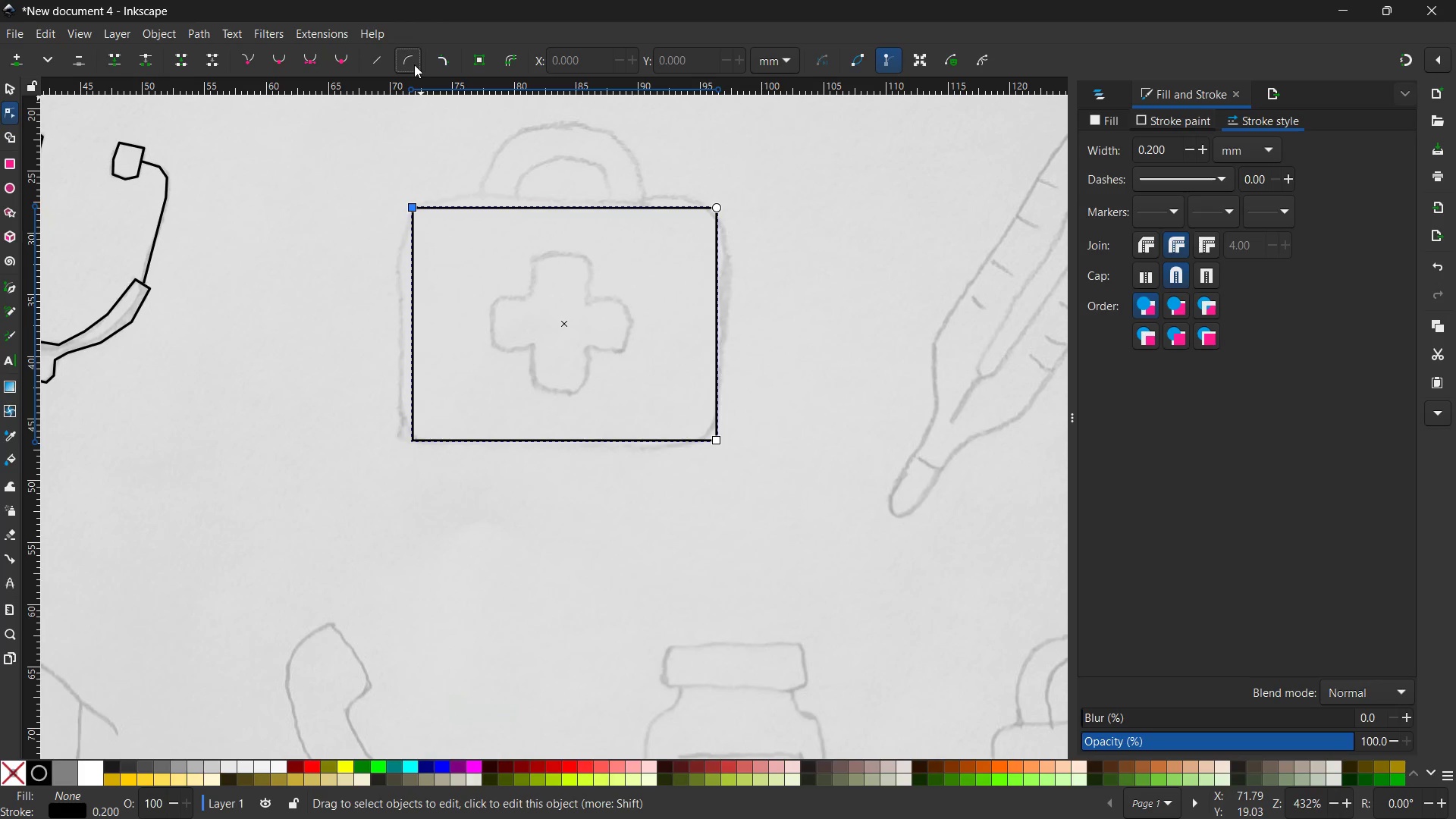 
left_click([414, 64])
 